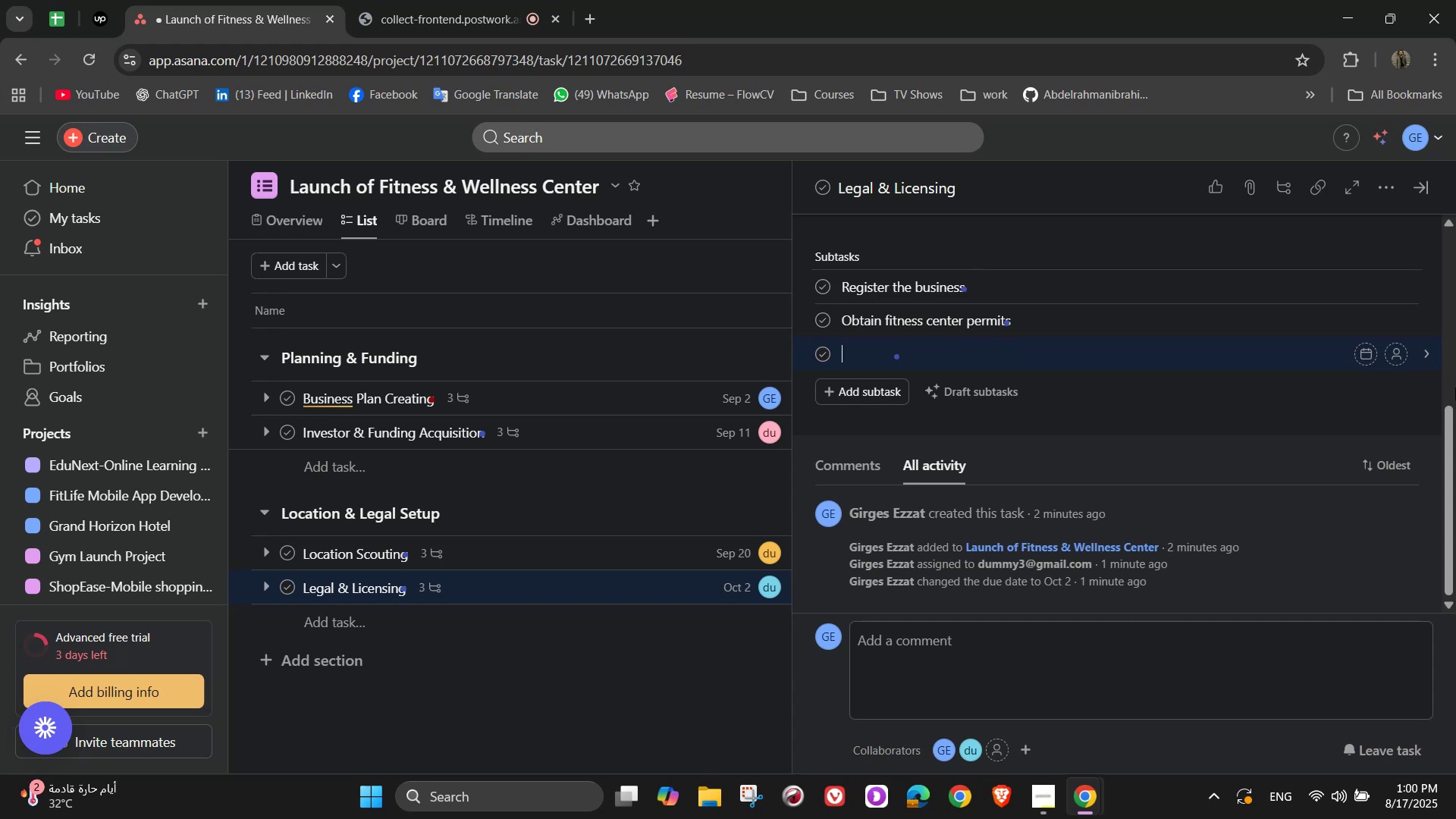 
wait(11.11)
 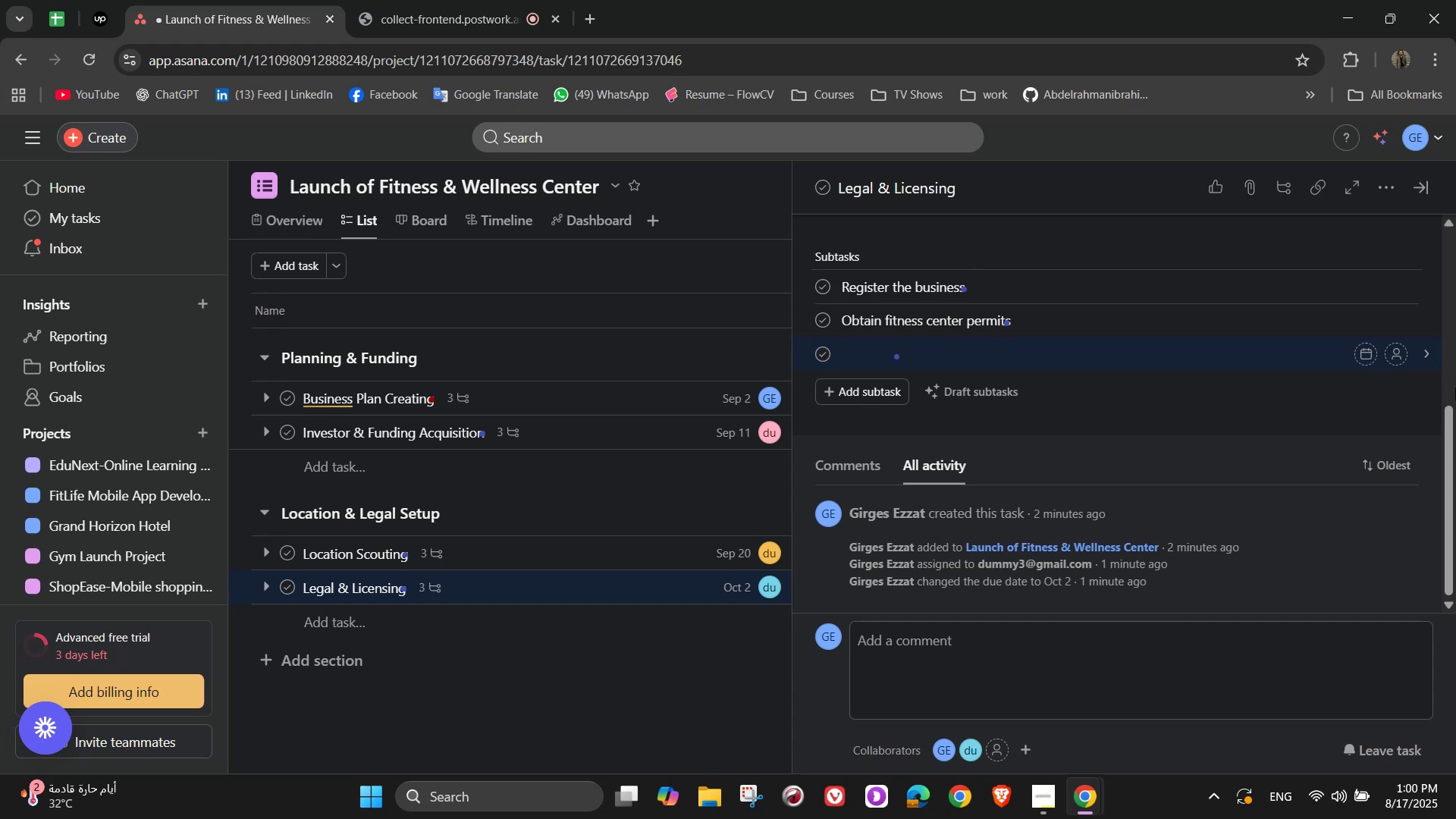 
type(Get insurance coverage)
 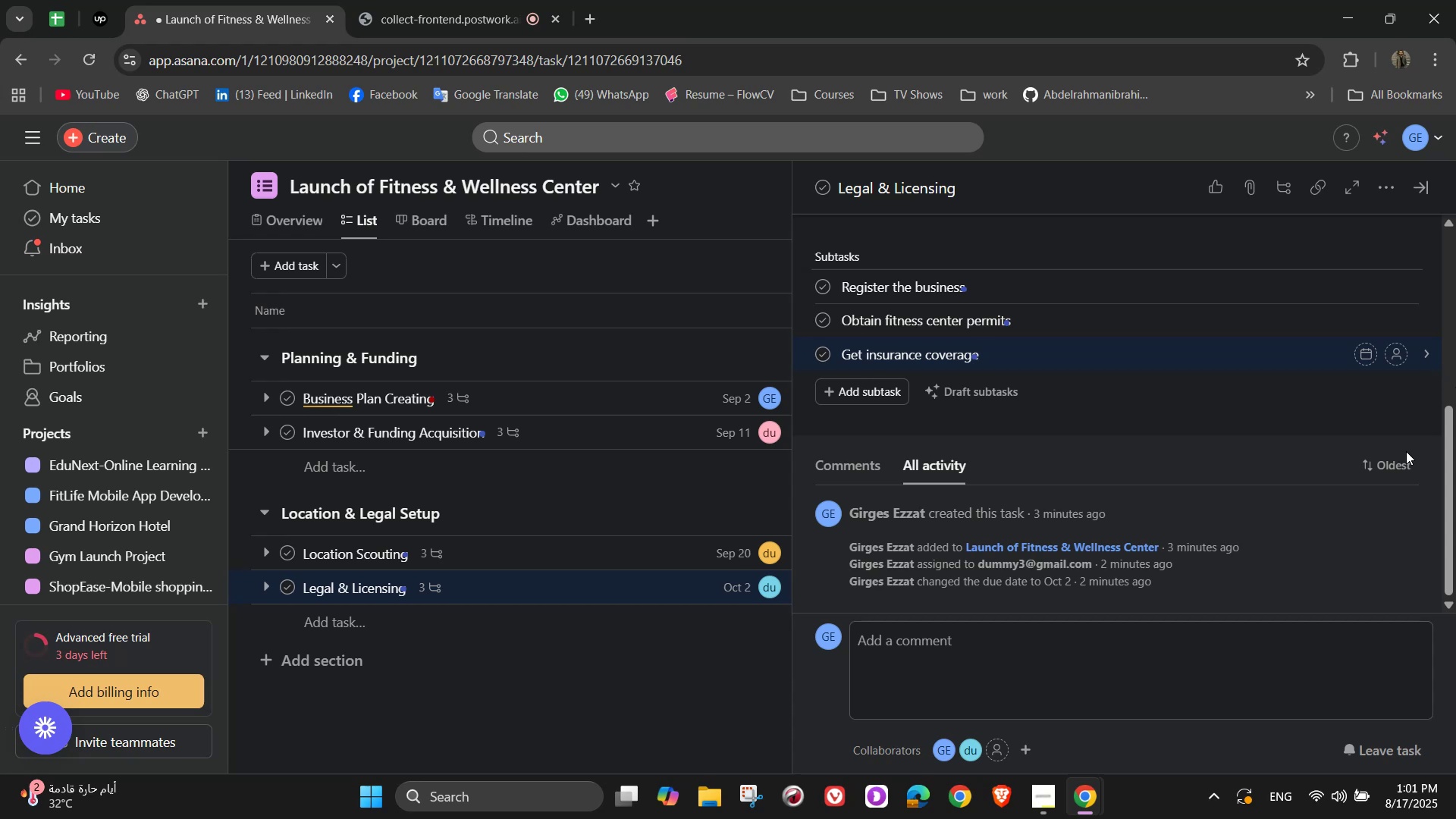 
wait(13.47)
 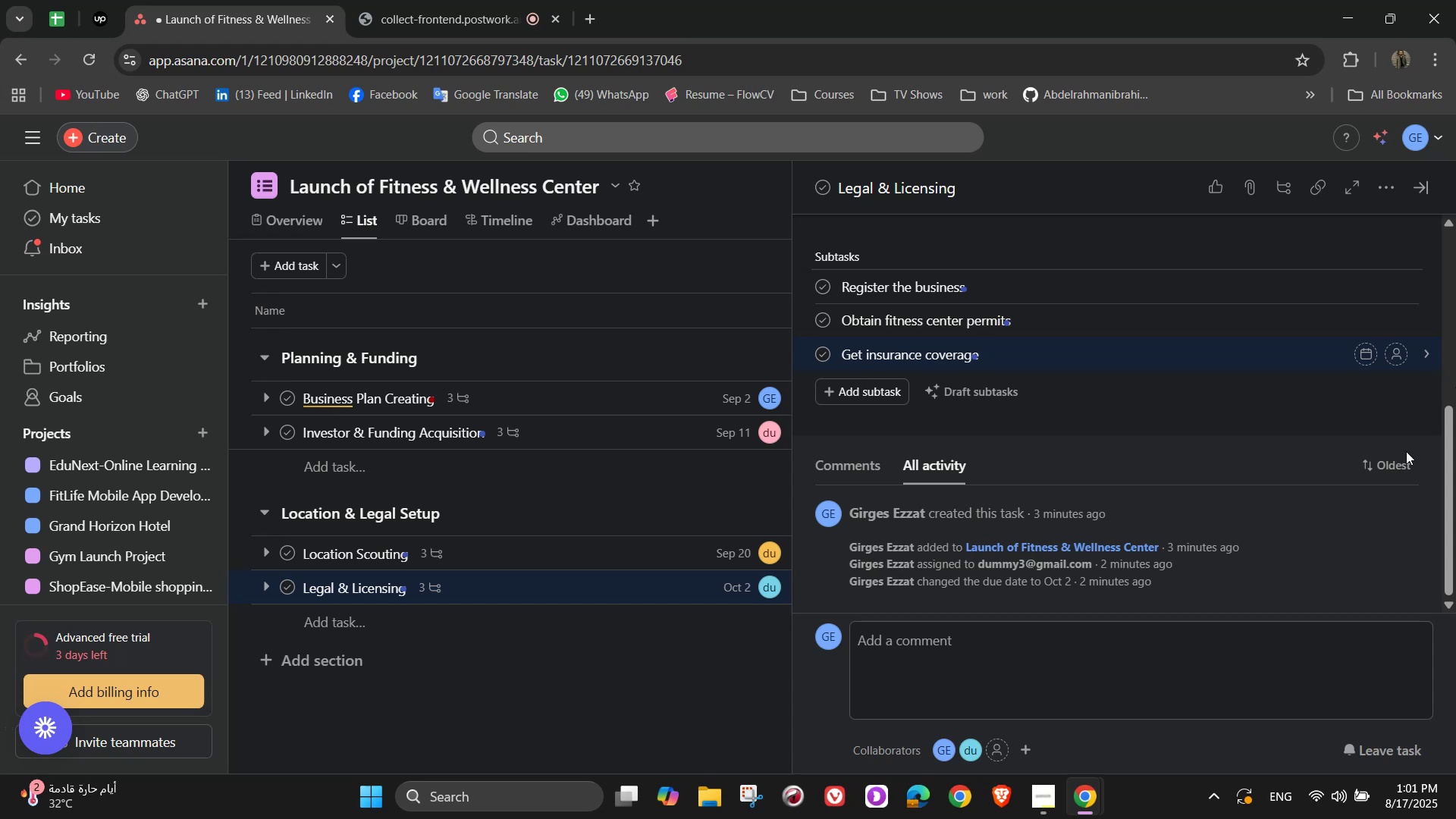 
left_click([1398, 290])
 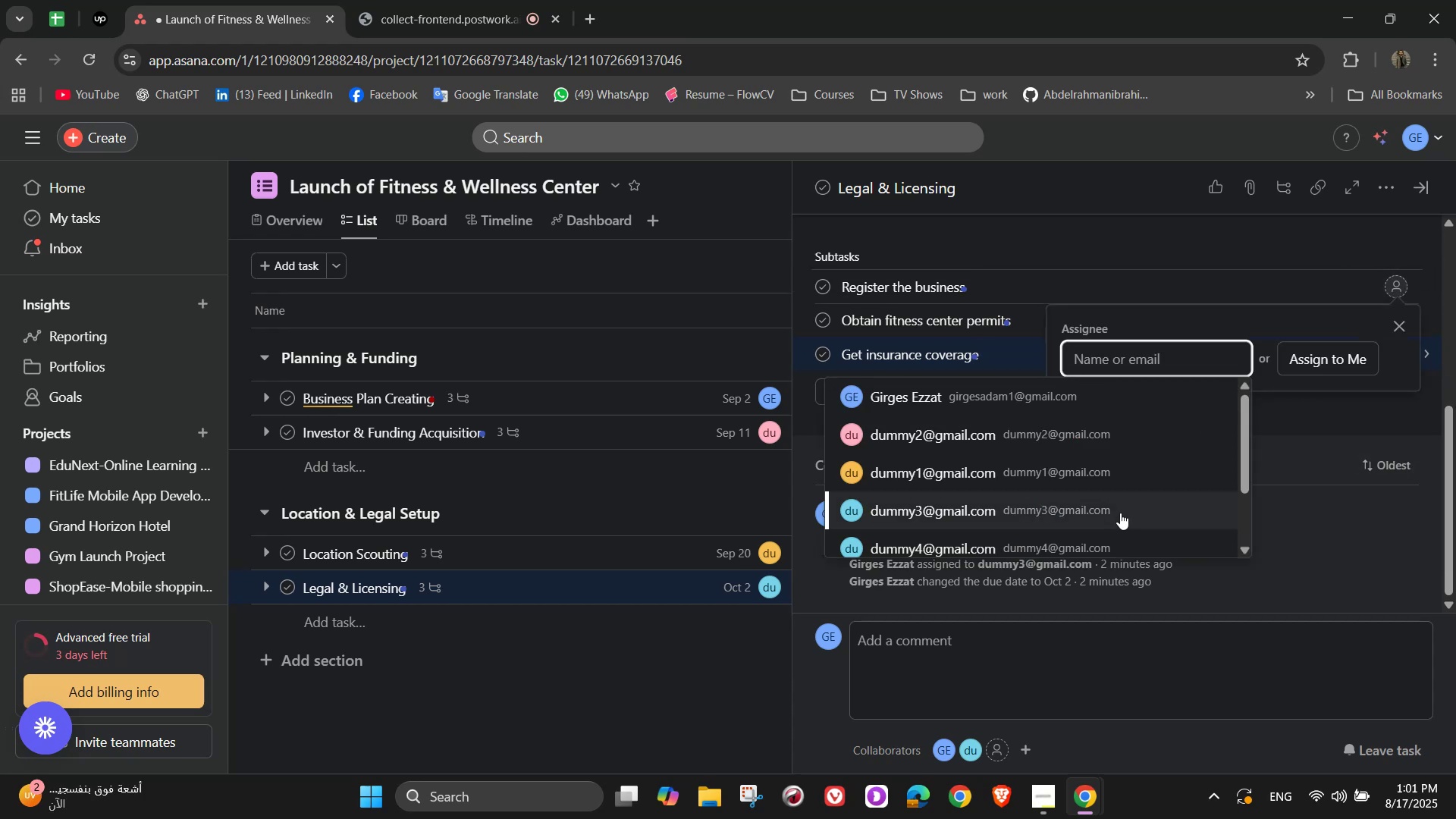 
left_click([1117, 503])
 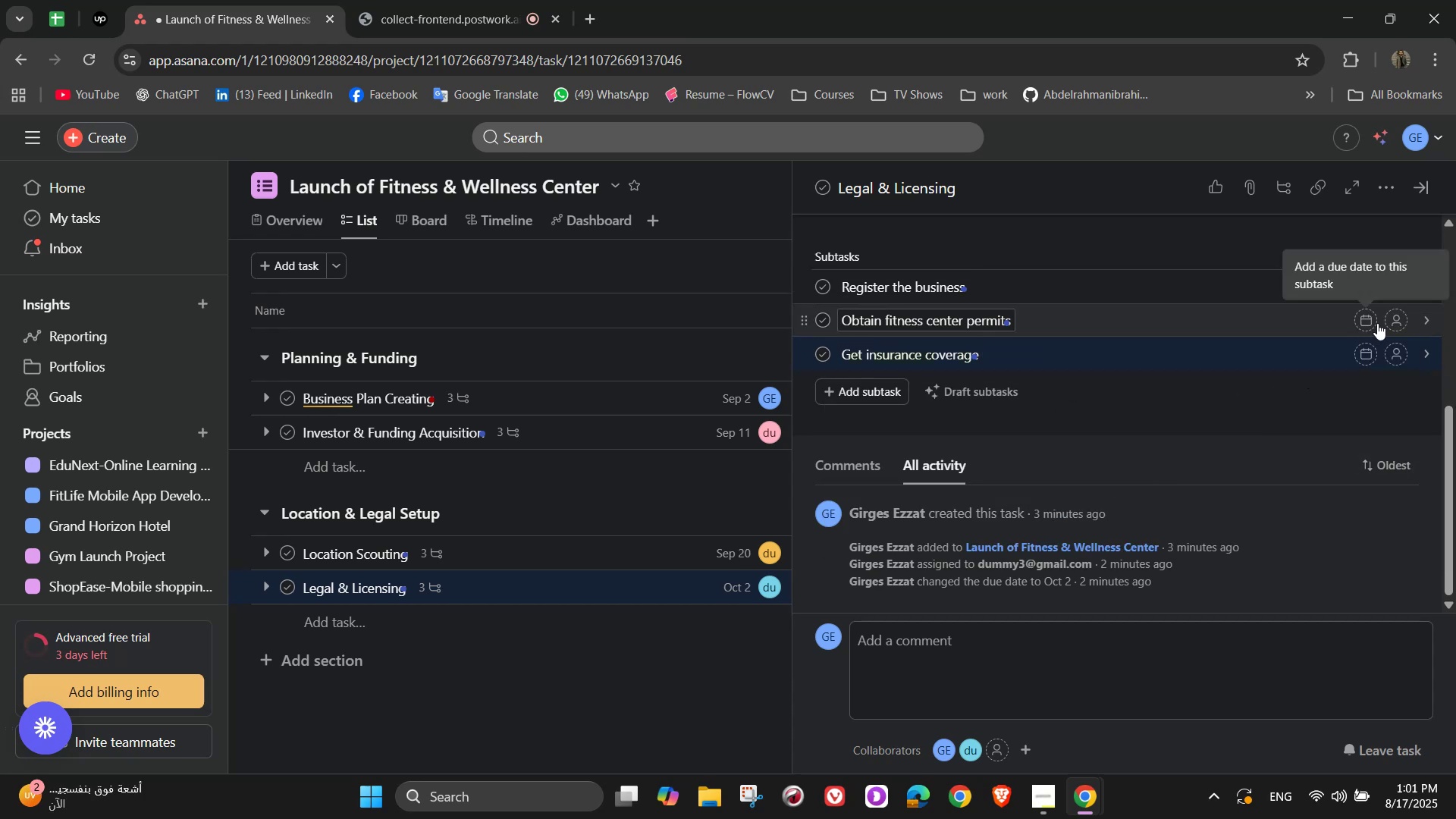 
left_click([1382, 324])
 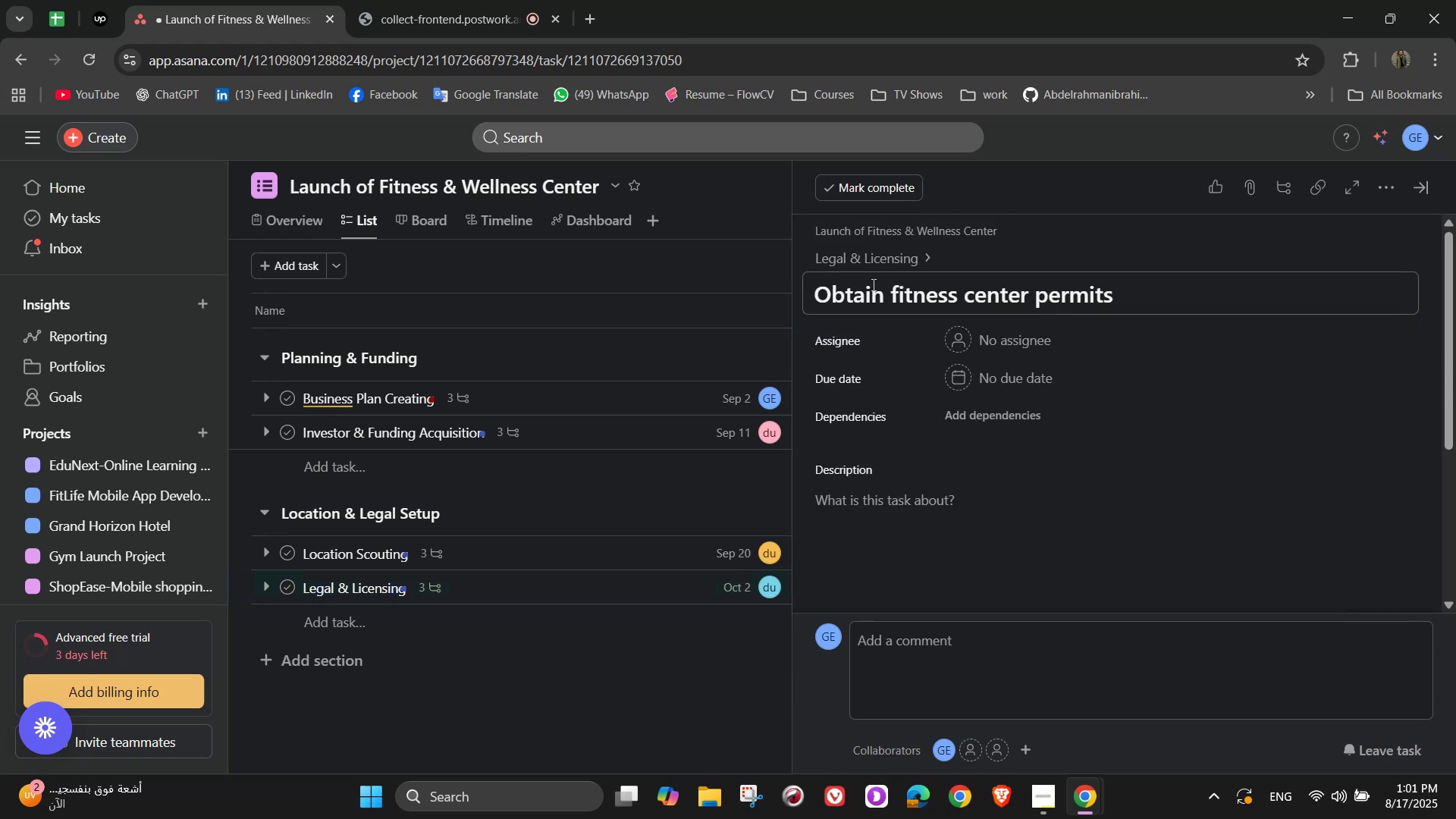 
left_click([872, 267])
 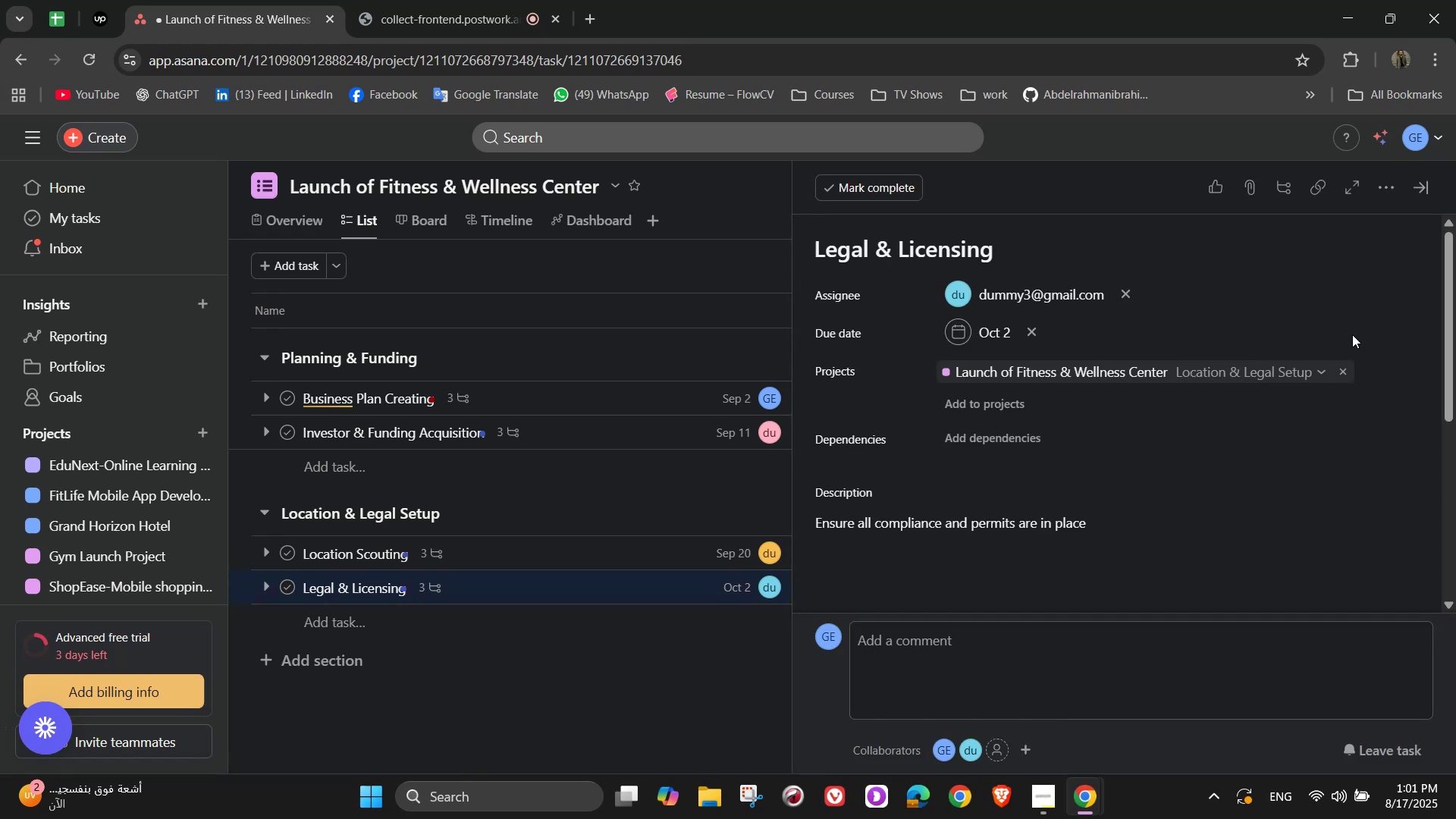 
scroll: coordinate [1373, 337], scroll_direction: down, amount: 3.0
 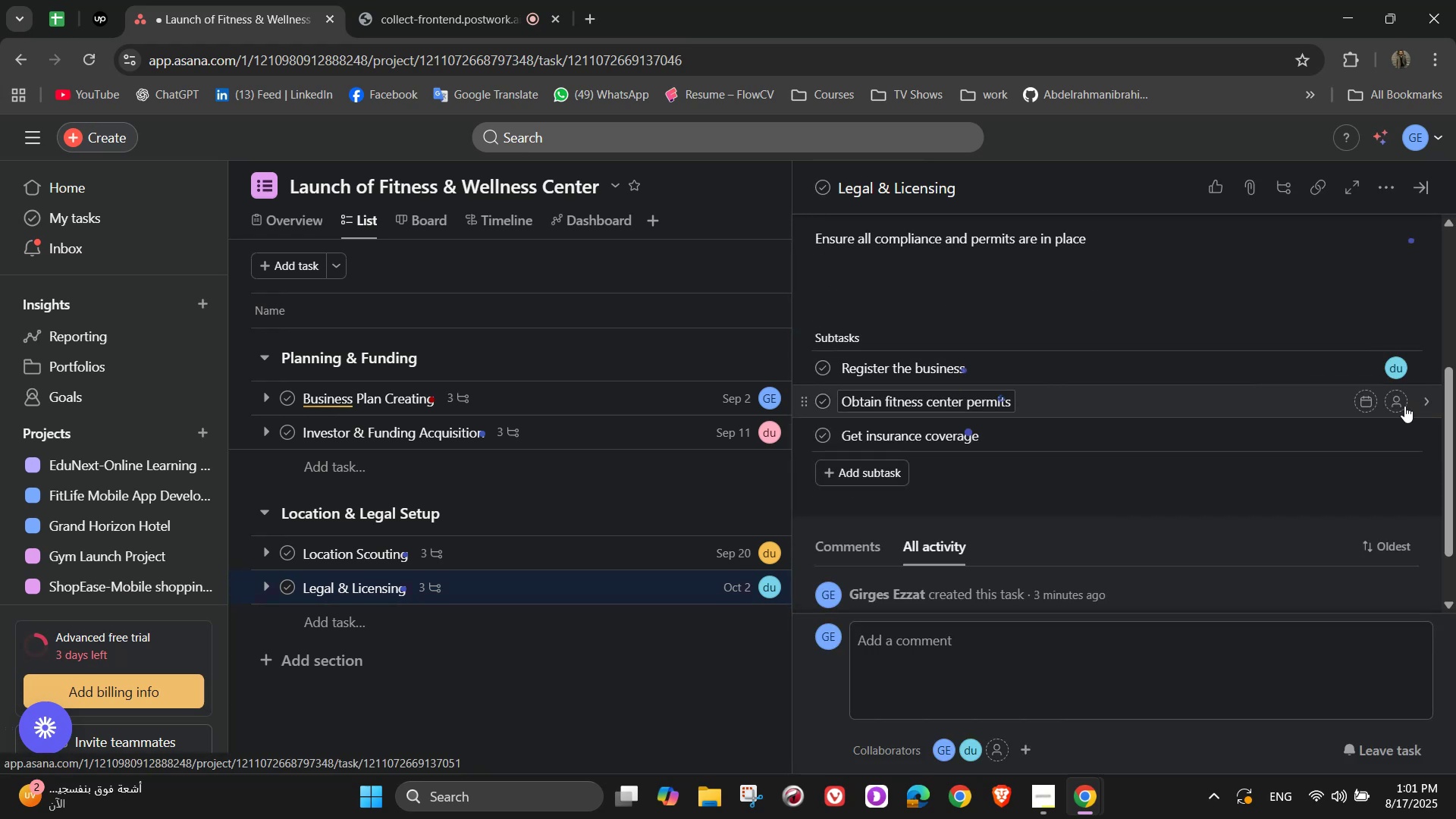 
left_click([1401, 403])
 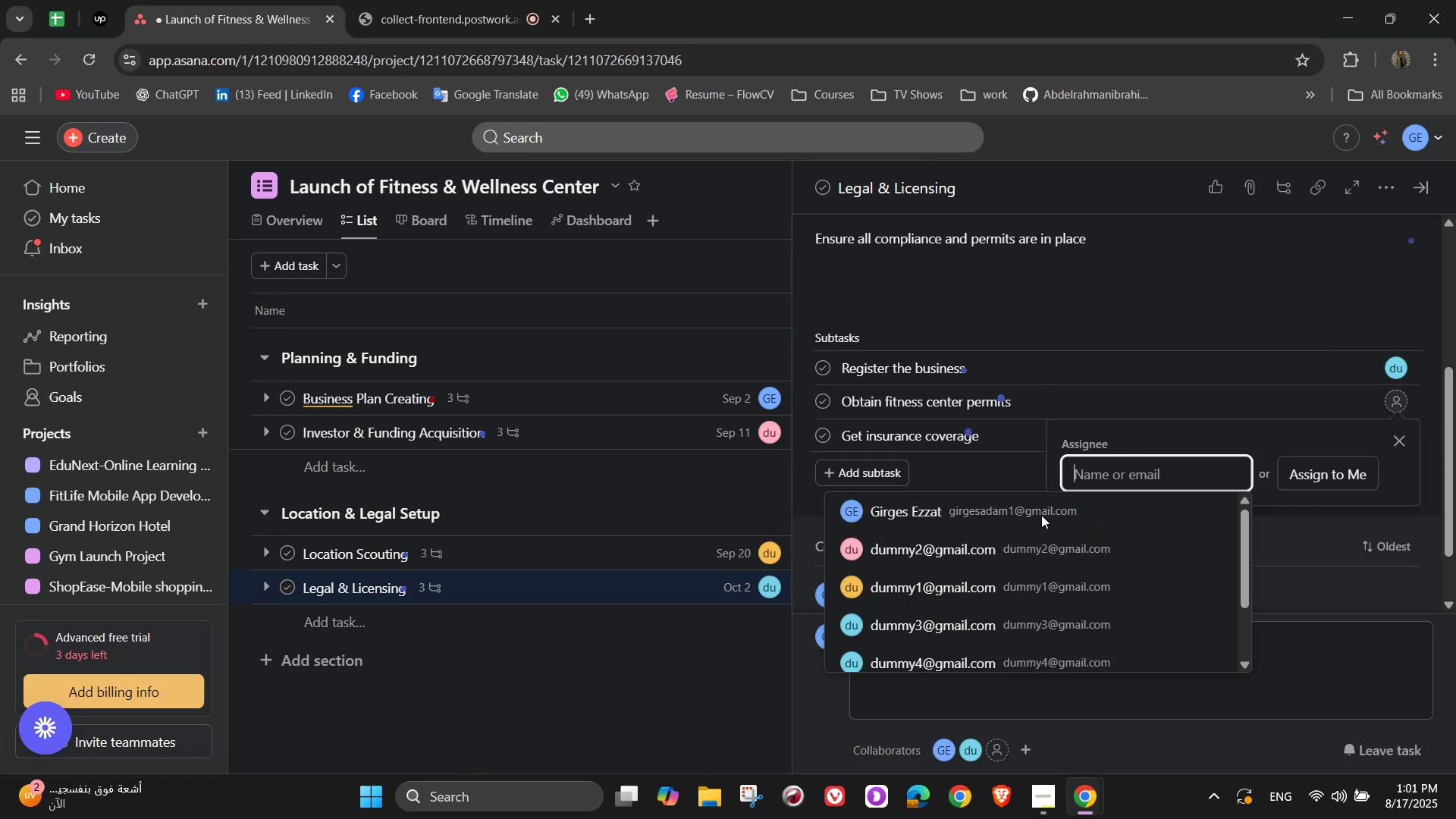 
left_click([1028, 529])
 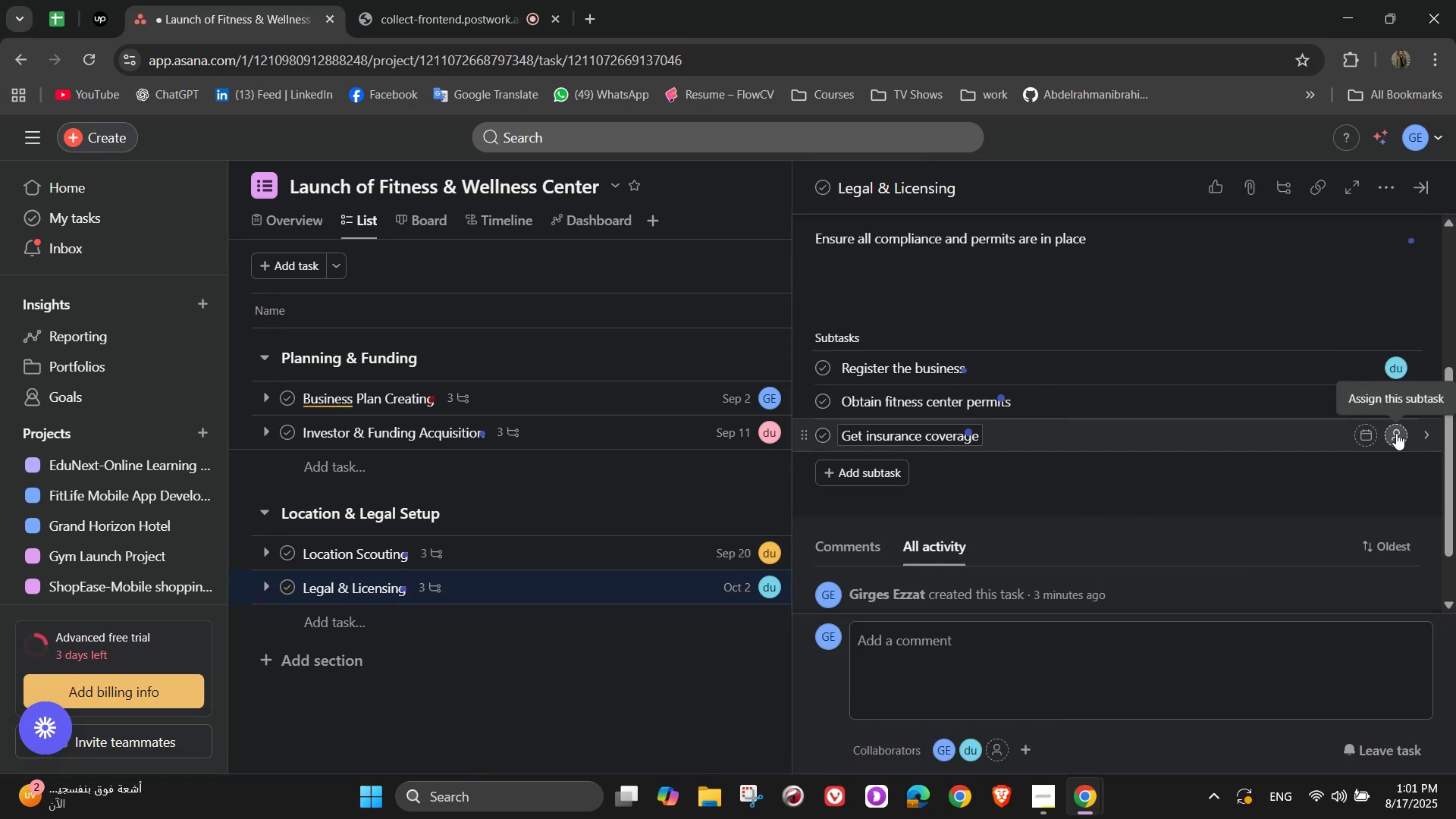 
left_click_drag(start_coordinate=[940, 654], to_coordinate=[942, 635])
 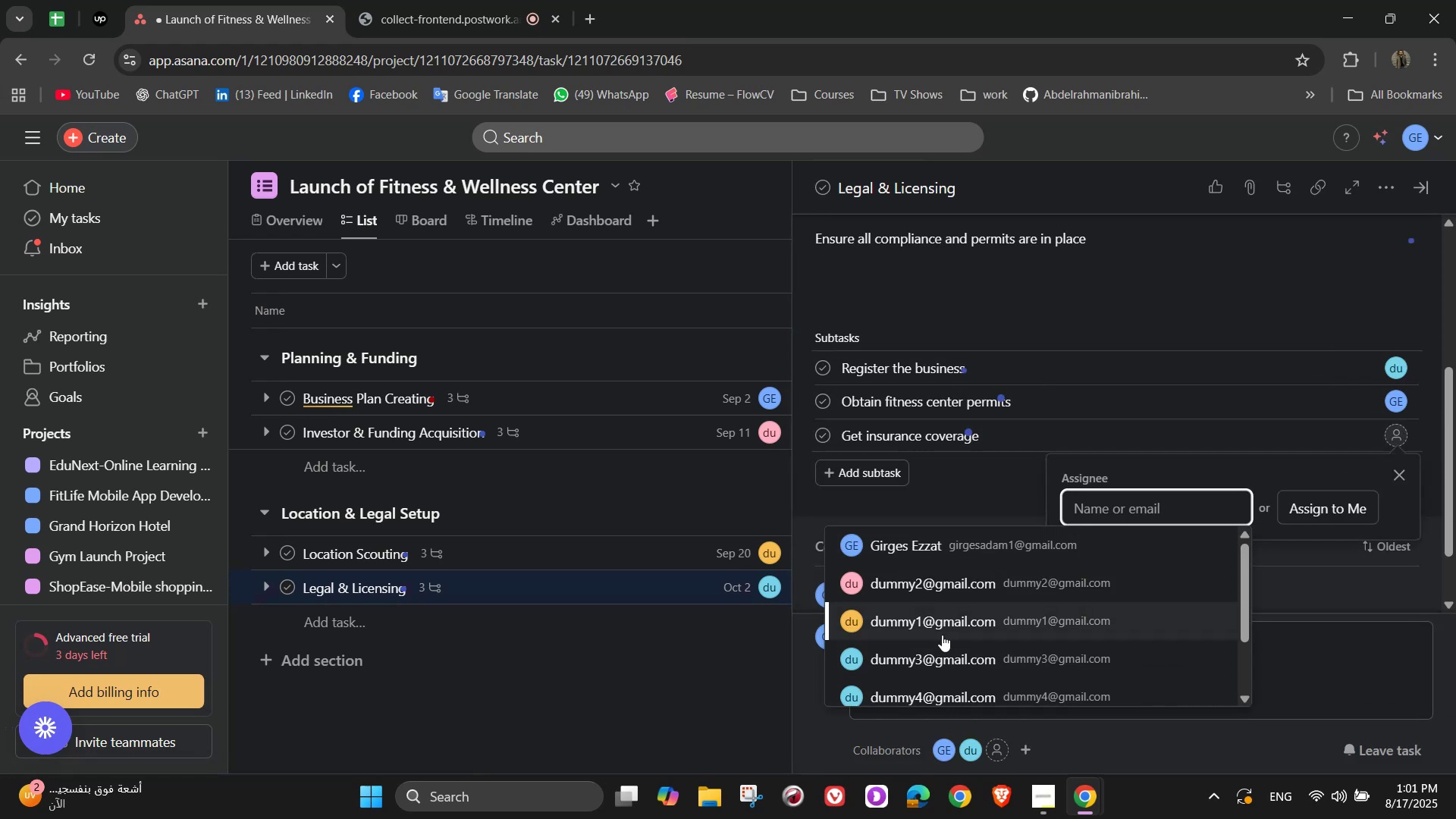 
left_click([943, 634])
 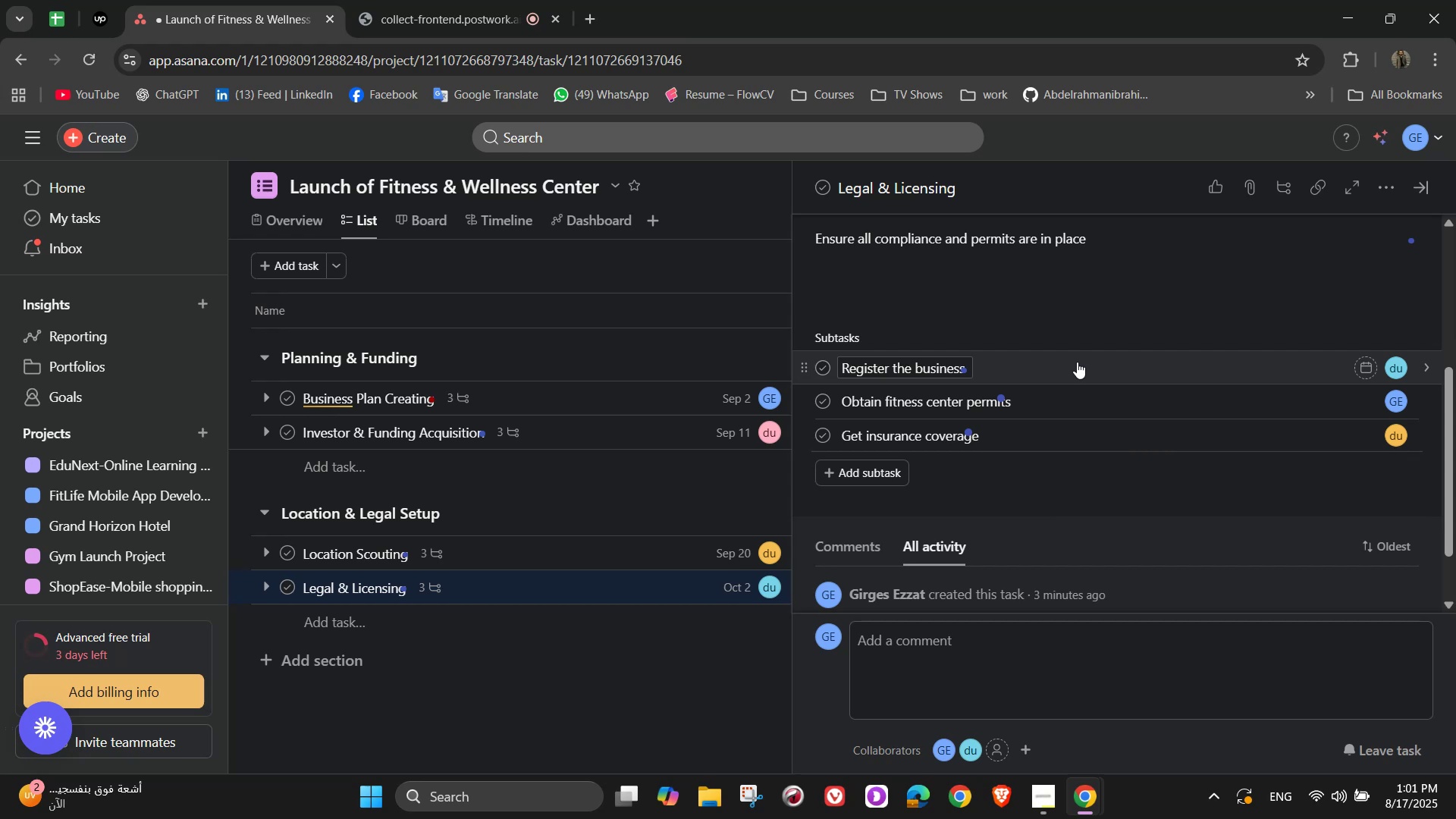 
scroll: coordinate [1452, 251], scroll_direction: up, amount: 4.0
 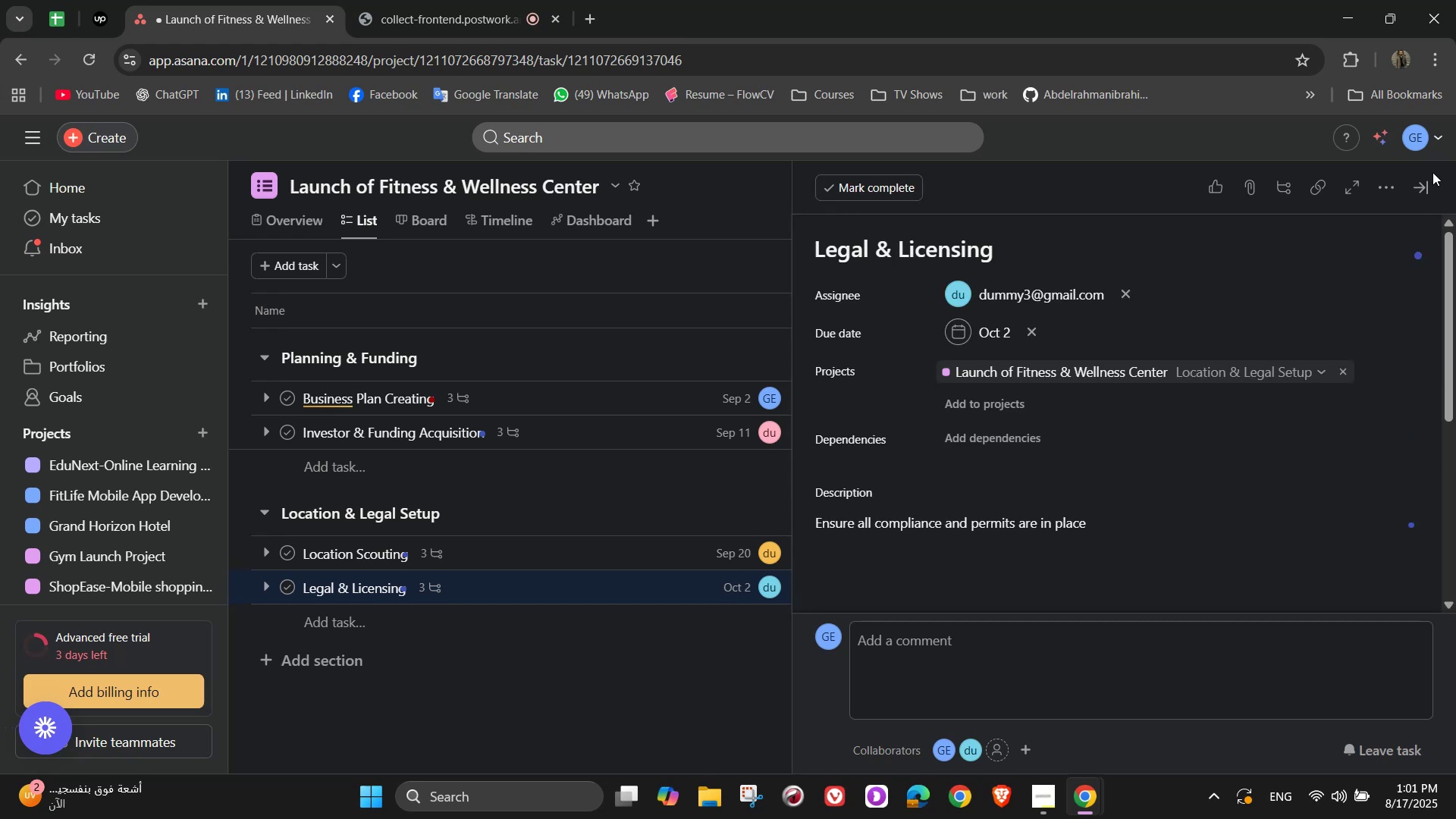 
left_click([1429, 184])
 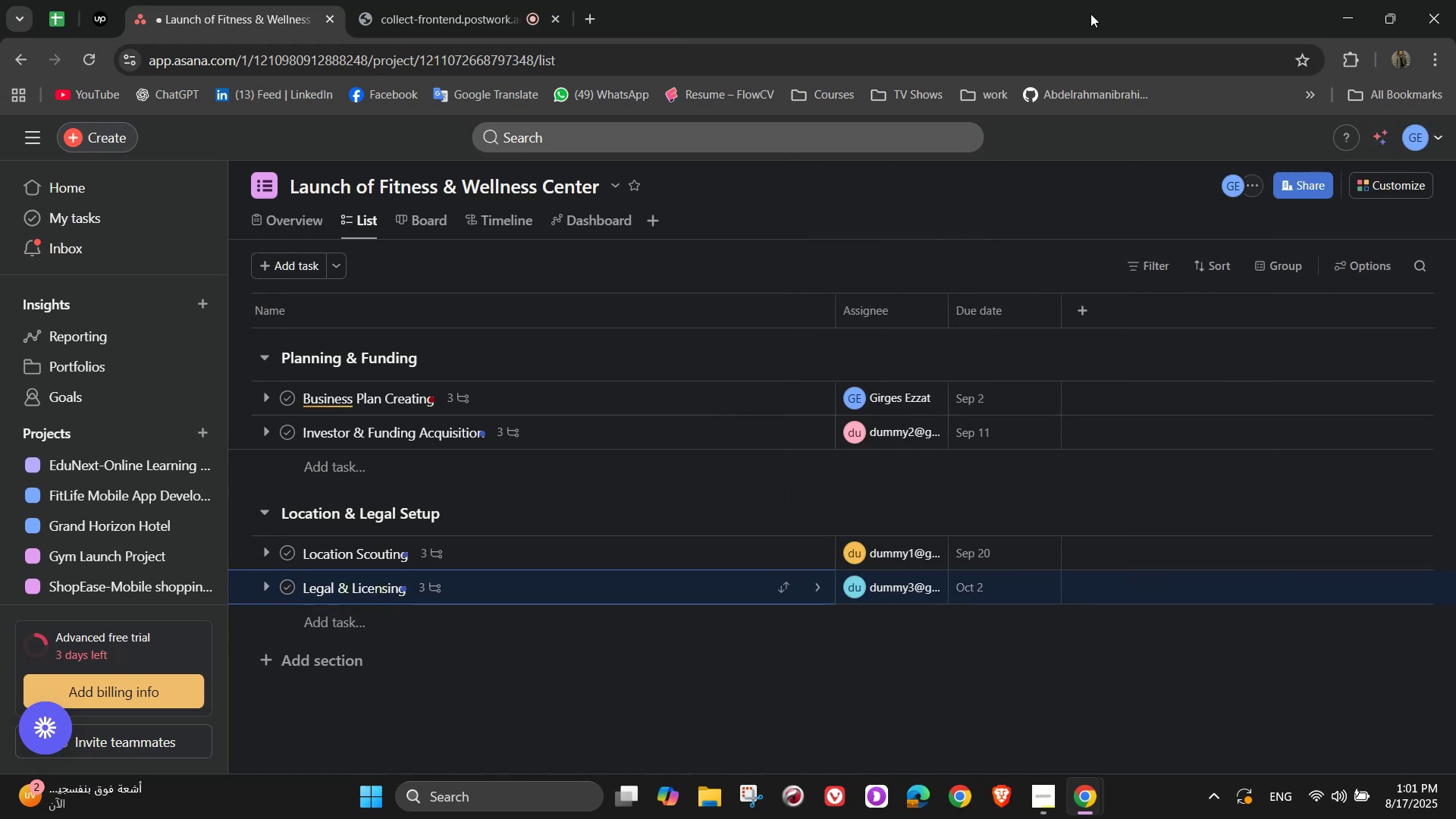 
wait(6.49)
 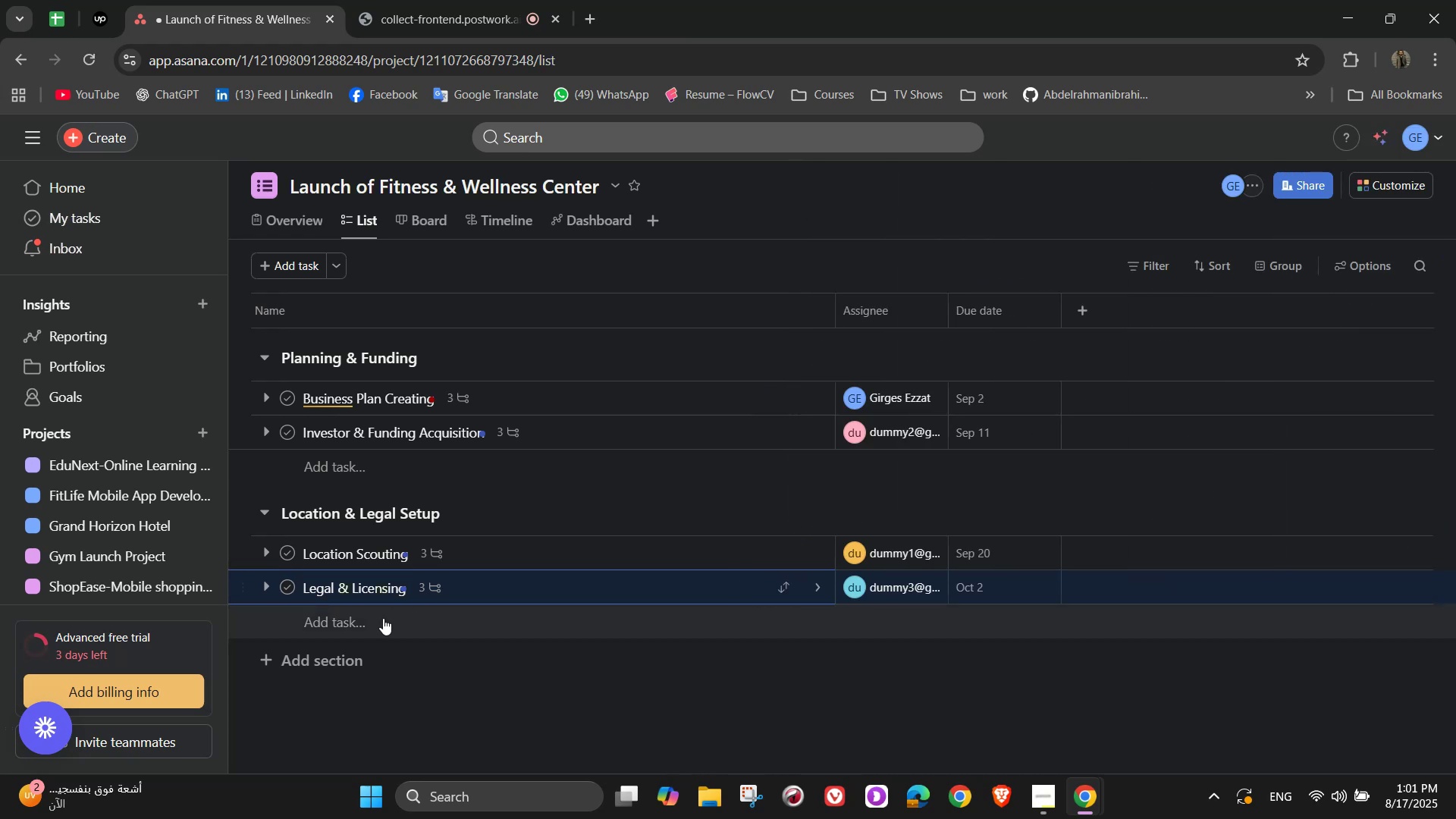 
mouse_move([1130, 96])
 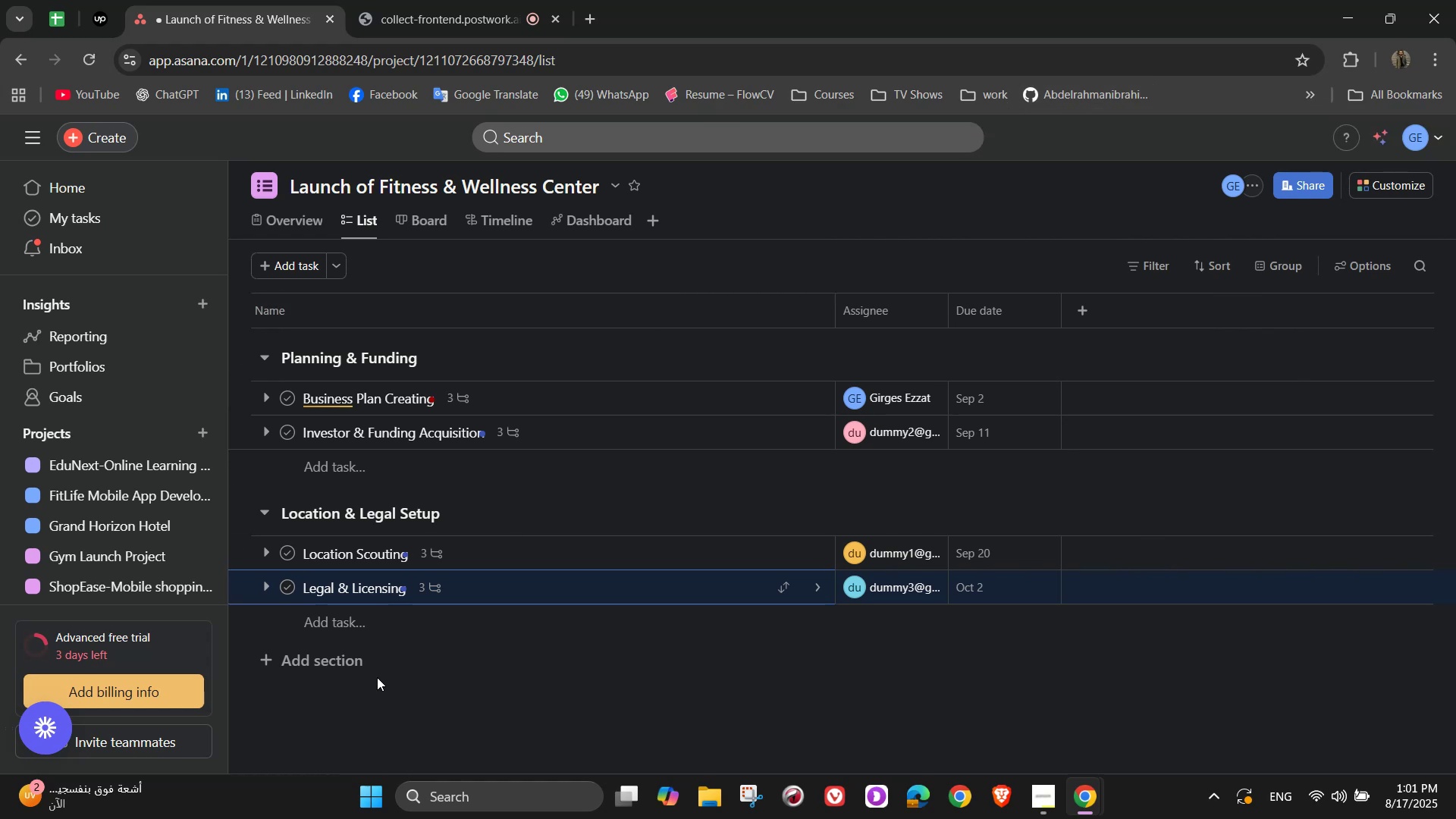 
left_click([347, 658])
 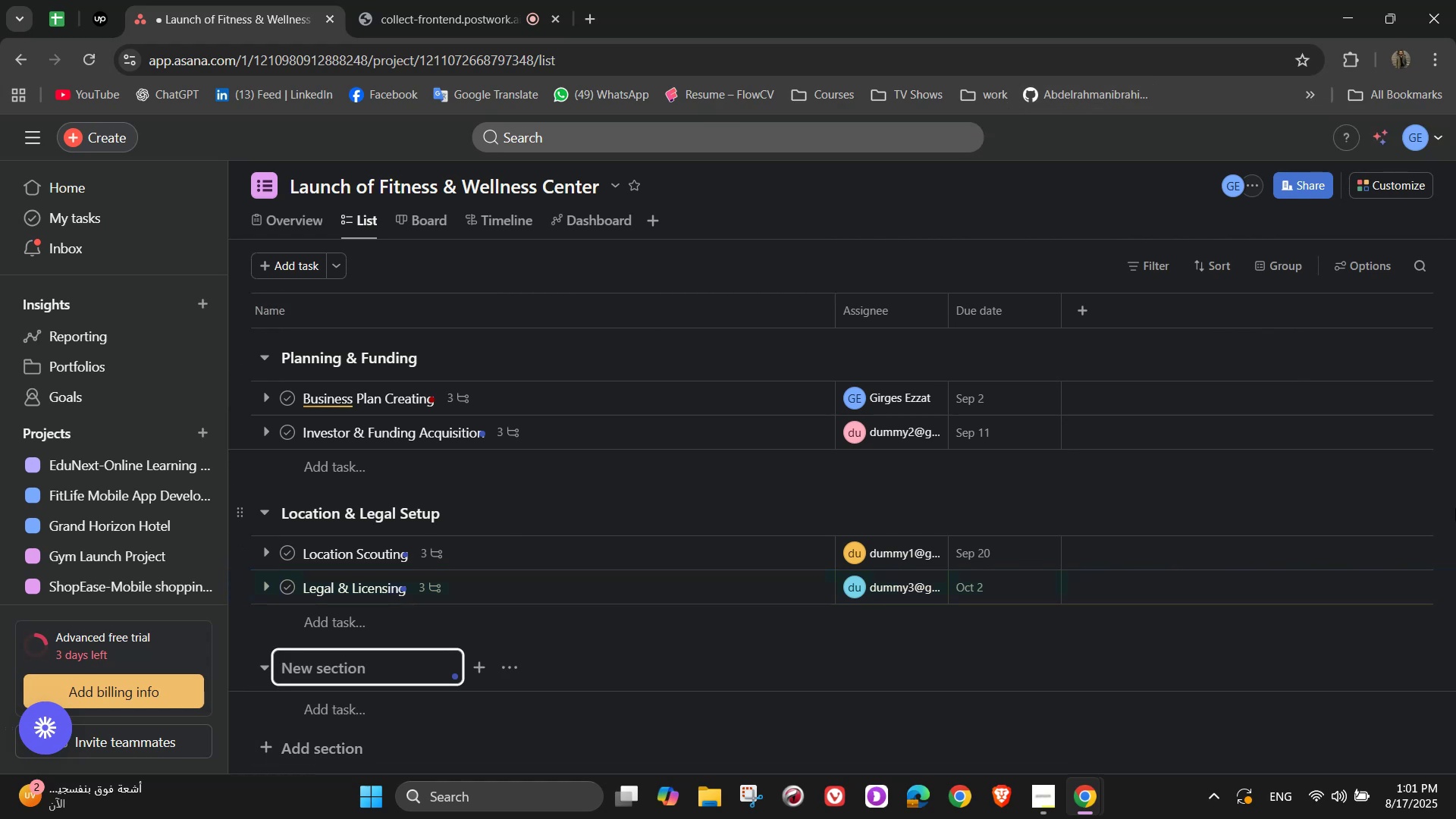 
type(Interior )
 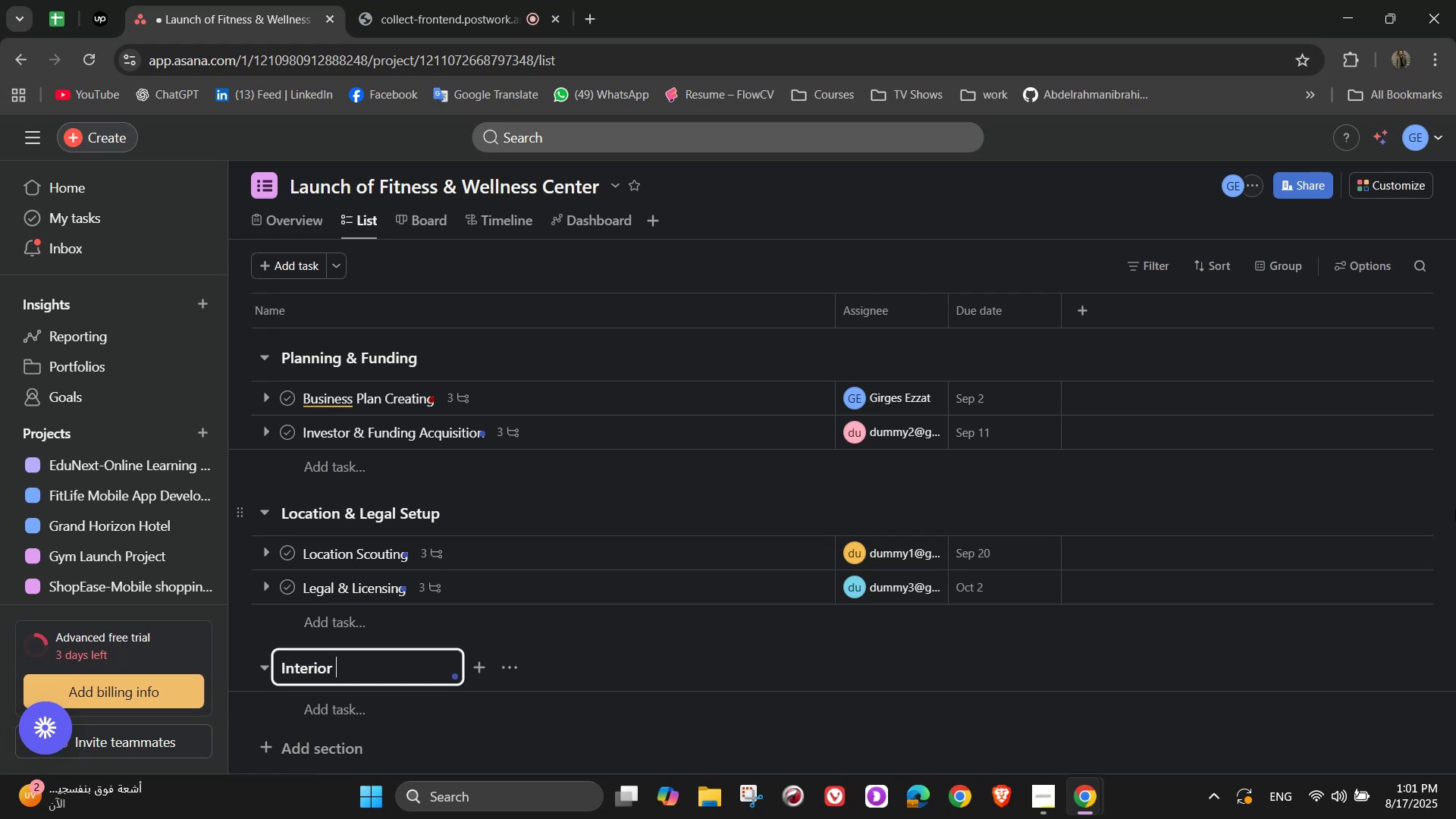 
type(Design & Equipment)
 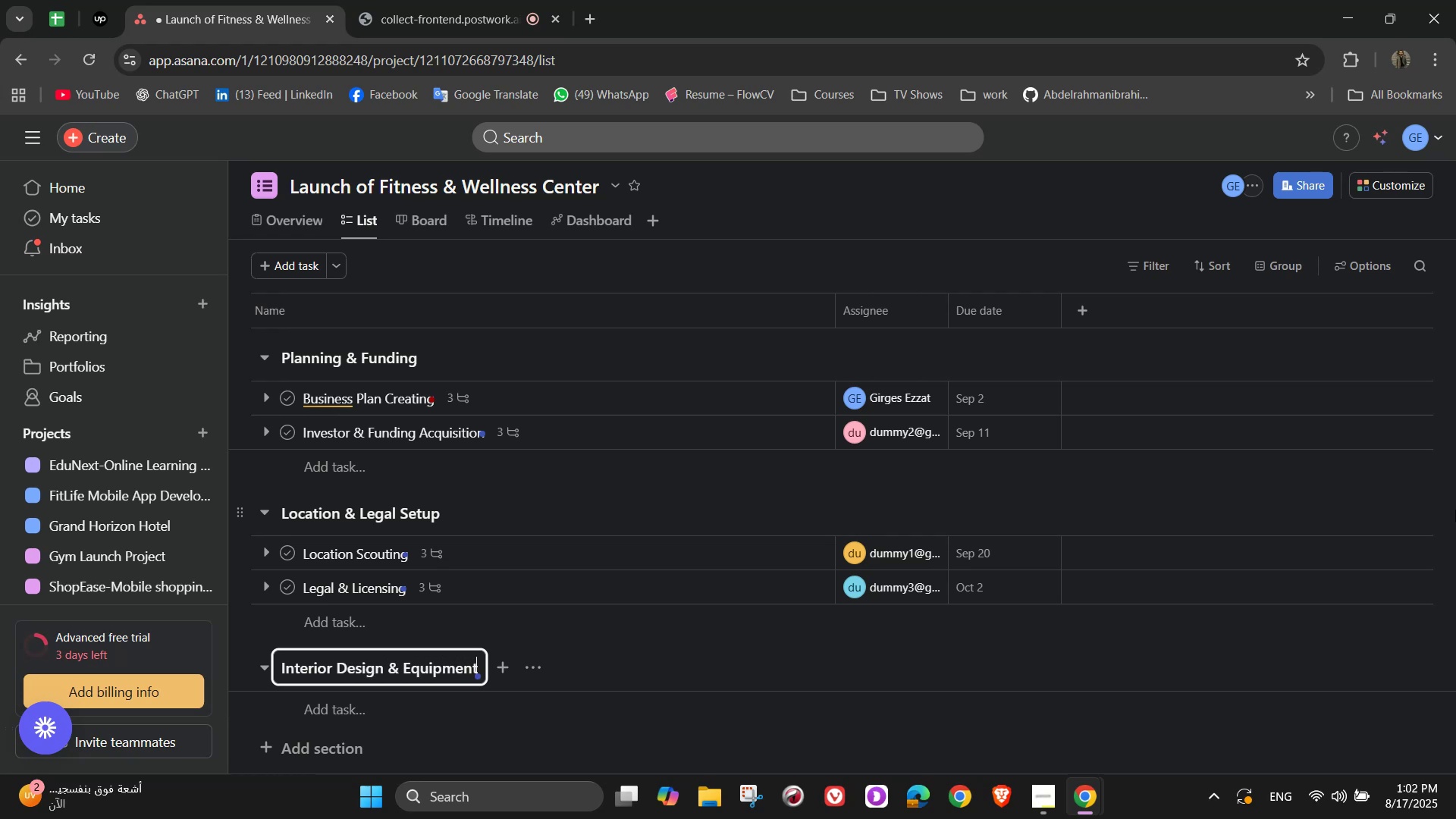 
wait(10.05)
 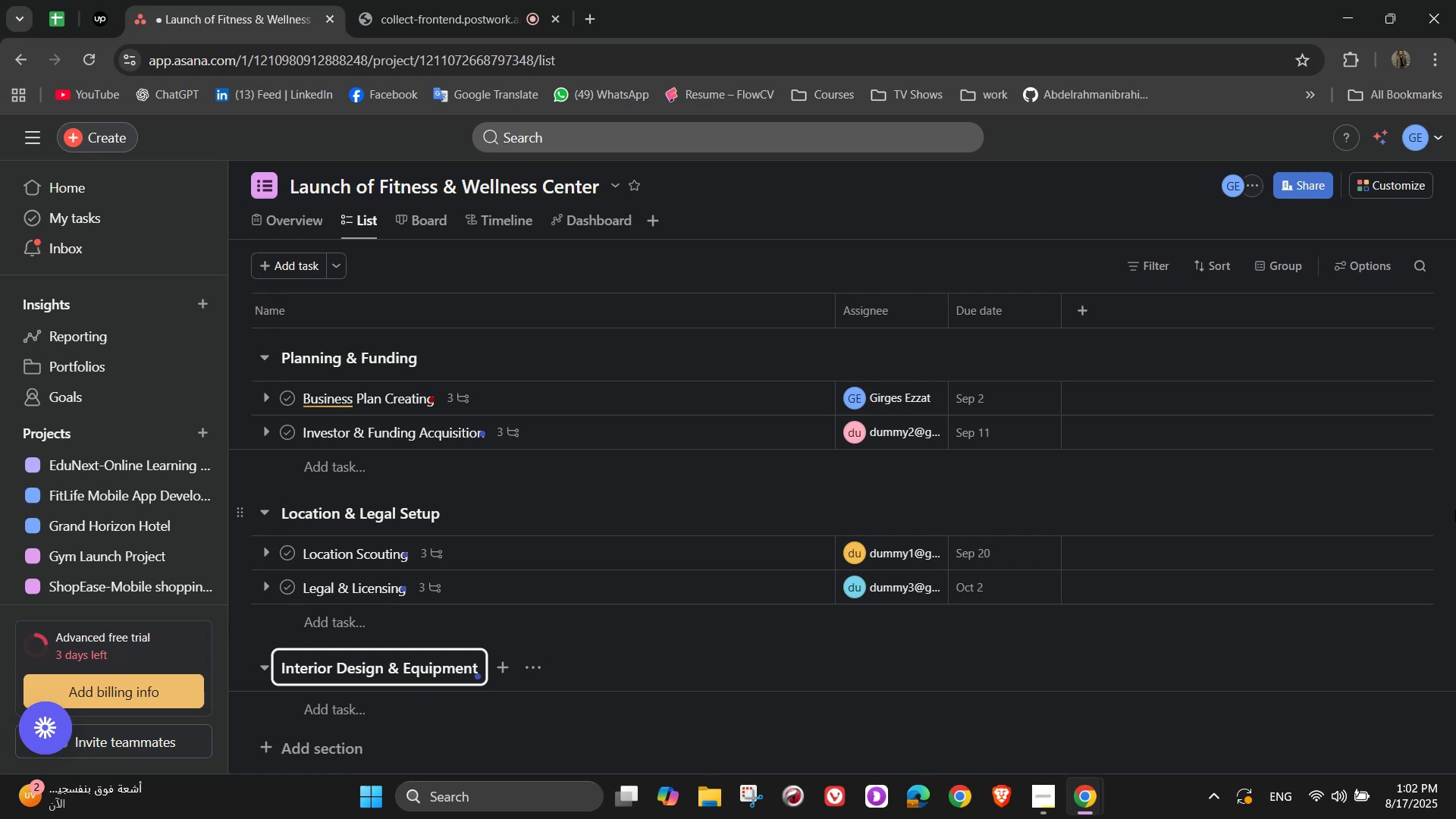 
left_click([1455, 510])
 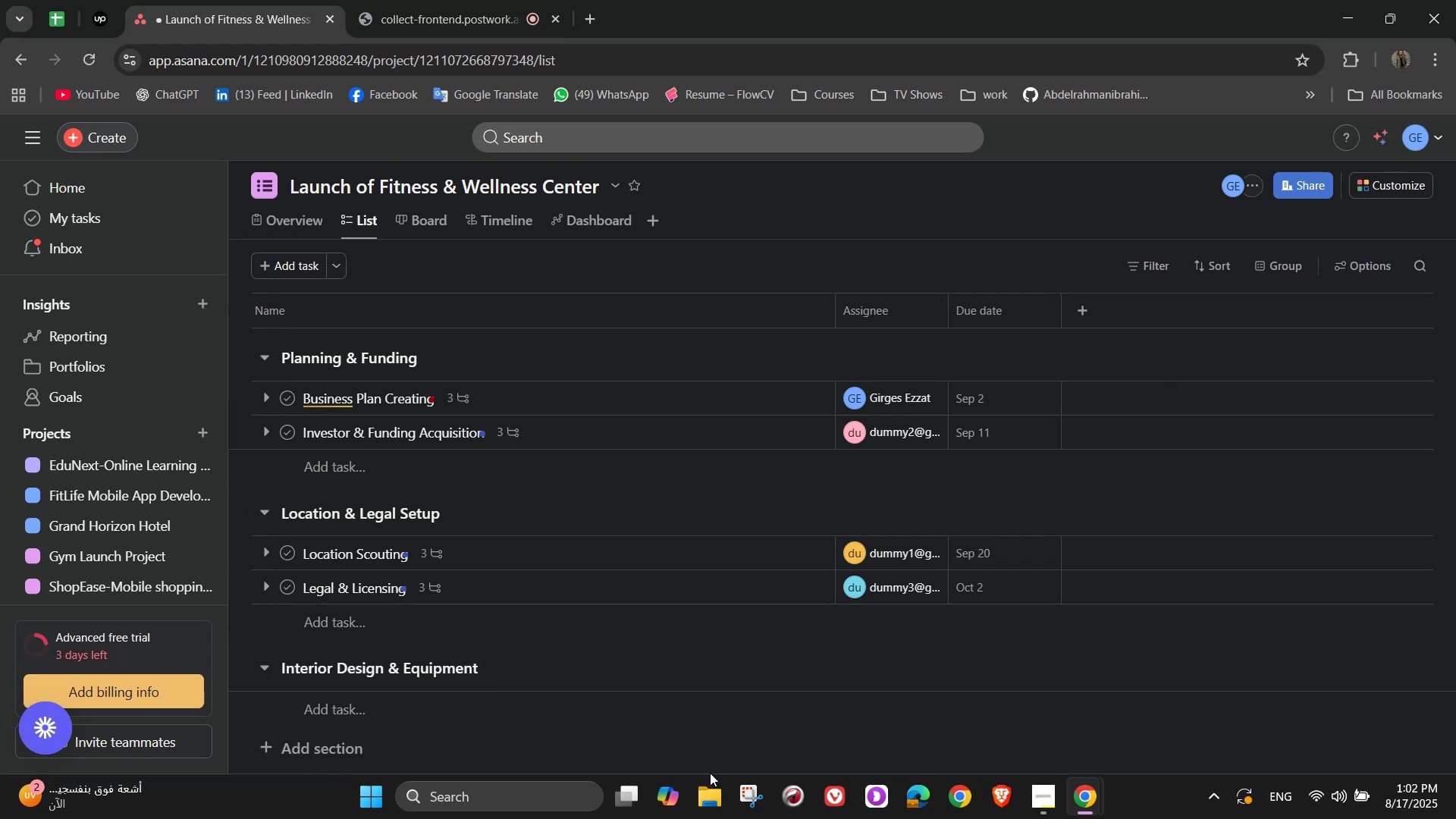 
left_click([362, 714])
 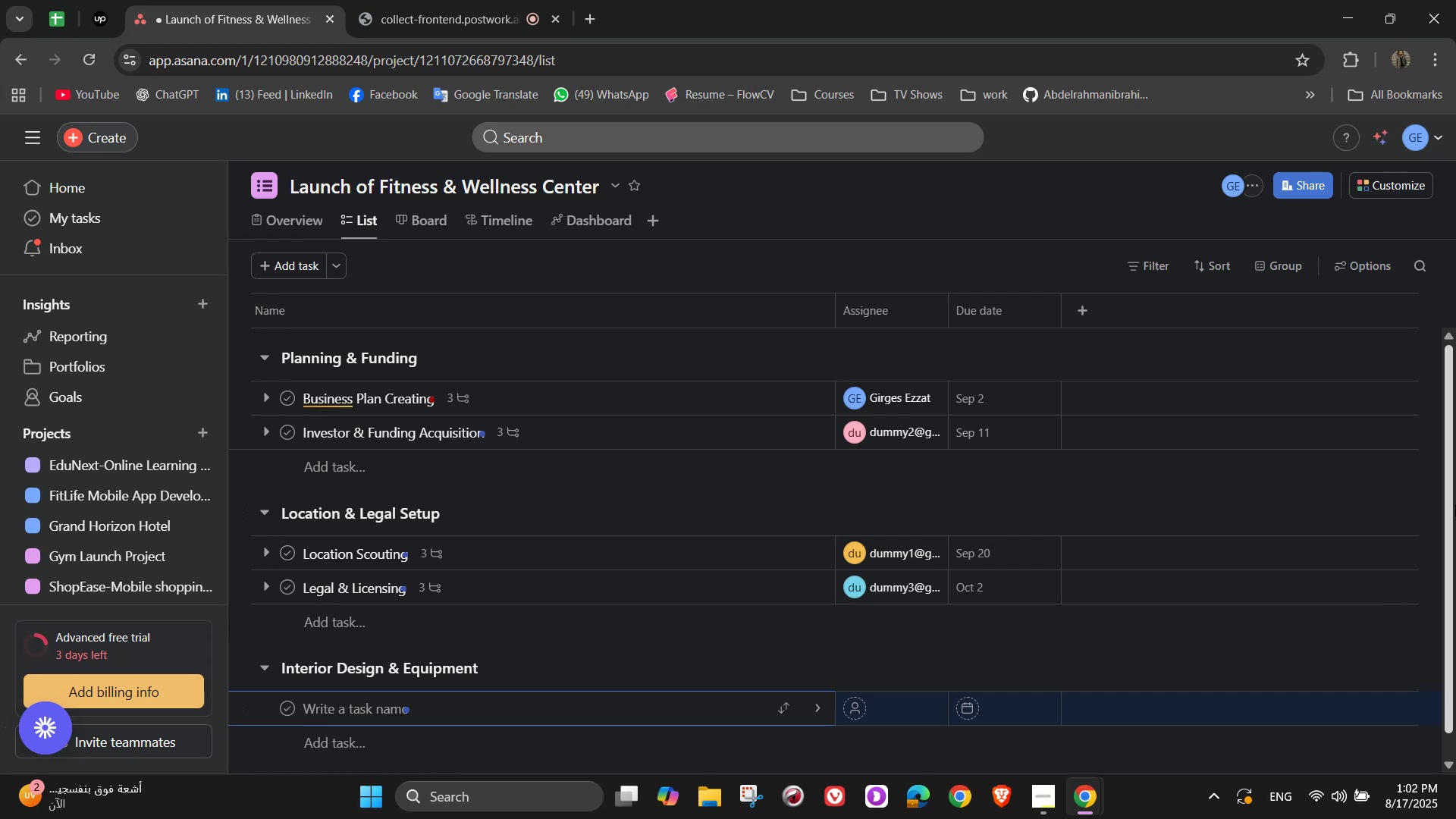 
type(Gym Design )
 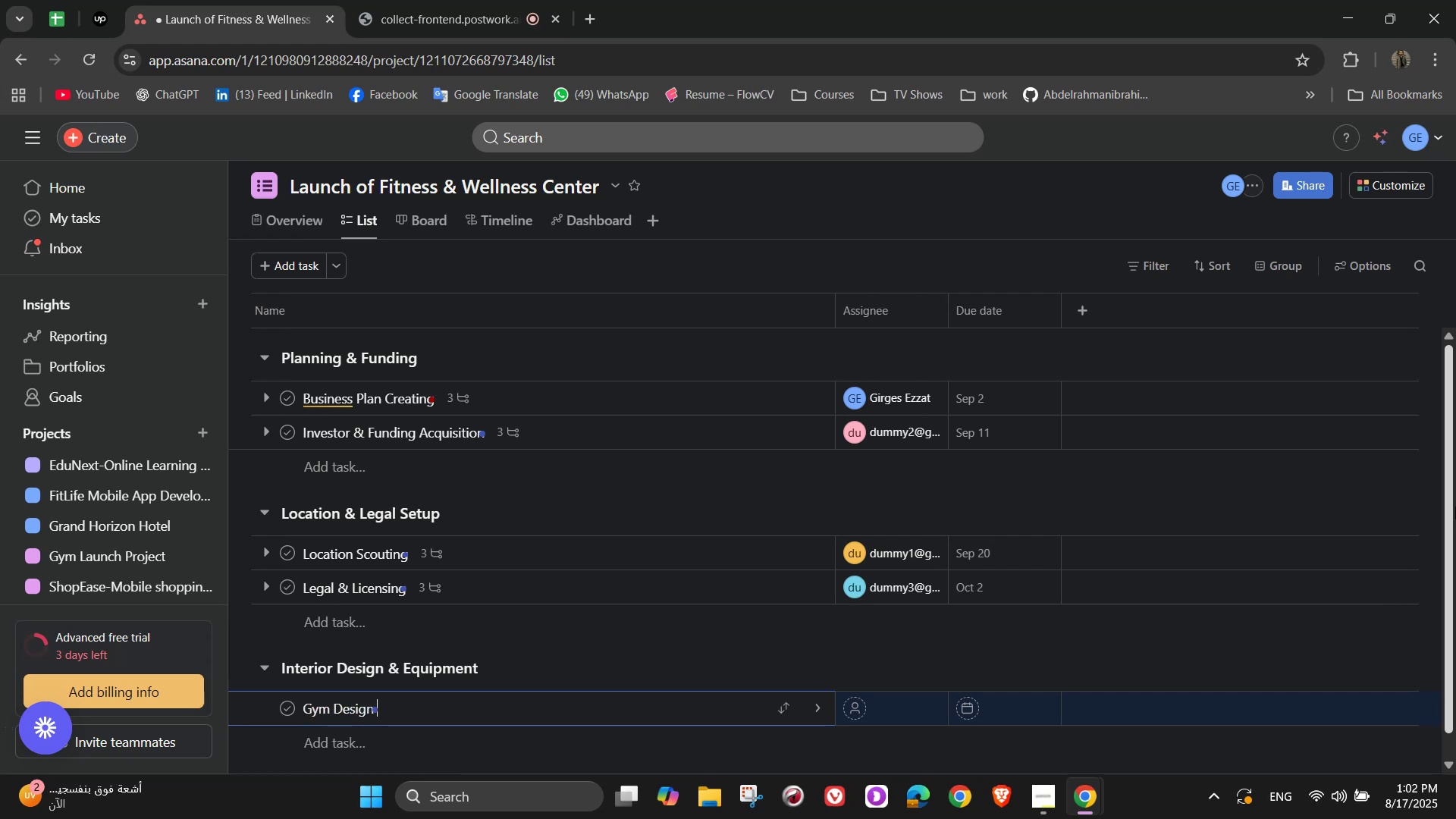 
wait(22.53)
 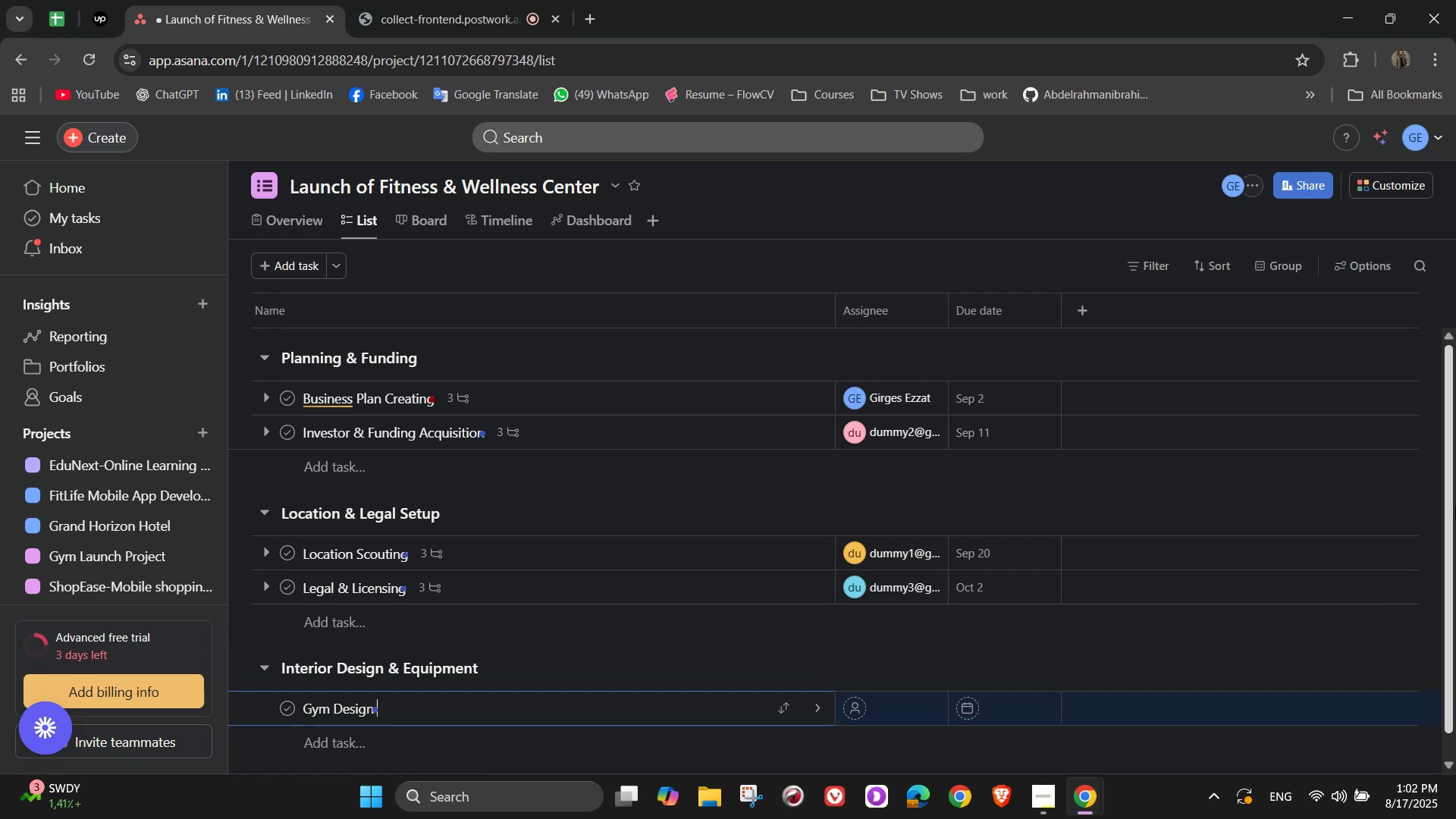 
left_click([817, 710])
 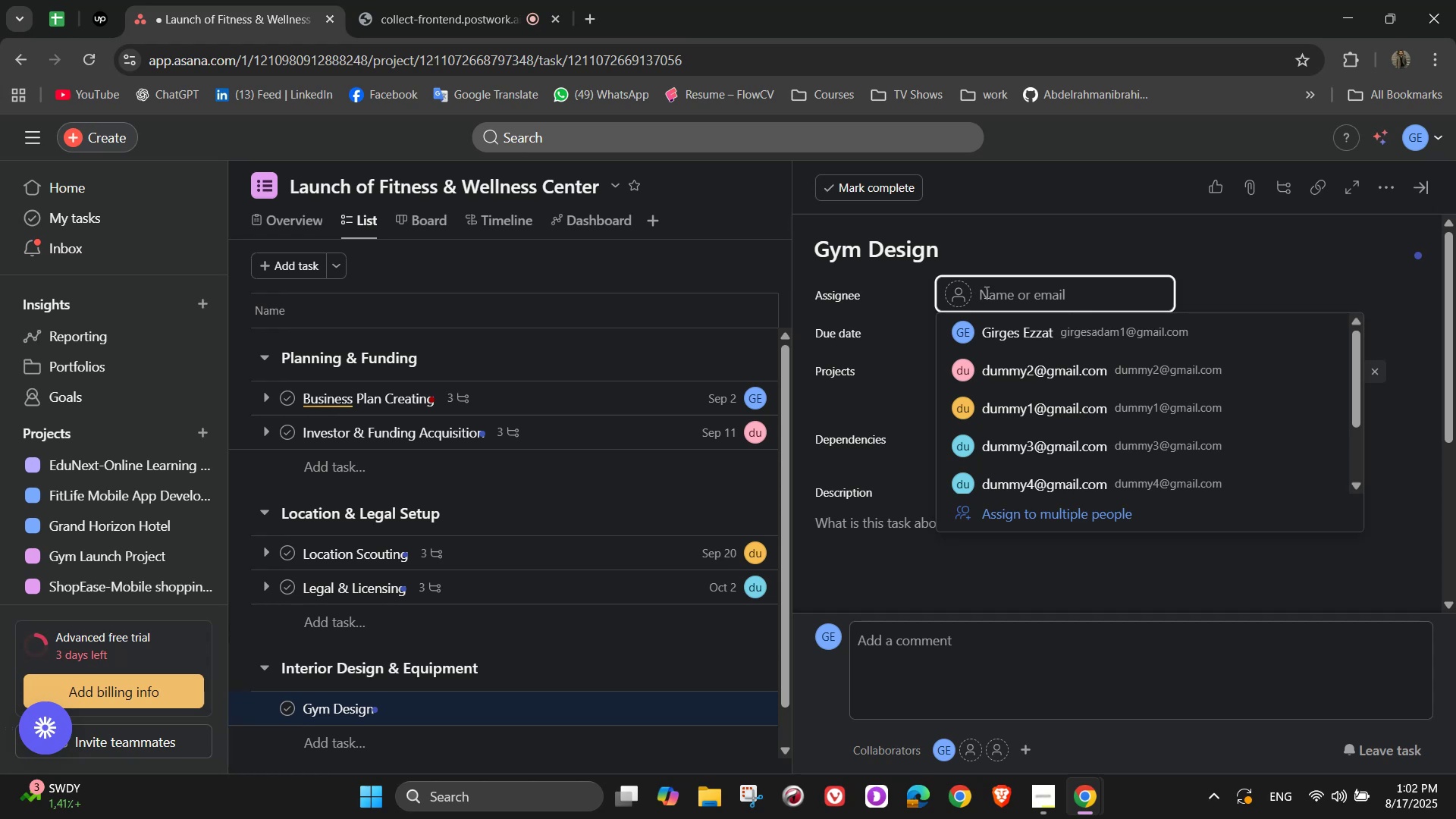 
wait(9.18)
 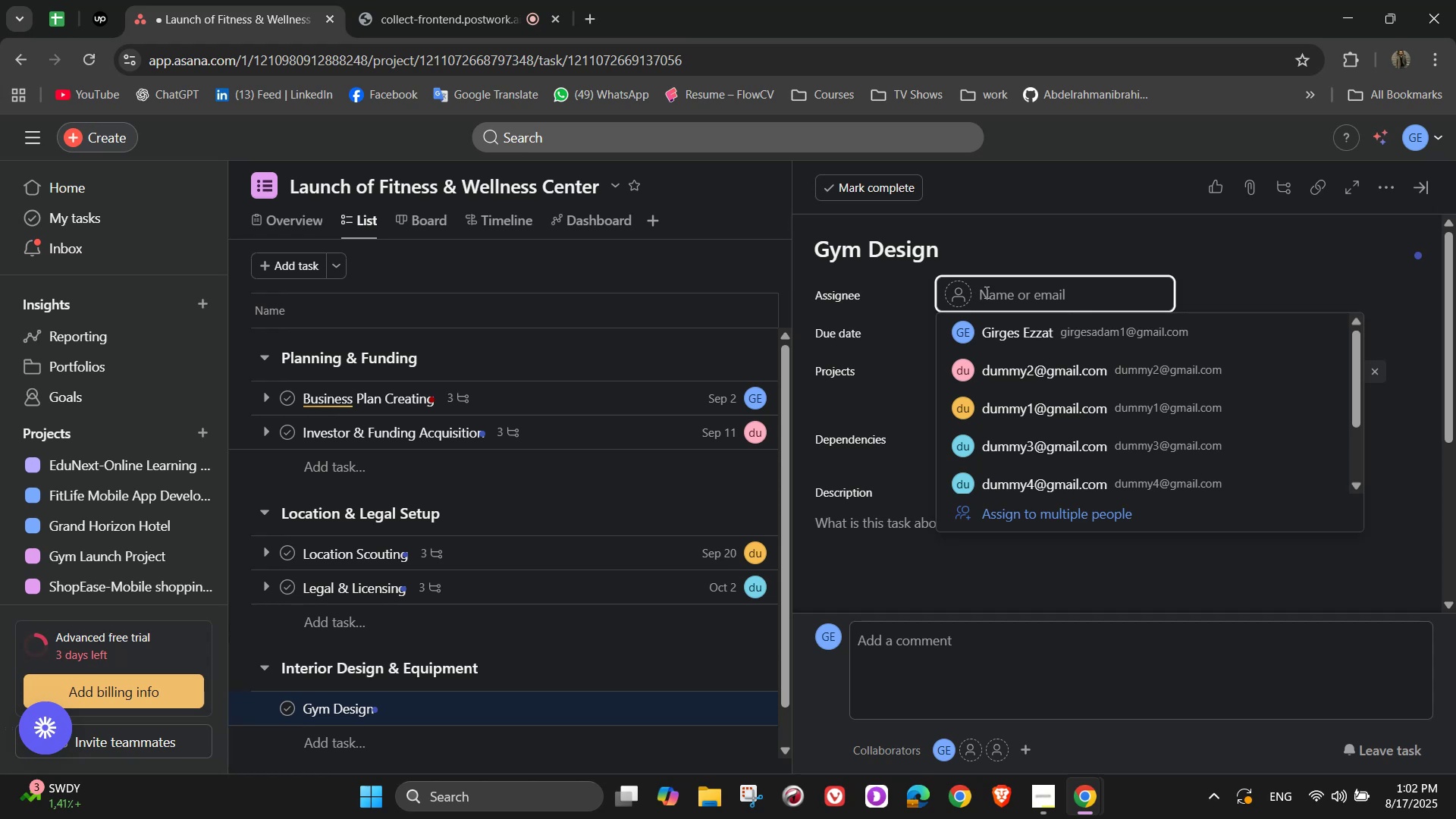 
left_click([1105, 374])
 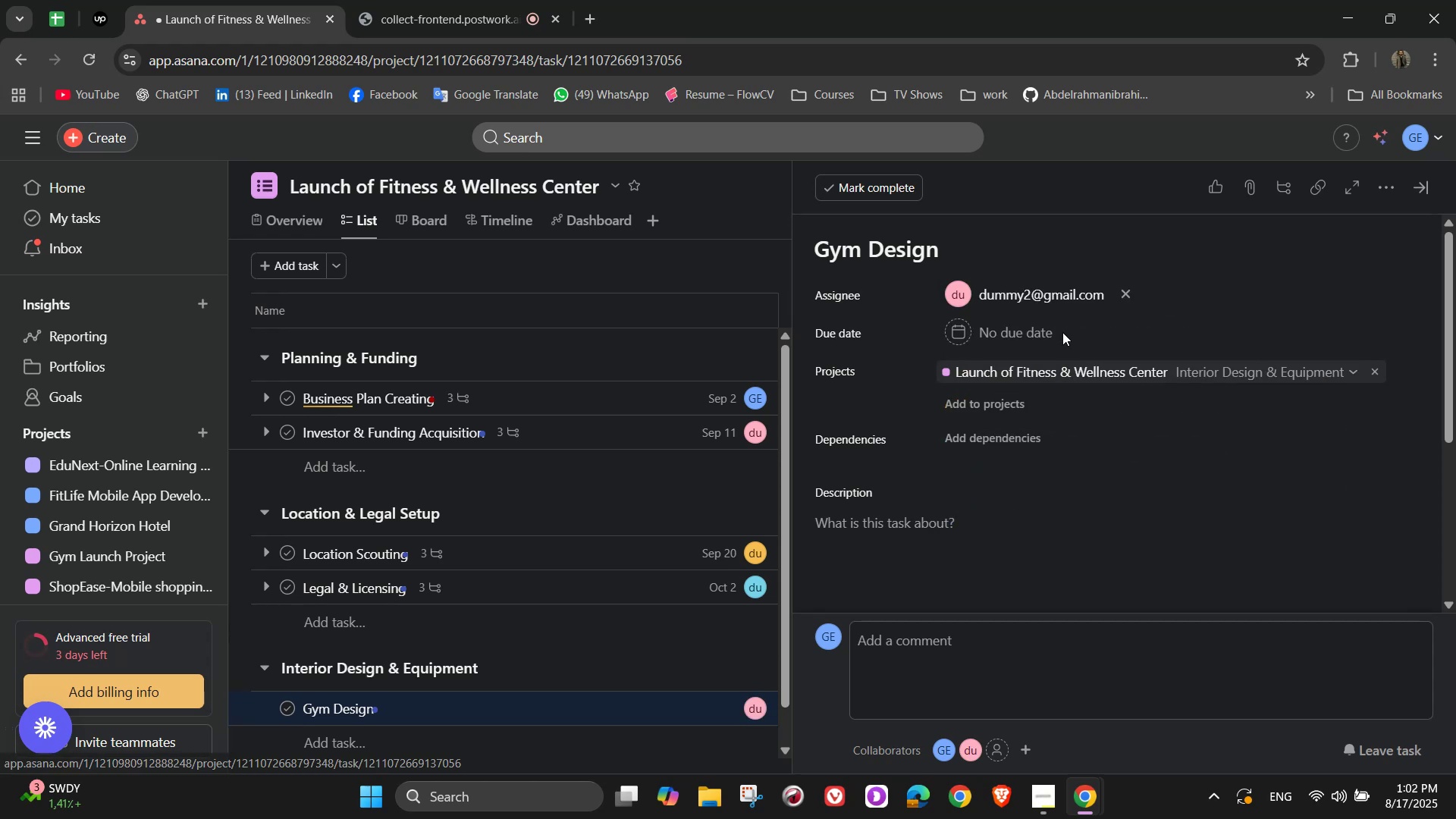 
double_click([1023, 327])
 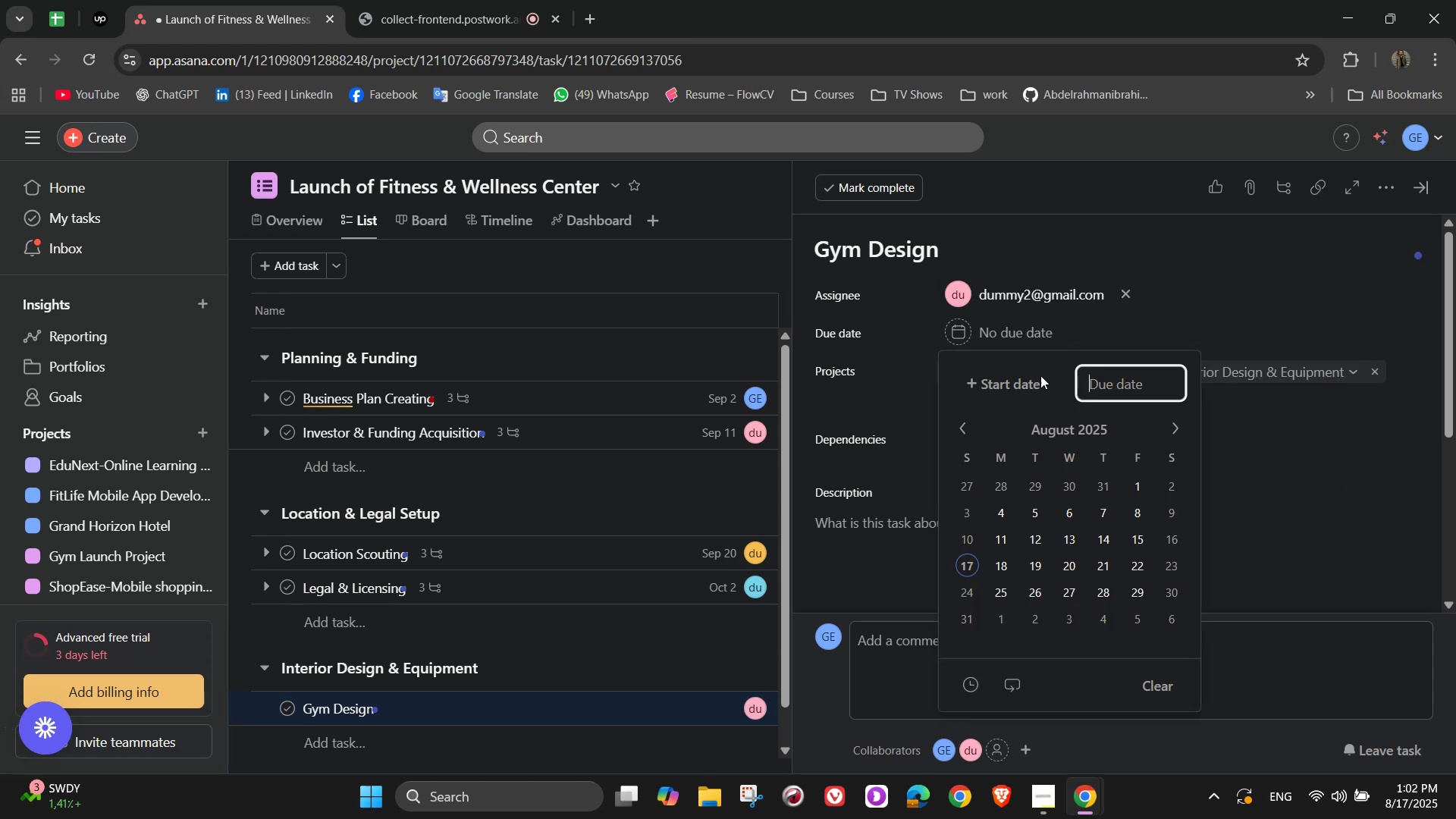 
left_click([1175, 419])
 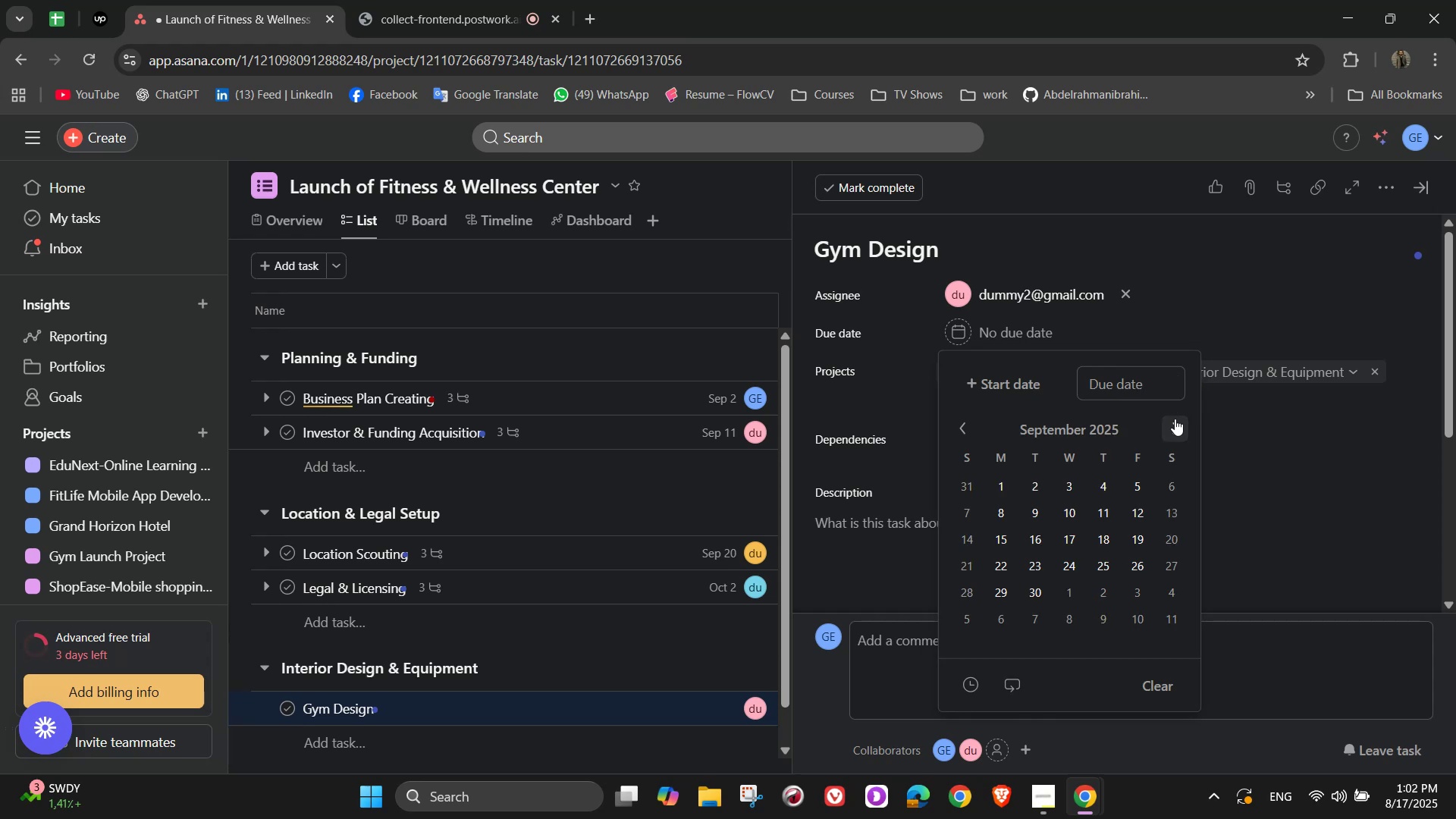 
left_click([1175, 419])
 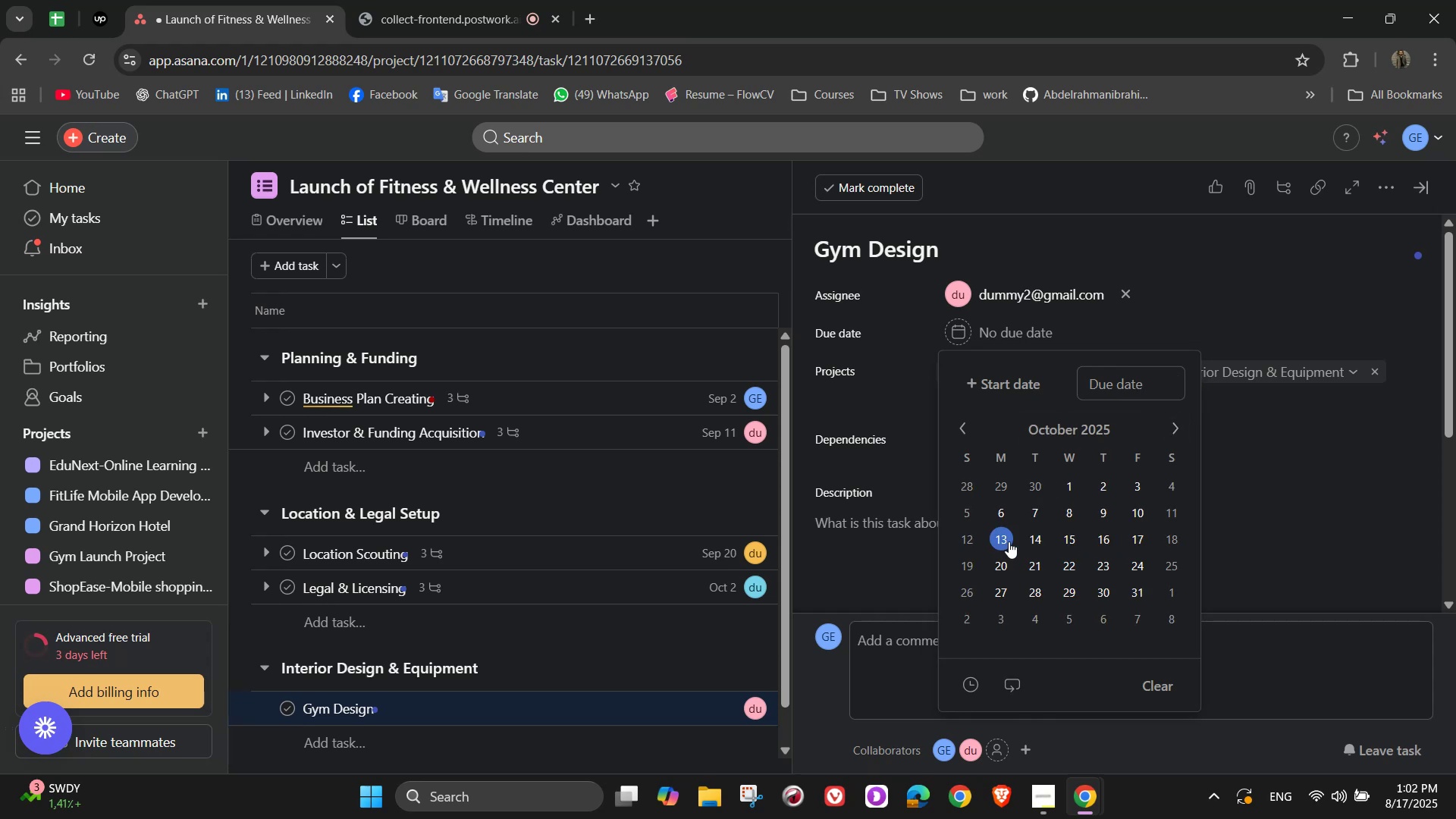 
double_click([1265, 446])
 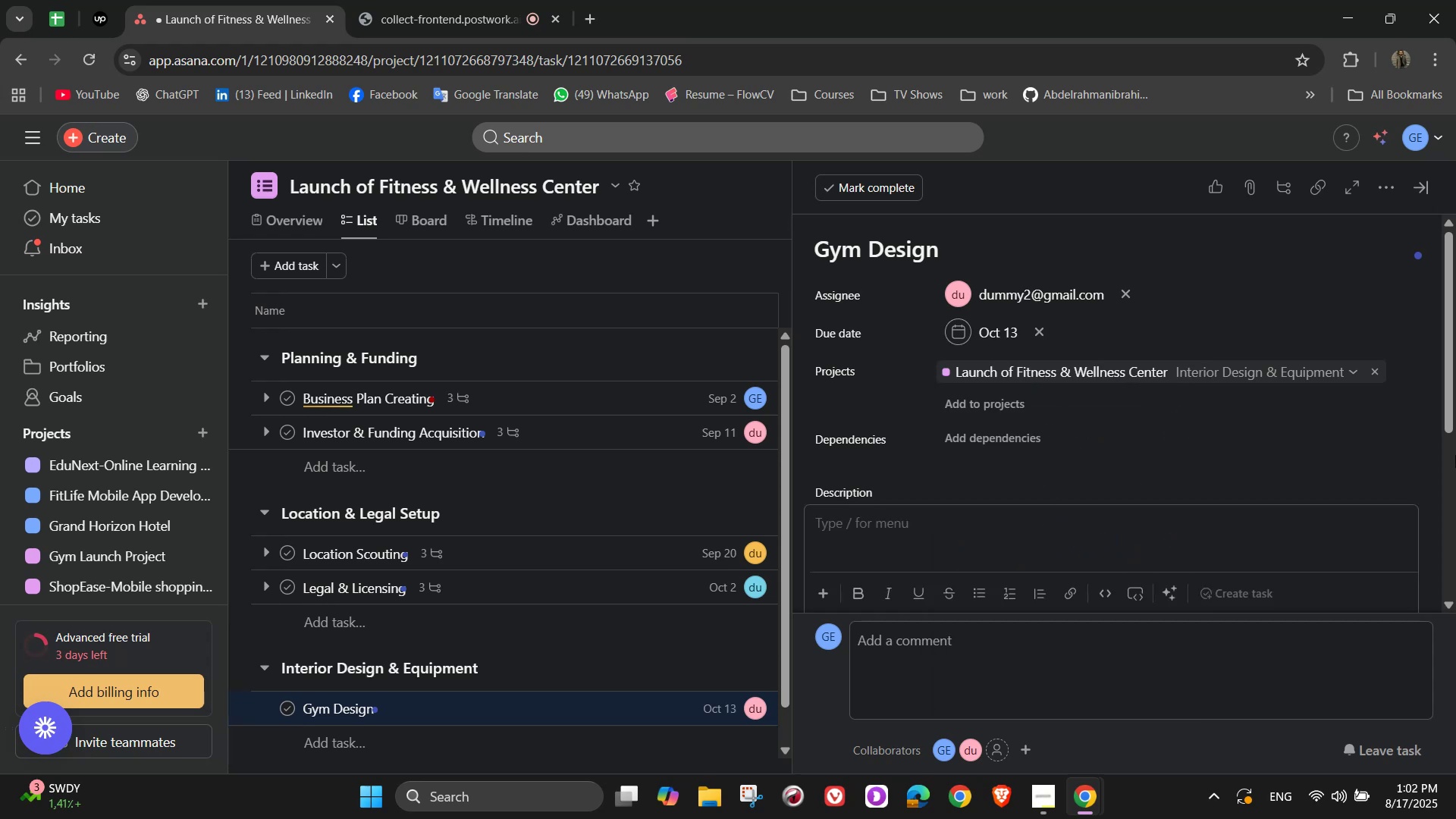 
type(Design functional zones )
 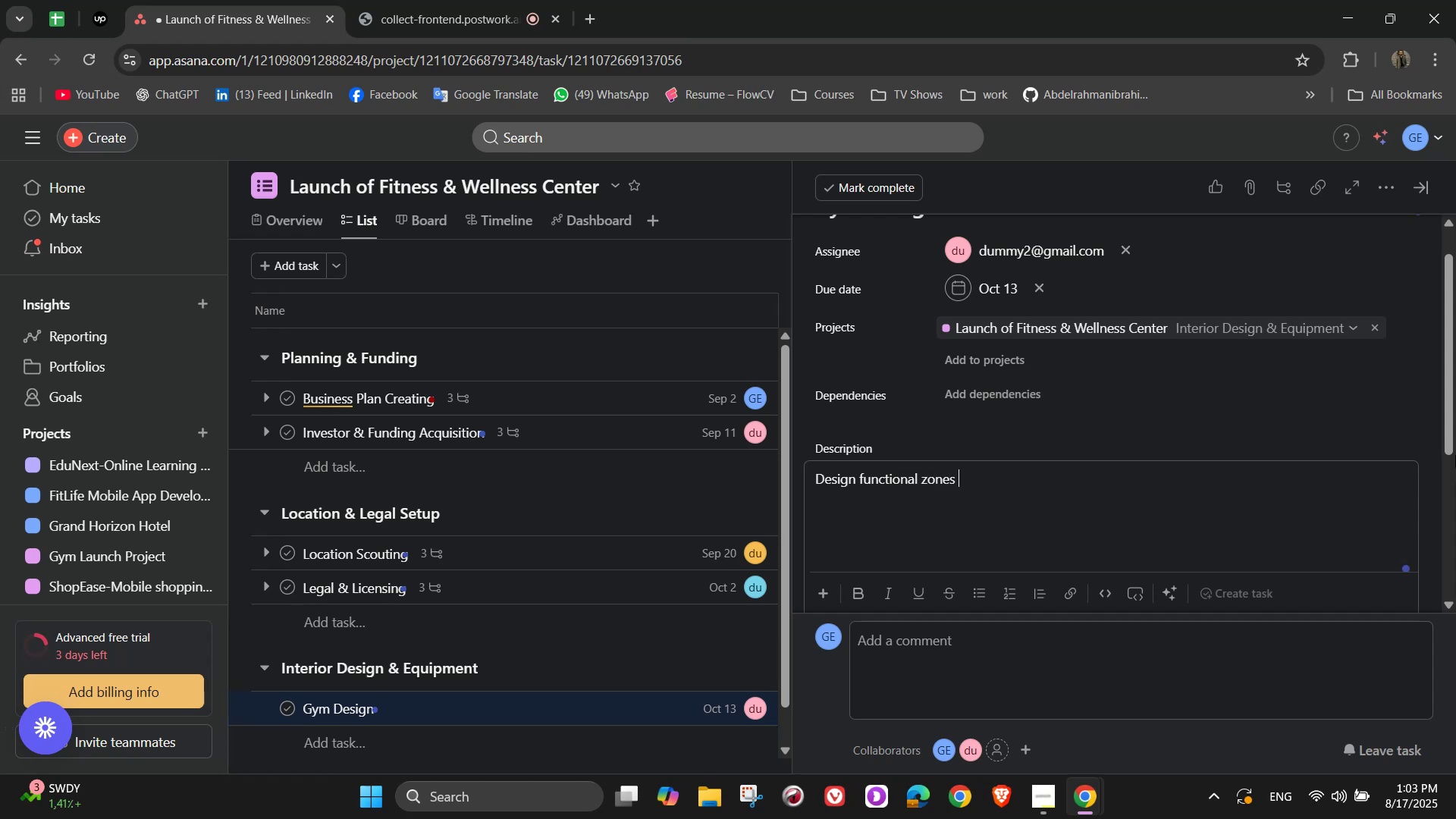 
wait(7.14)
 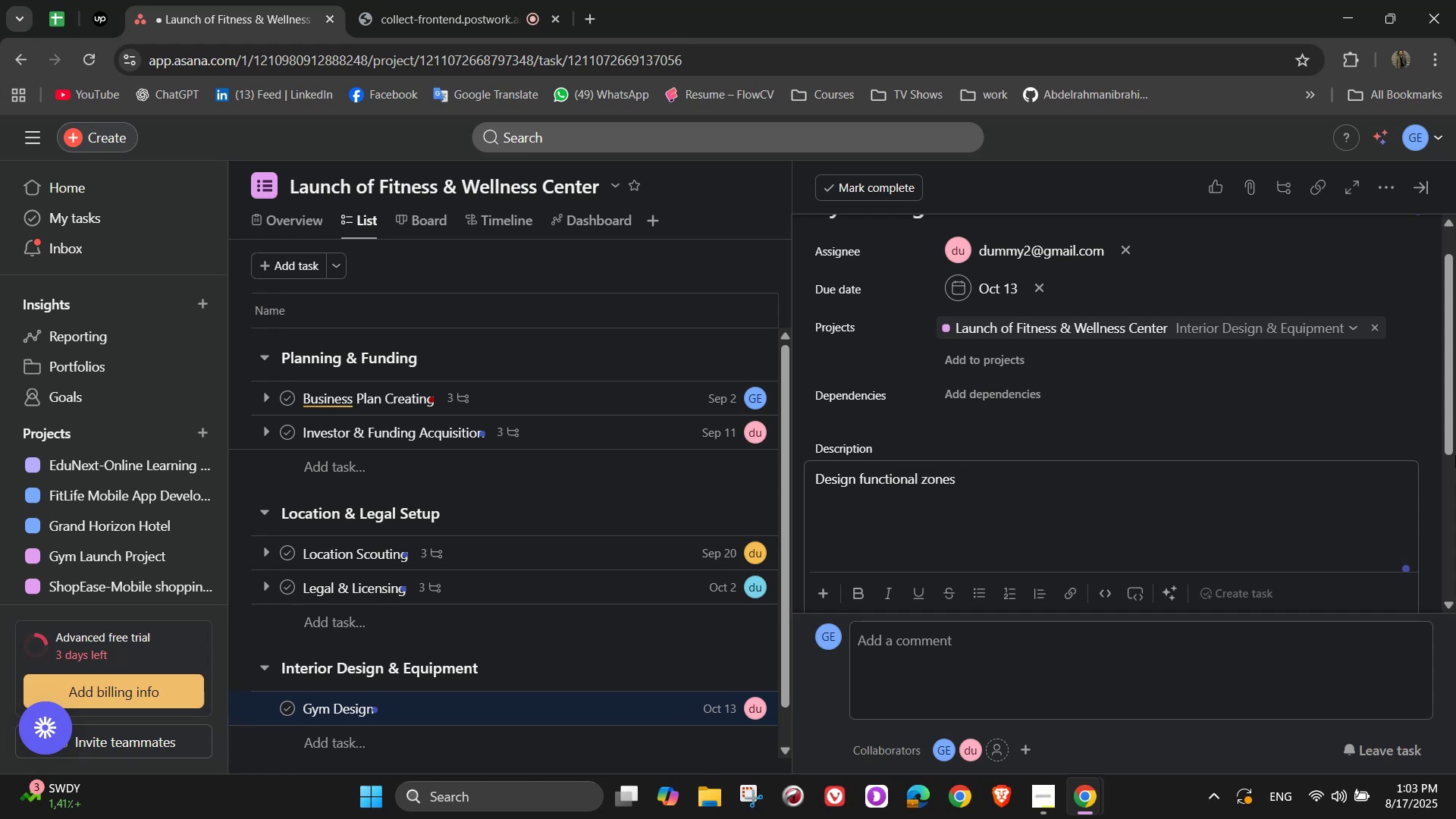 
type(for stre)
 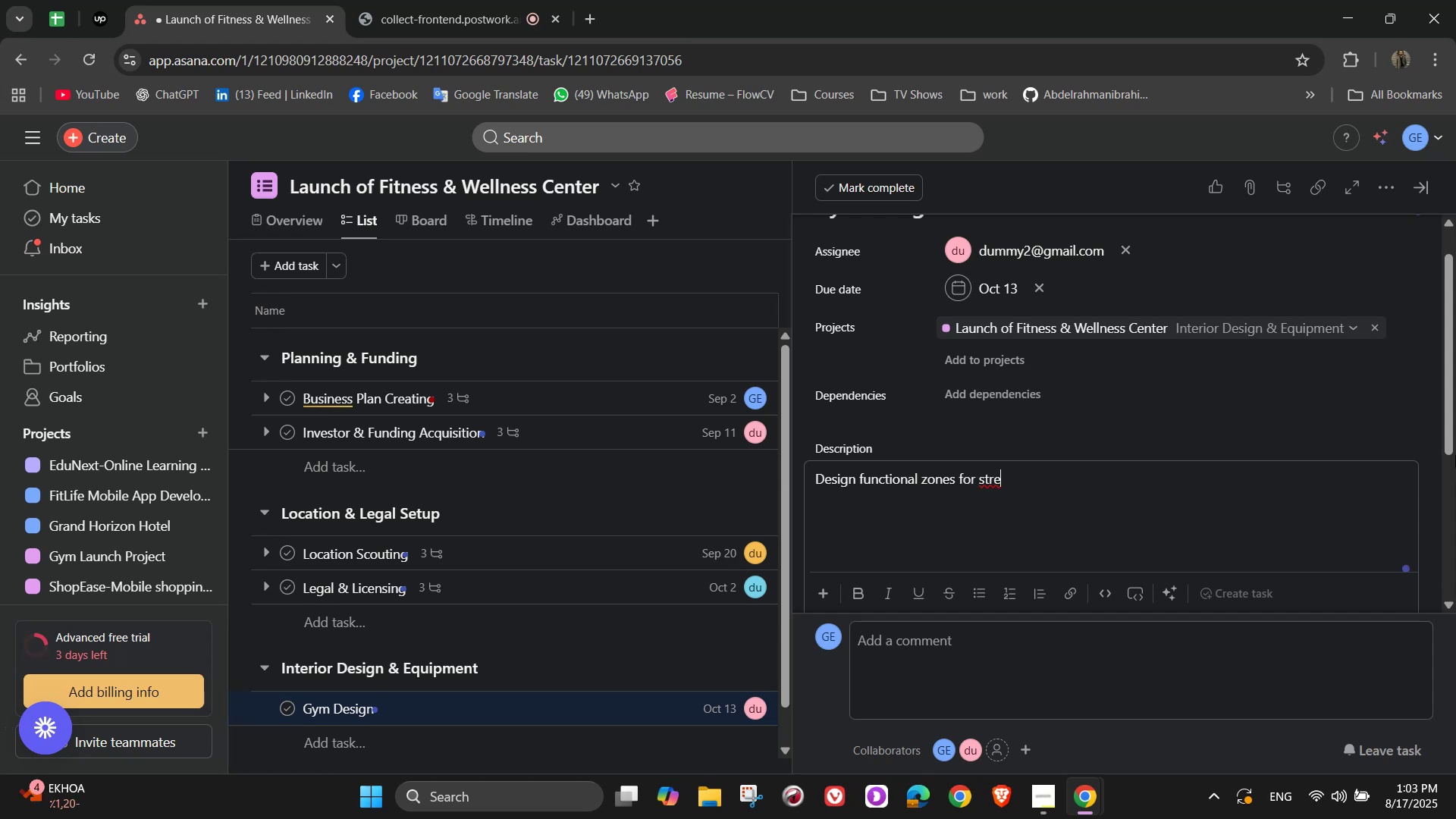 
type(ngth )
 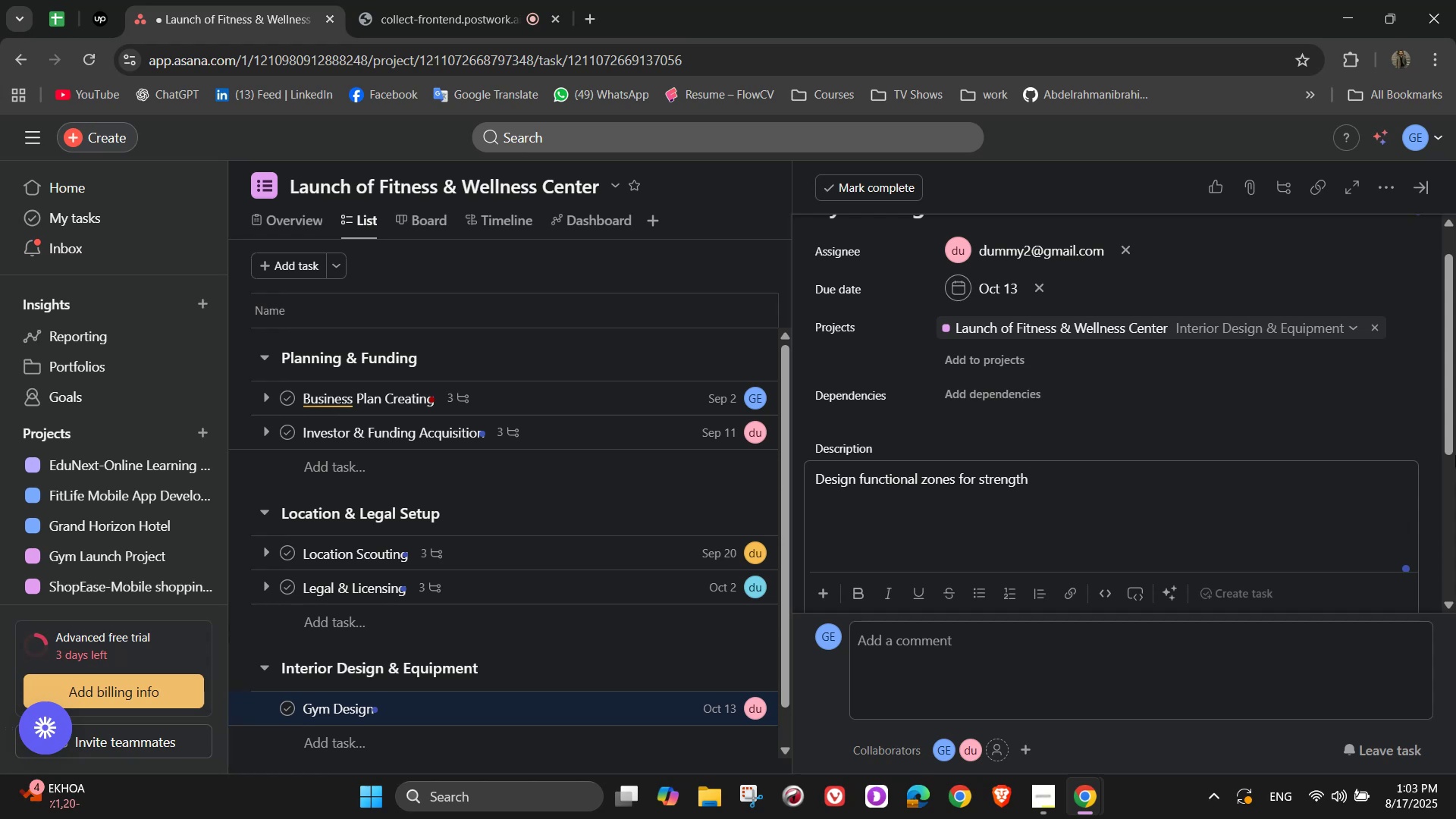 
wait(10.2)
 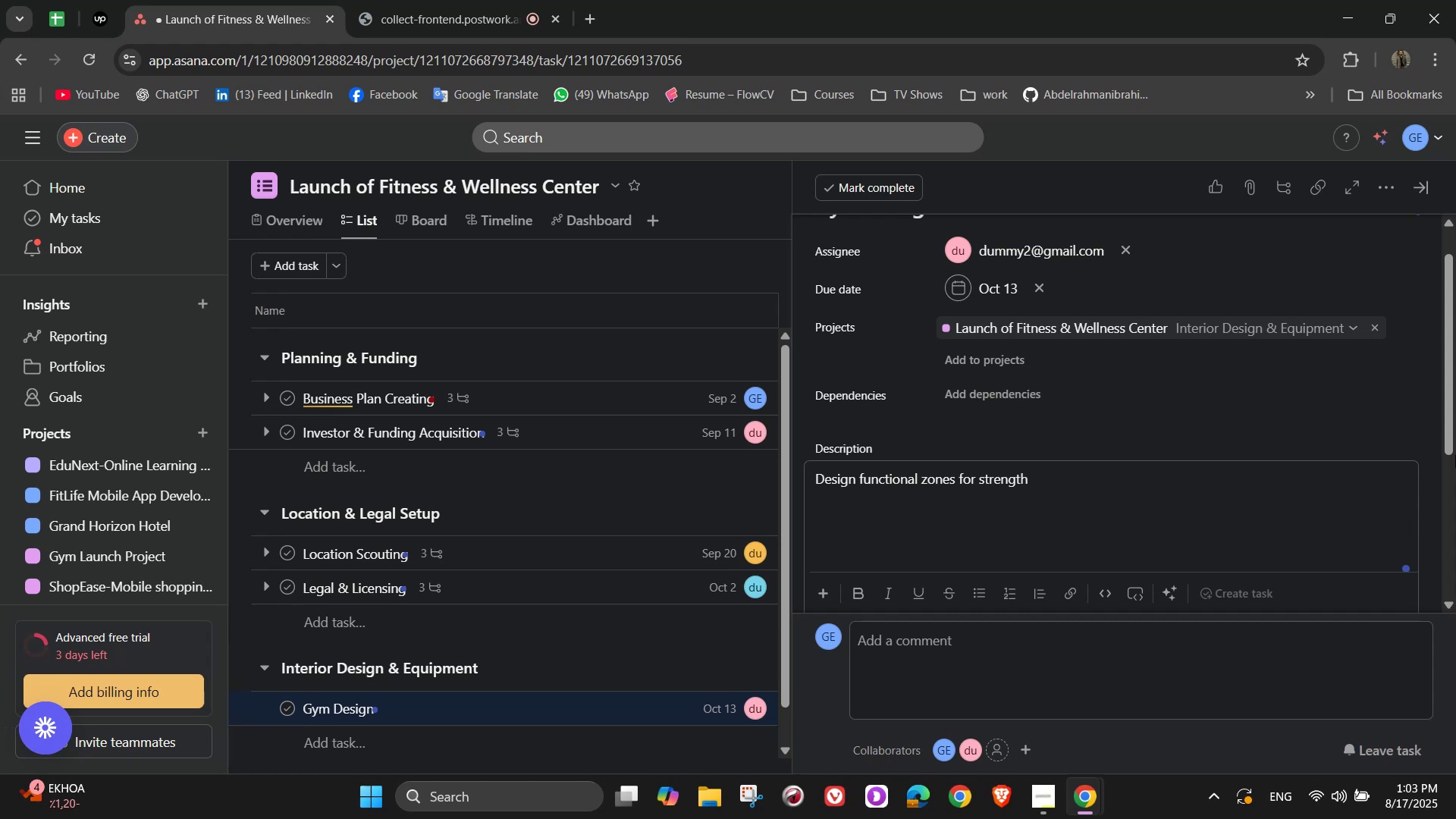 
key(Backspace)
type(, cardiao )
key(Backspace)
key(Backspace)
key(Backspace)
type(o )
key(Backspace)
type(, yoga )
key(Backspace)
type(, and )
 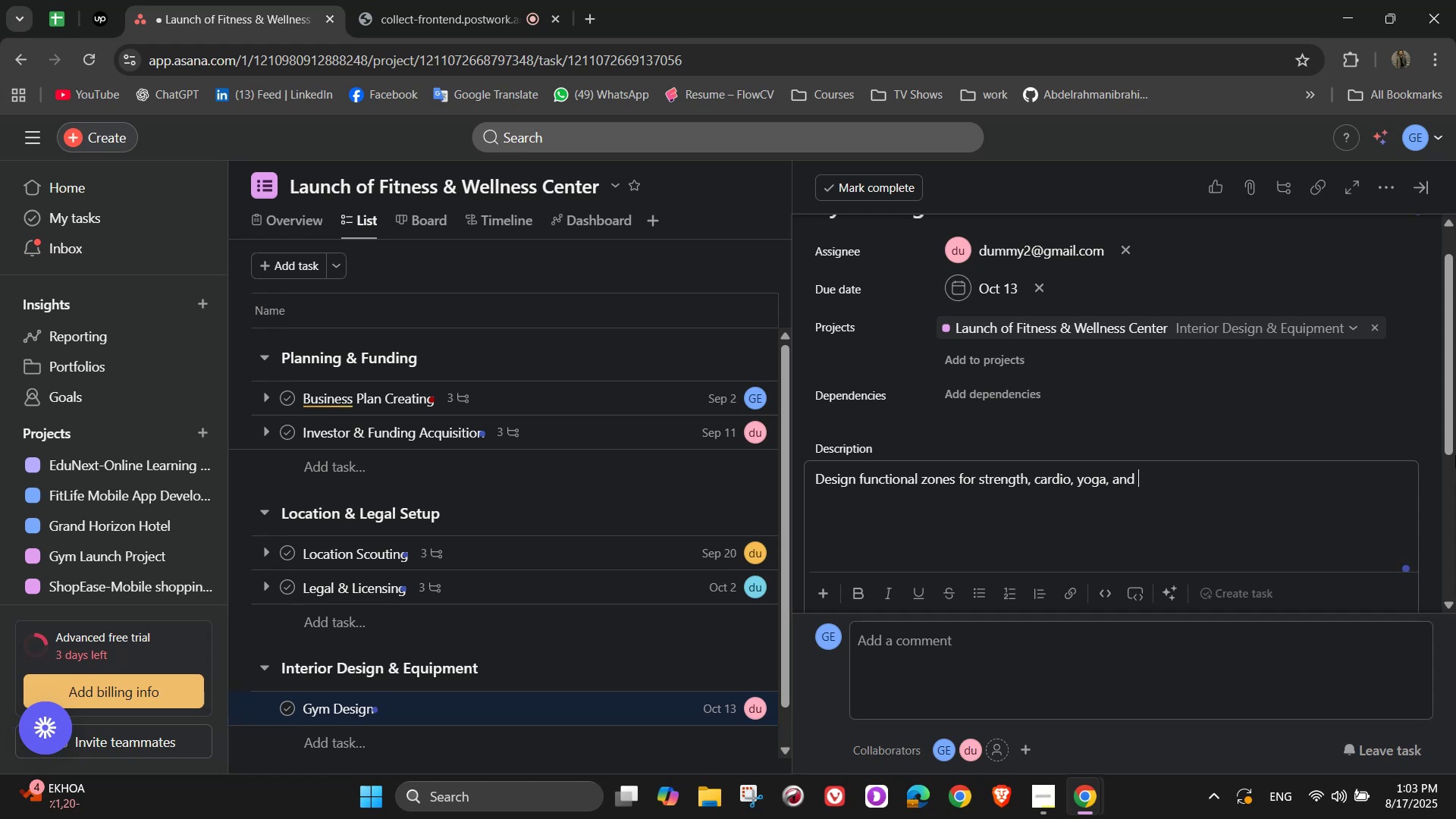 
wait(7.72)
 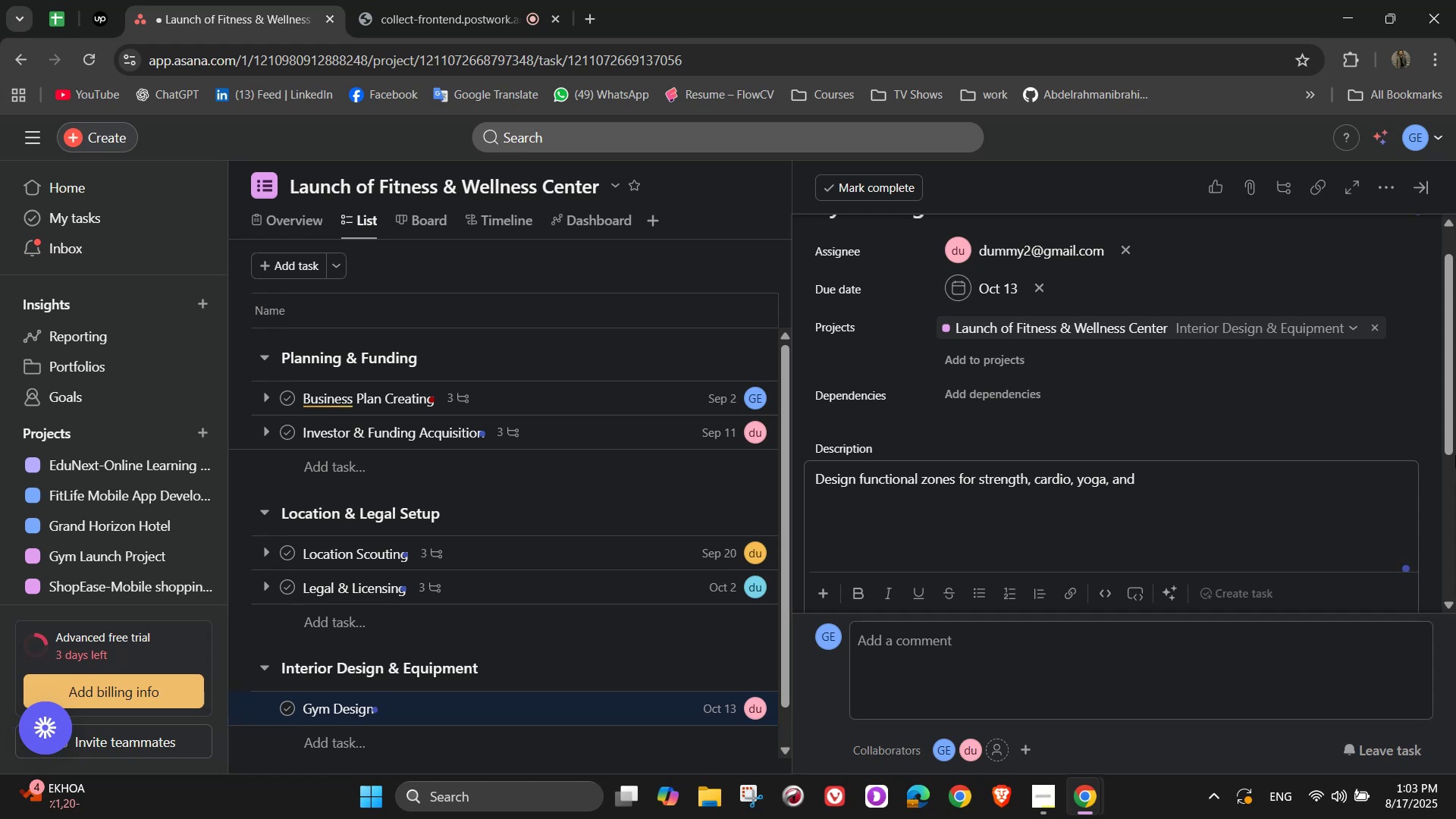 
type(spa)
 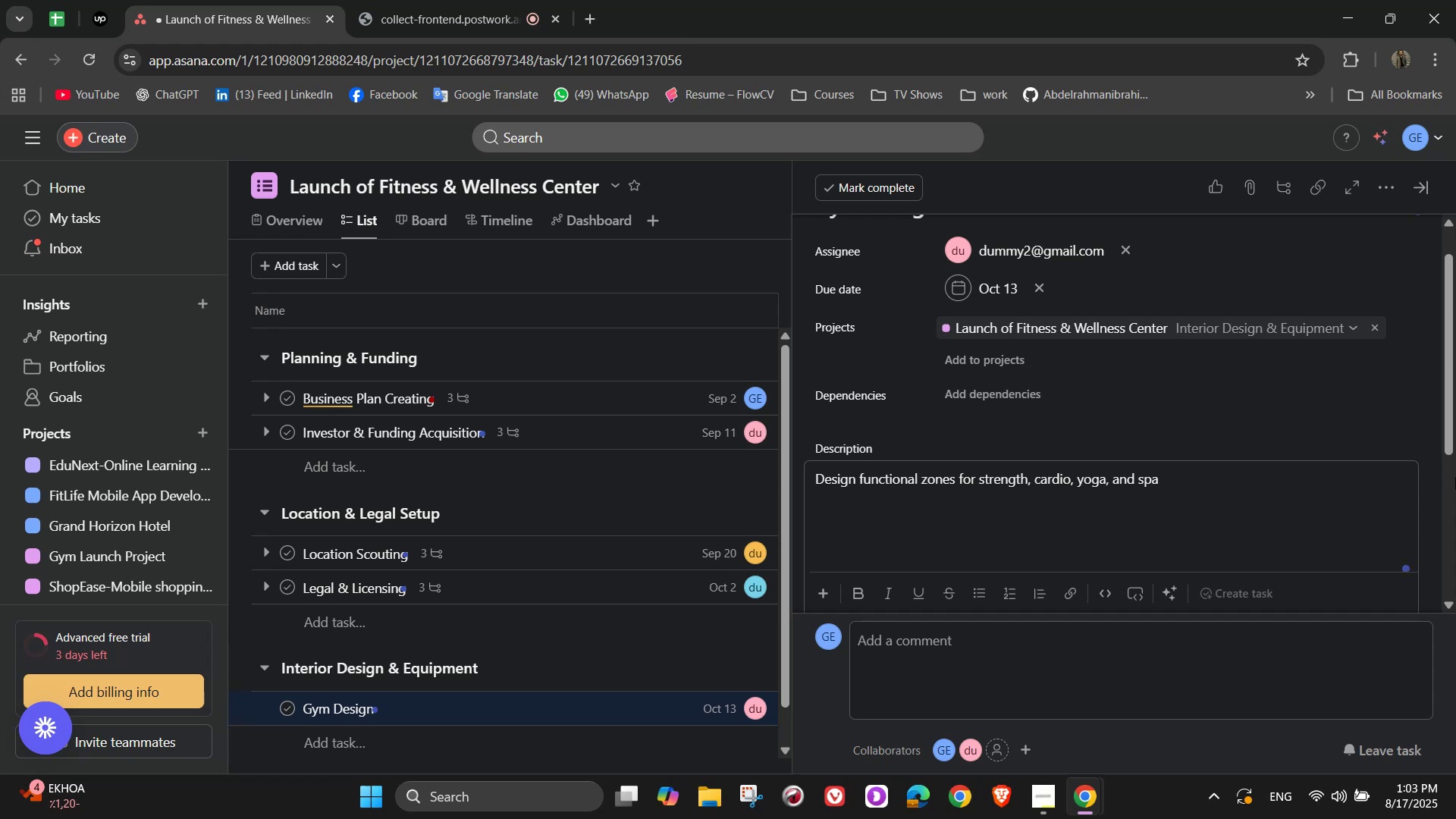 
scroll: coordinate [1258, 415], scroll_direction: down, amount: 2.0
 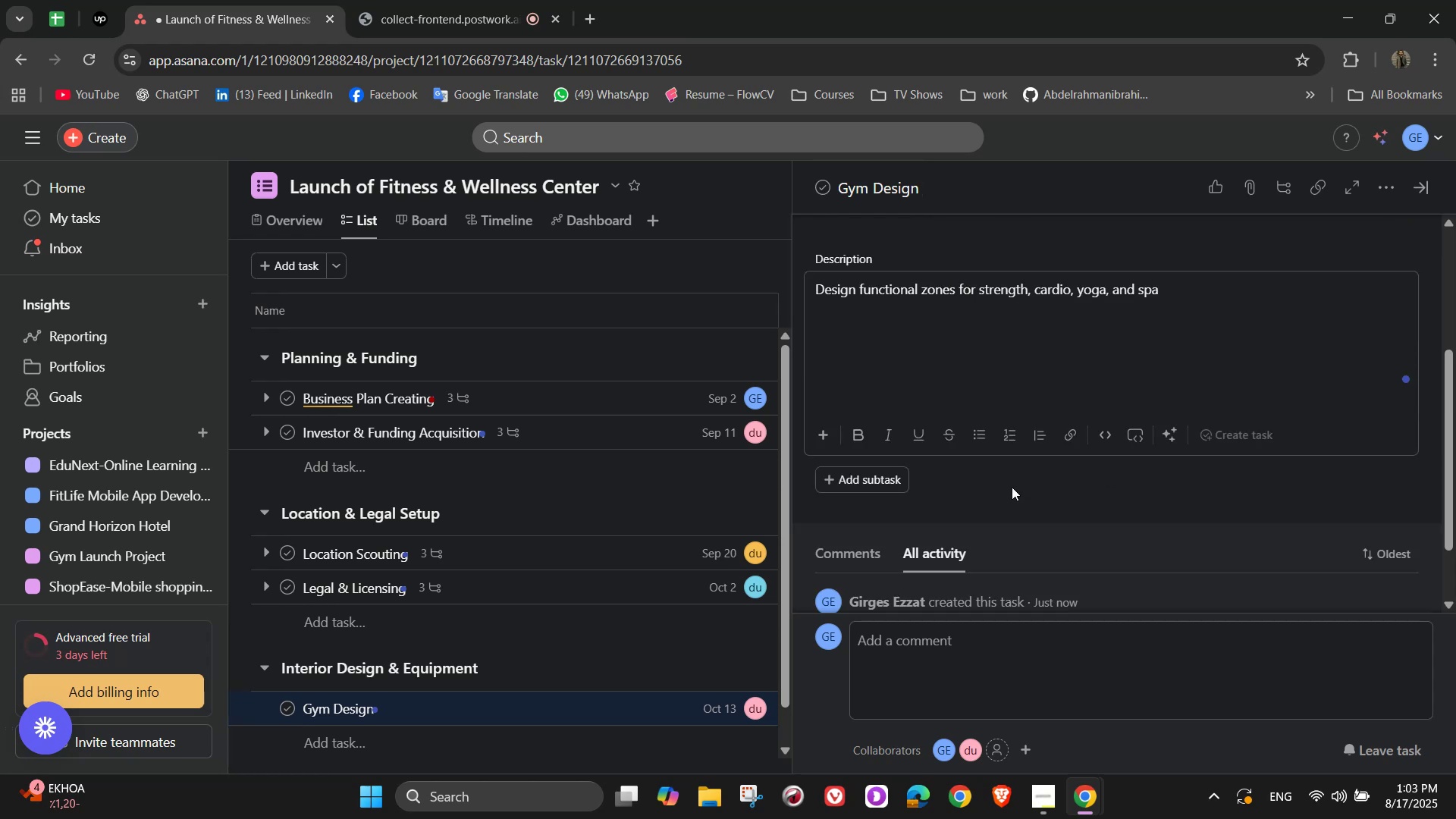 
left_click([1015, 500])
 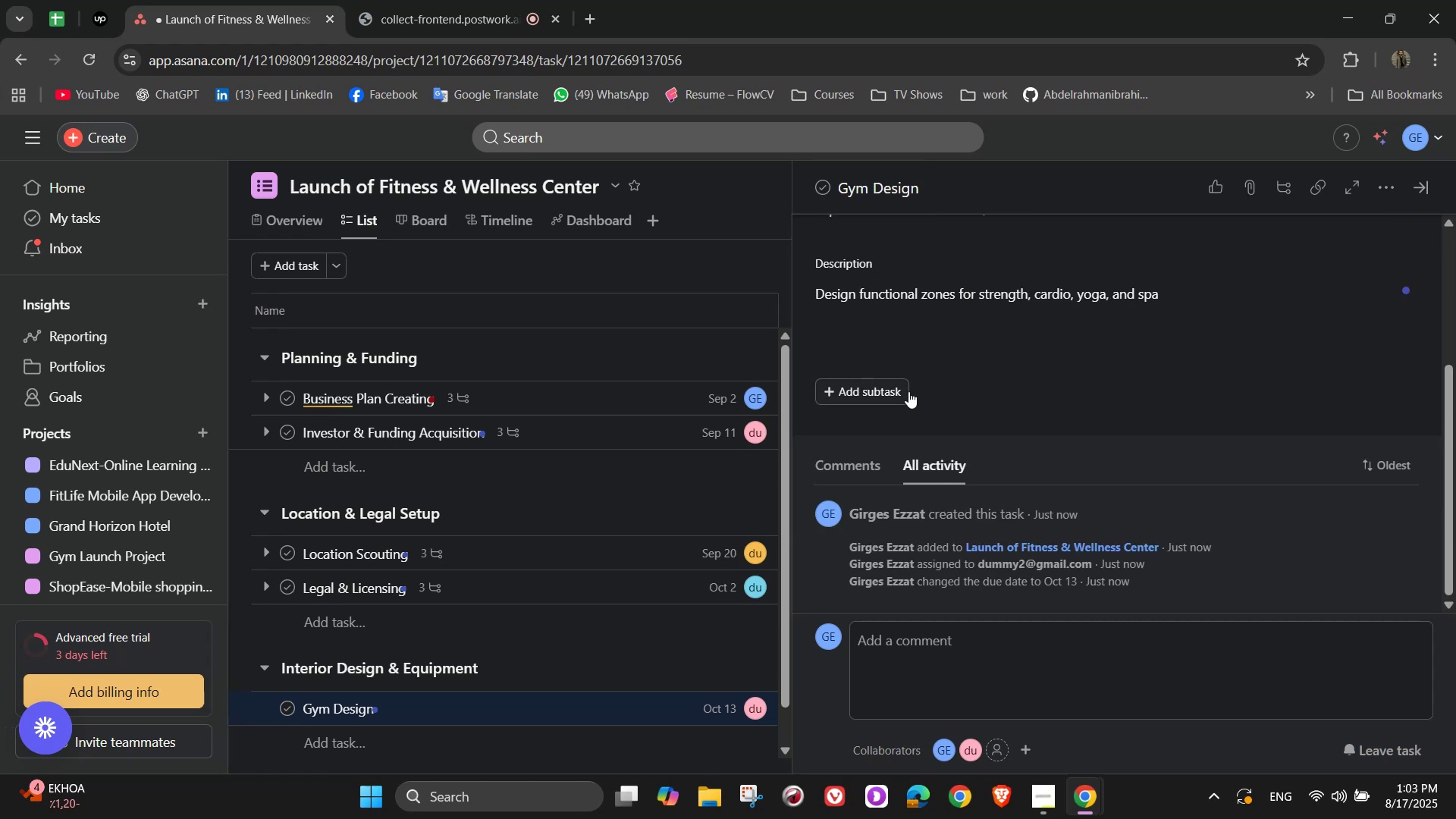 
left_click([906, 391])
 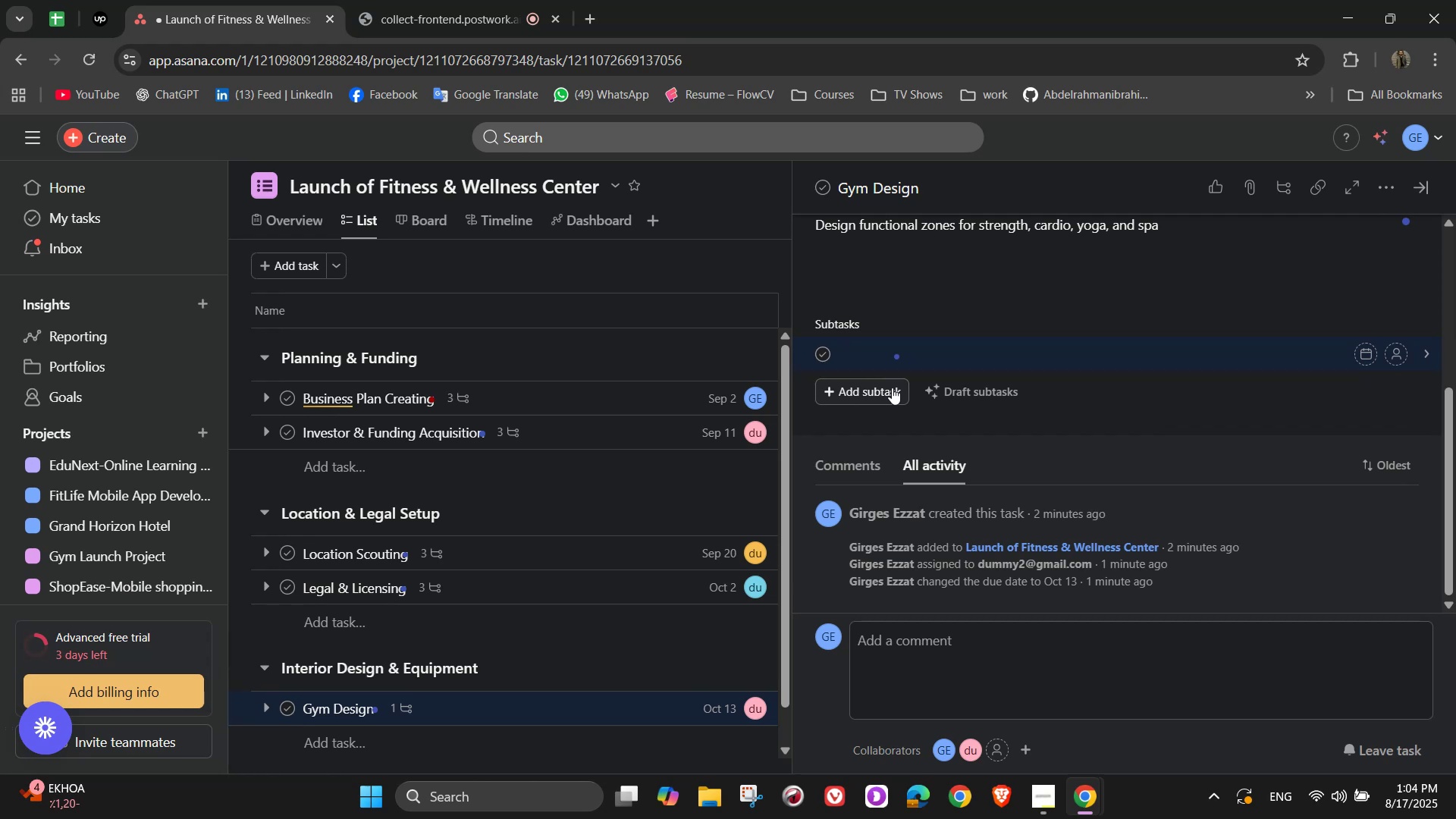 
wait(6.48)
 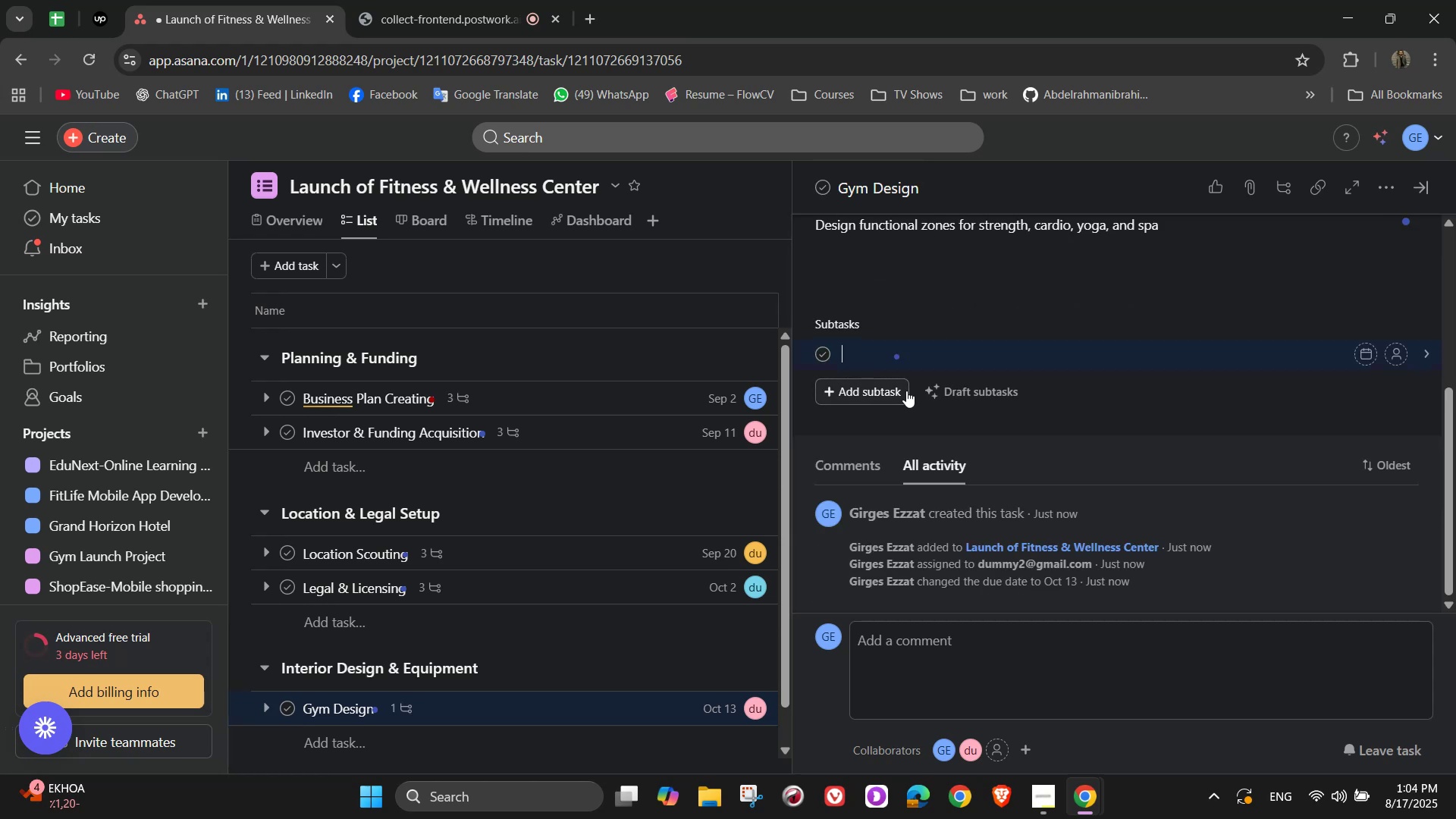 
type(Hire interior)
 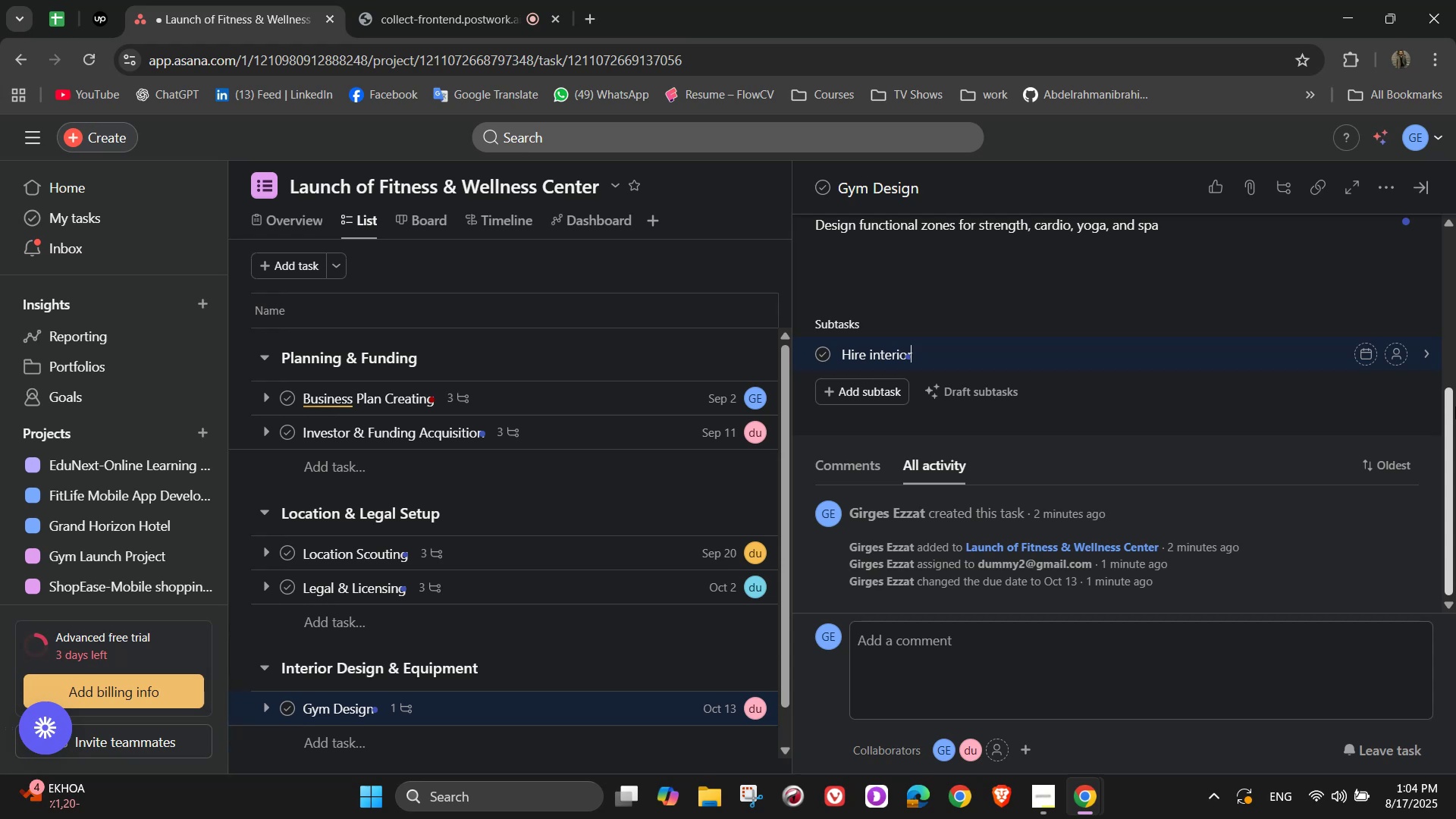 
wait(5.85)
 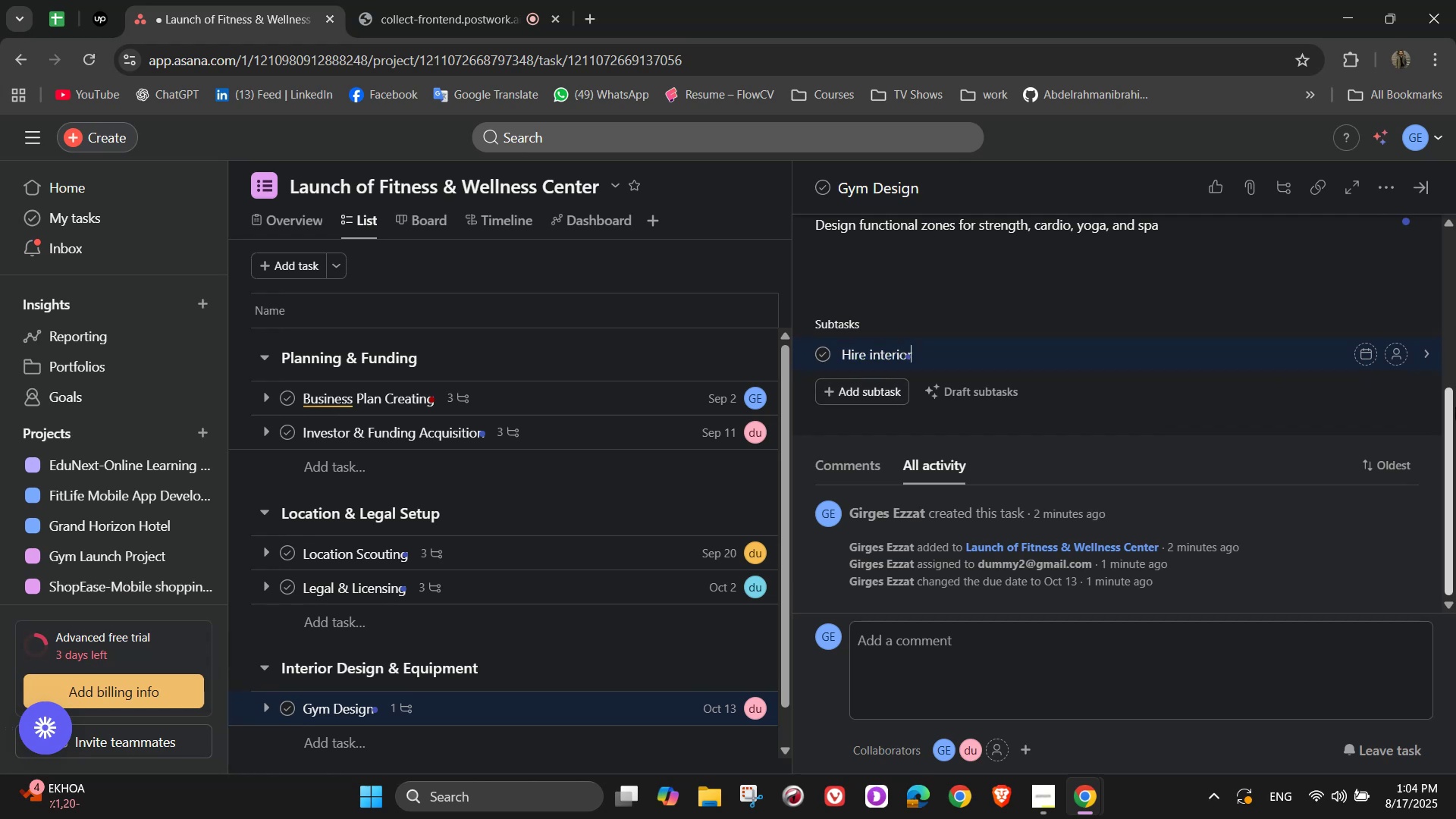 
type( design )
key(Backspace)
type(er)
 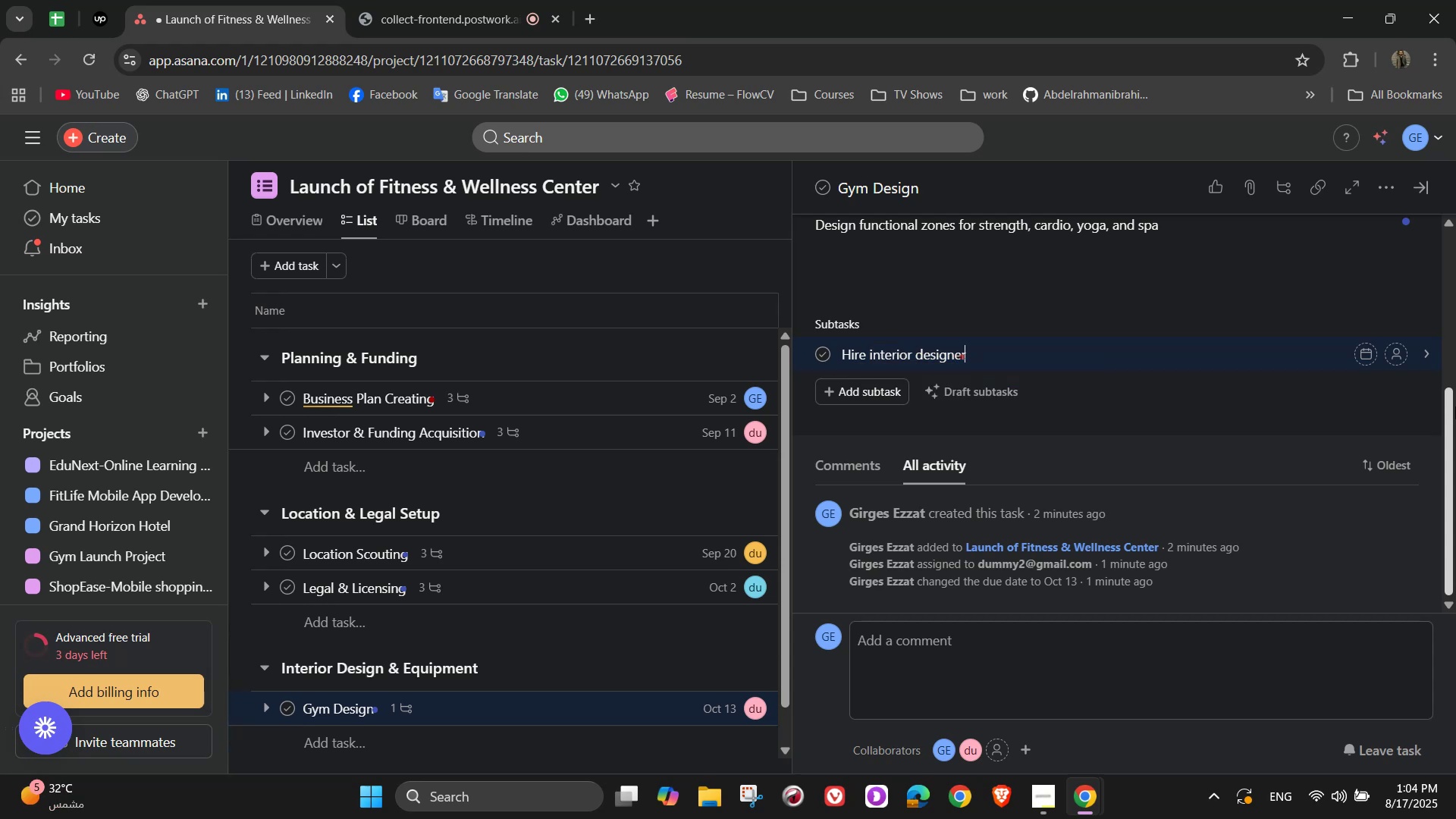 
key(Enter)
 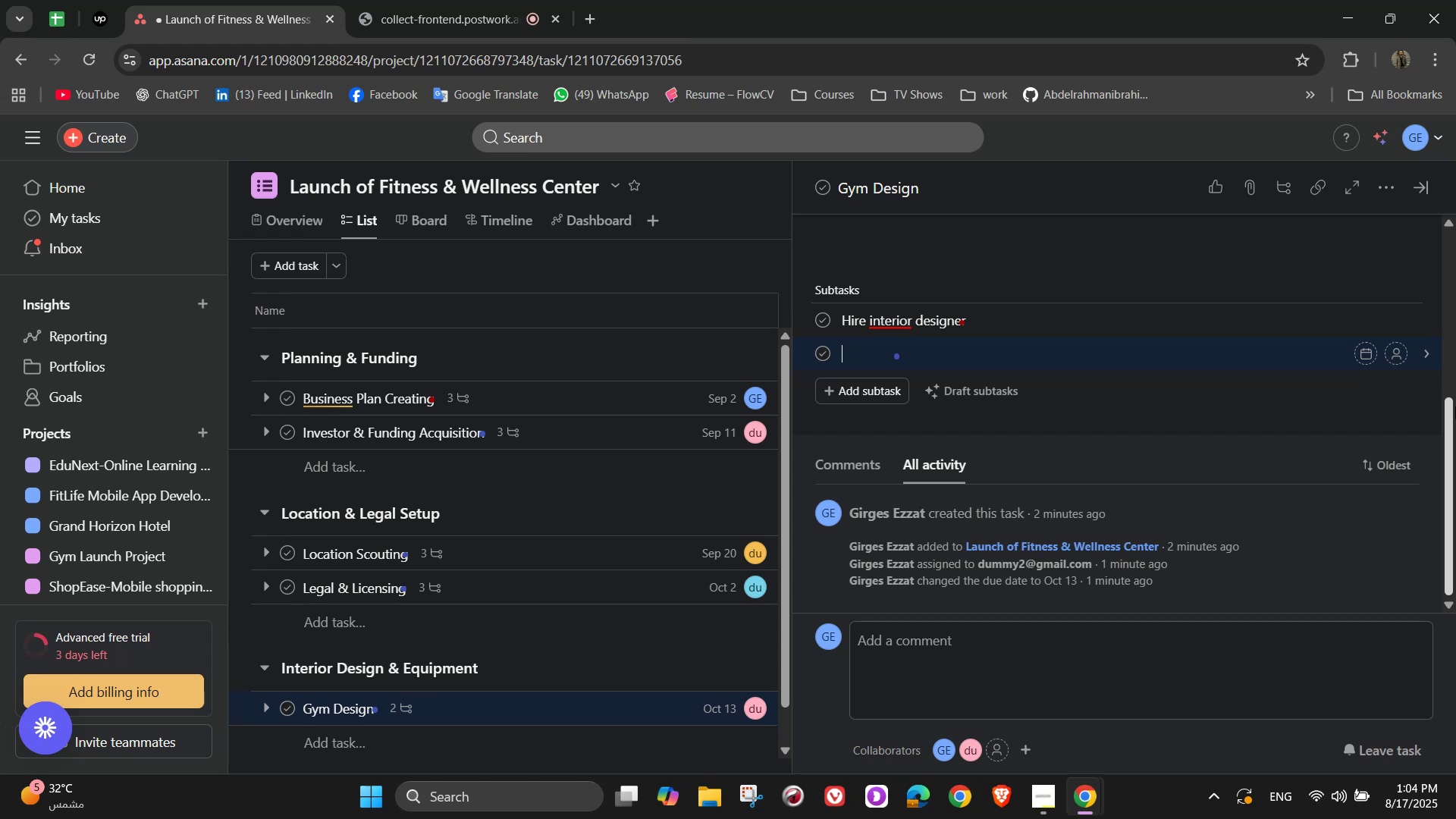 
wait(11.18)
 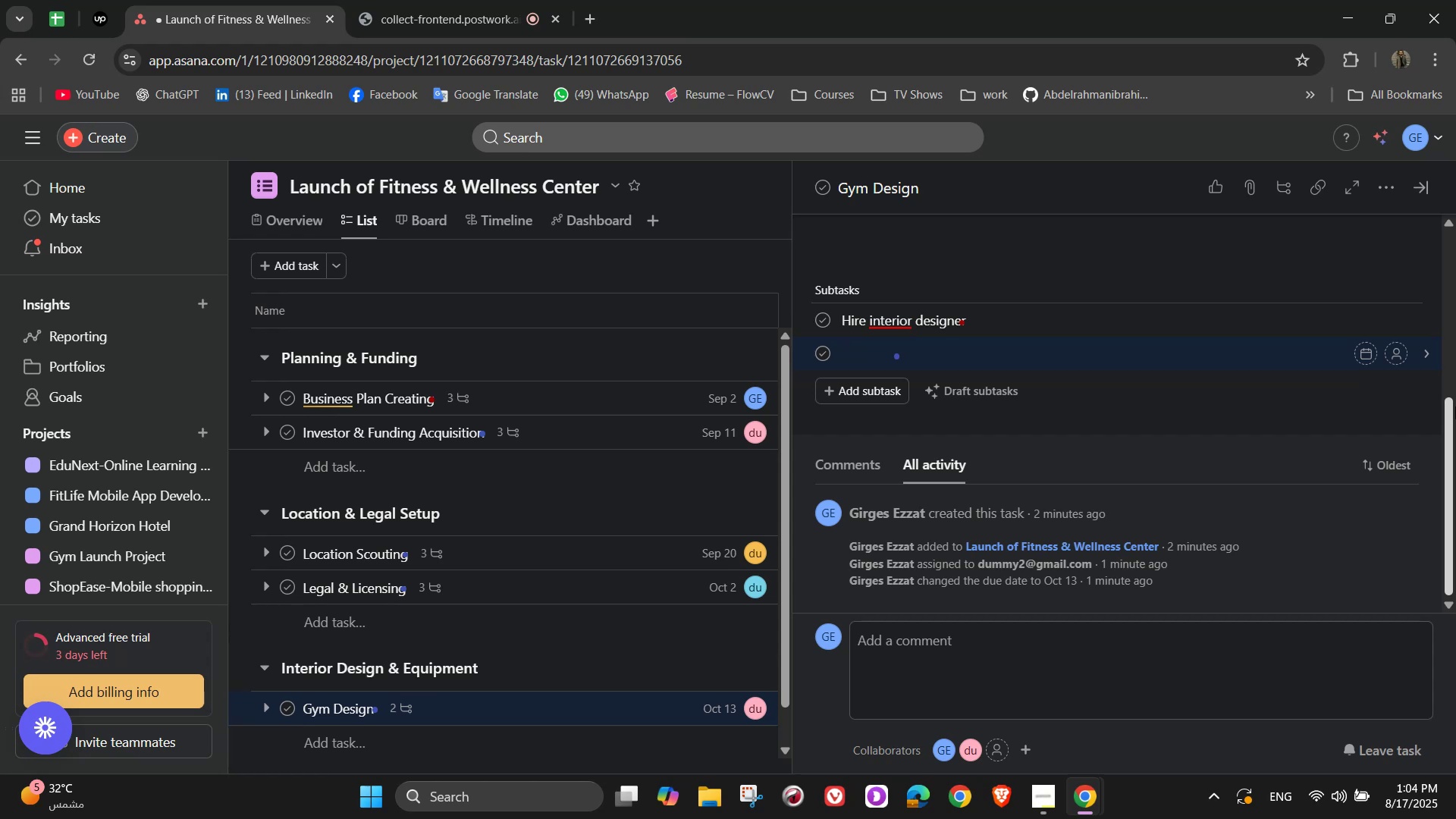 
type(O)
key(Backspace)
type(Plan )
 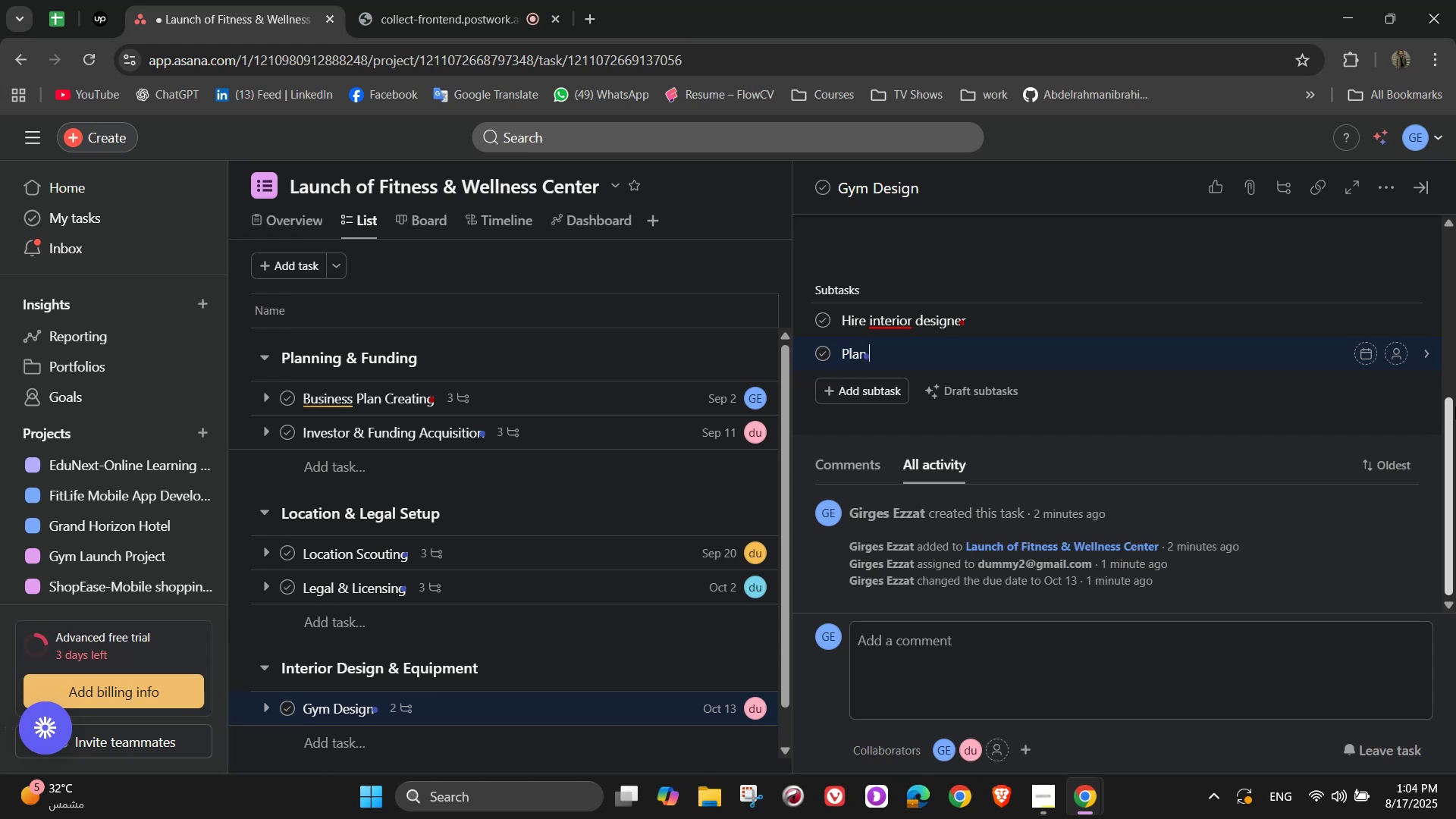 
wait(10.5)
 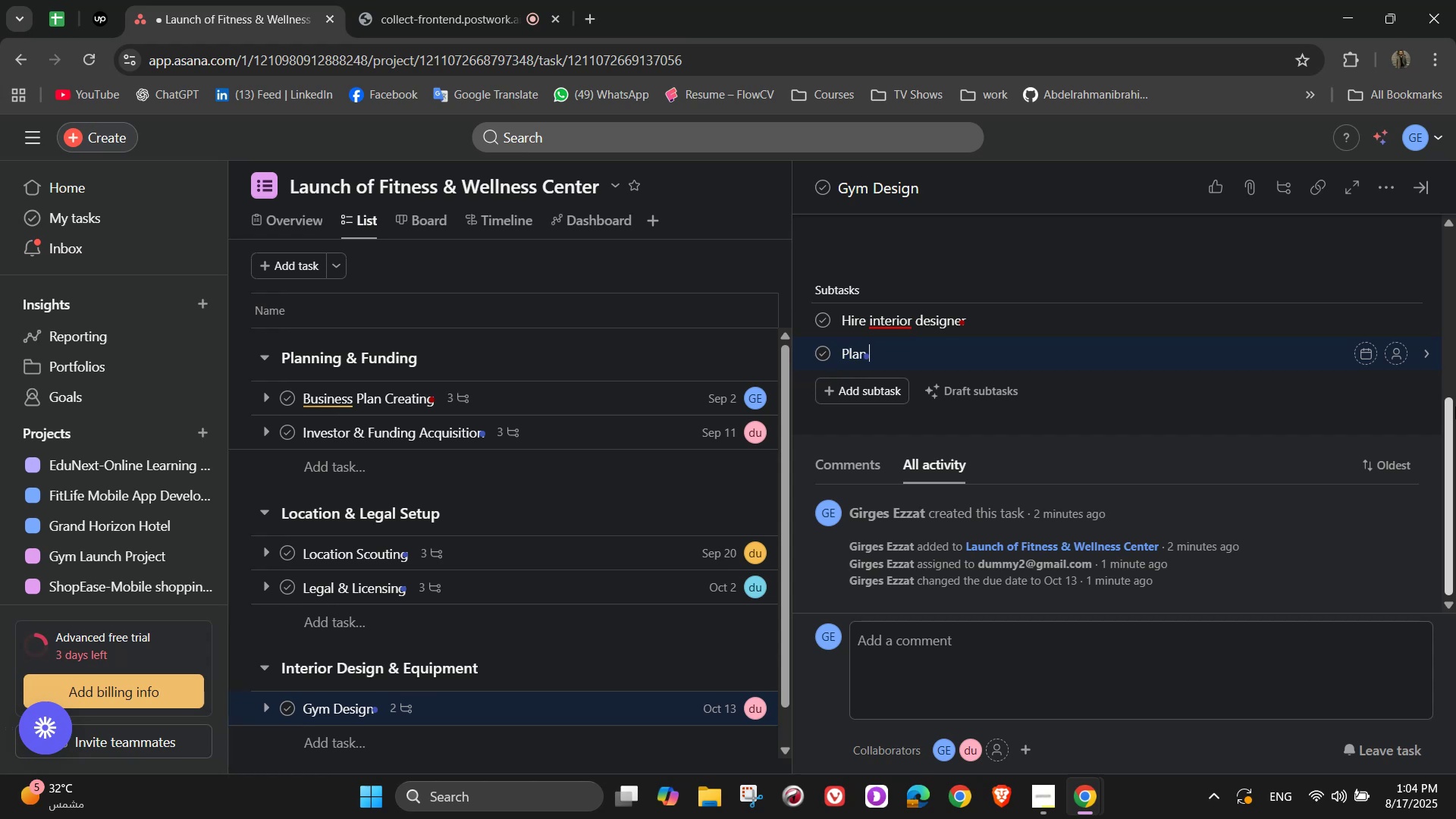 
type(layout)
 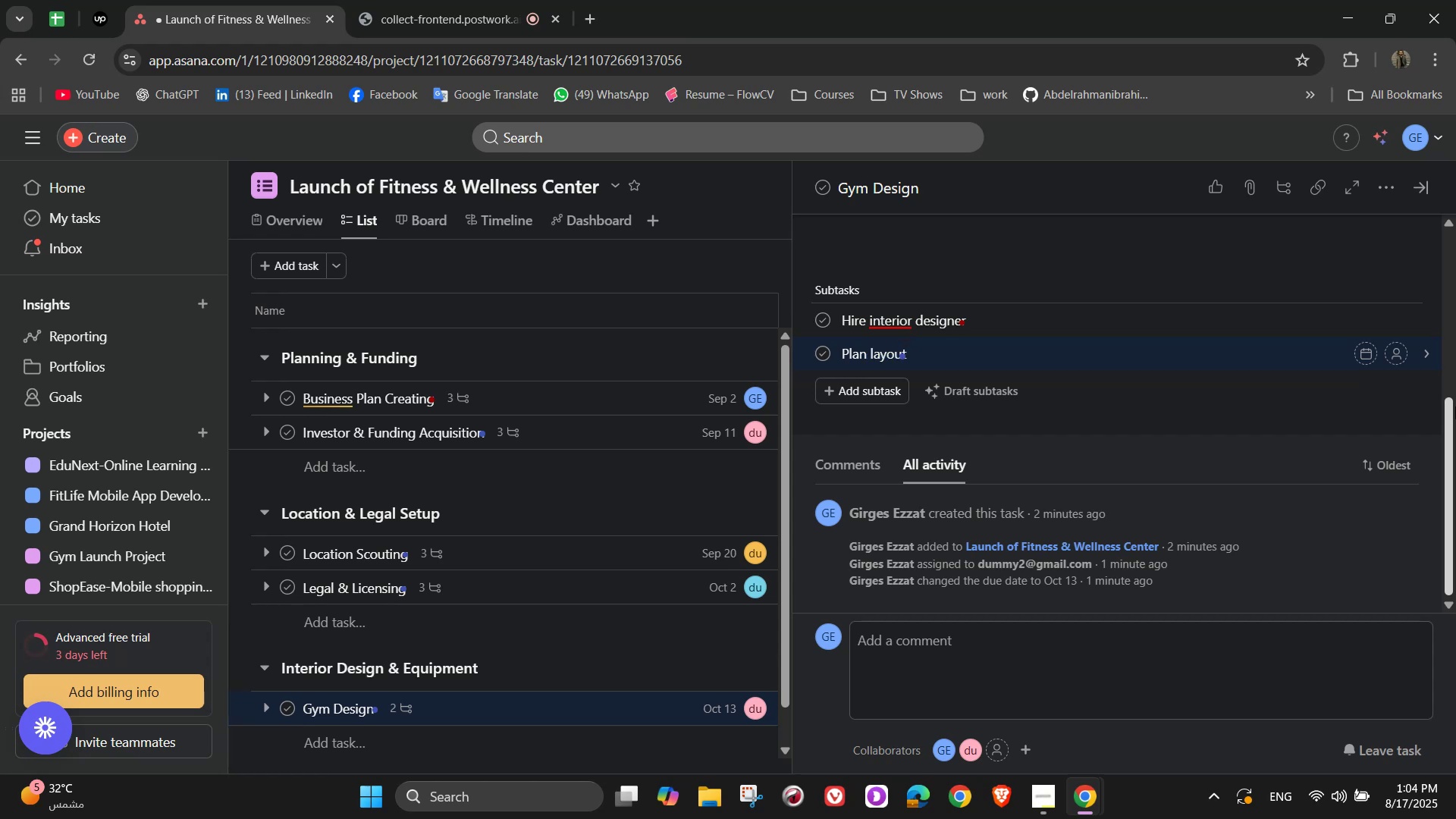 
wait(5.6)
 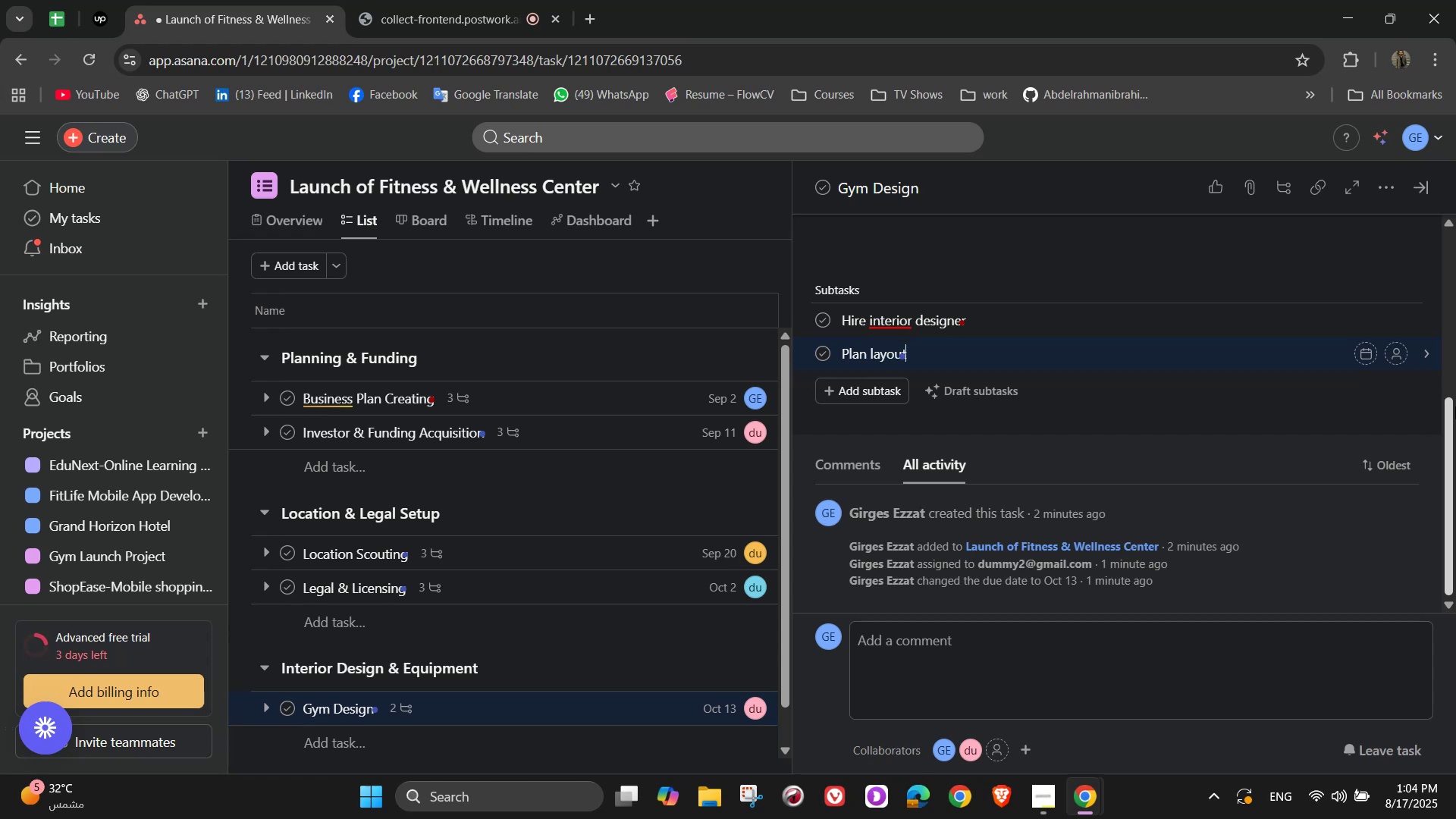 
type( with safety regulation )
 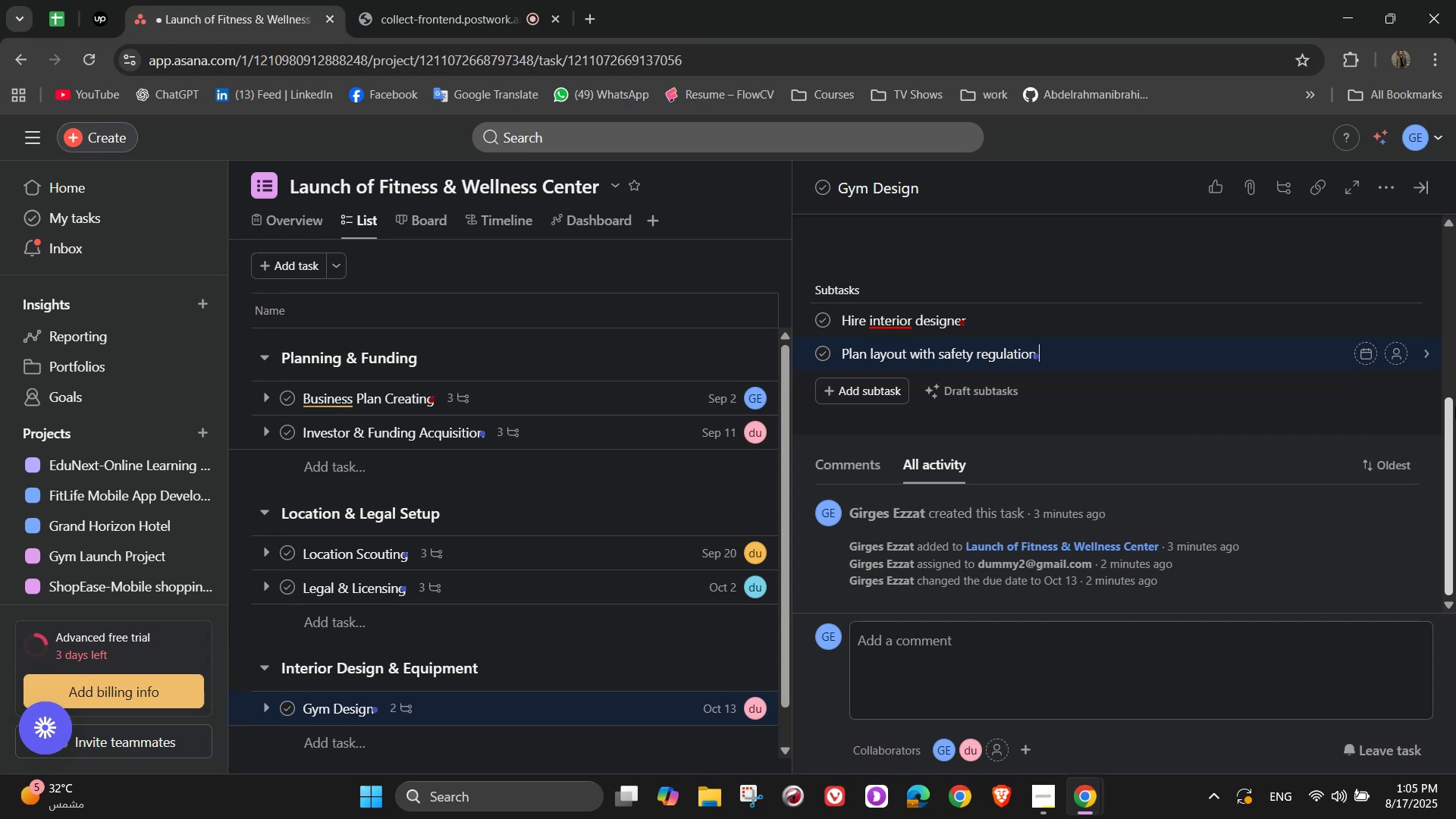 
key(Enter)
 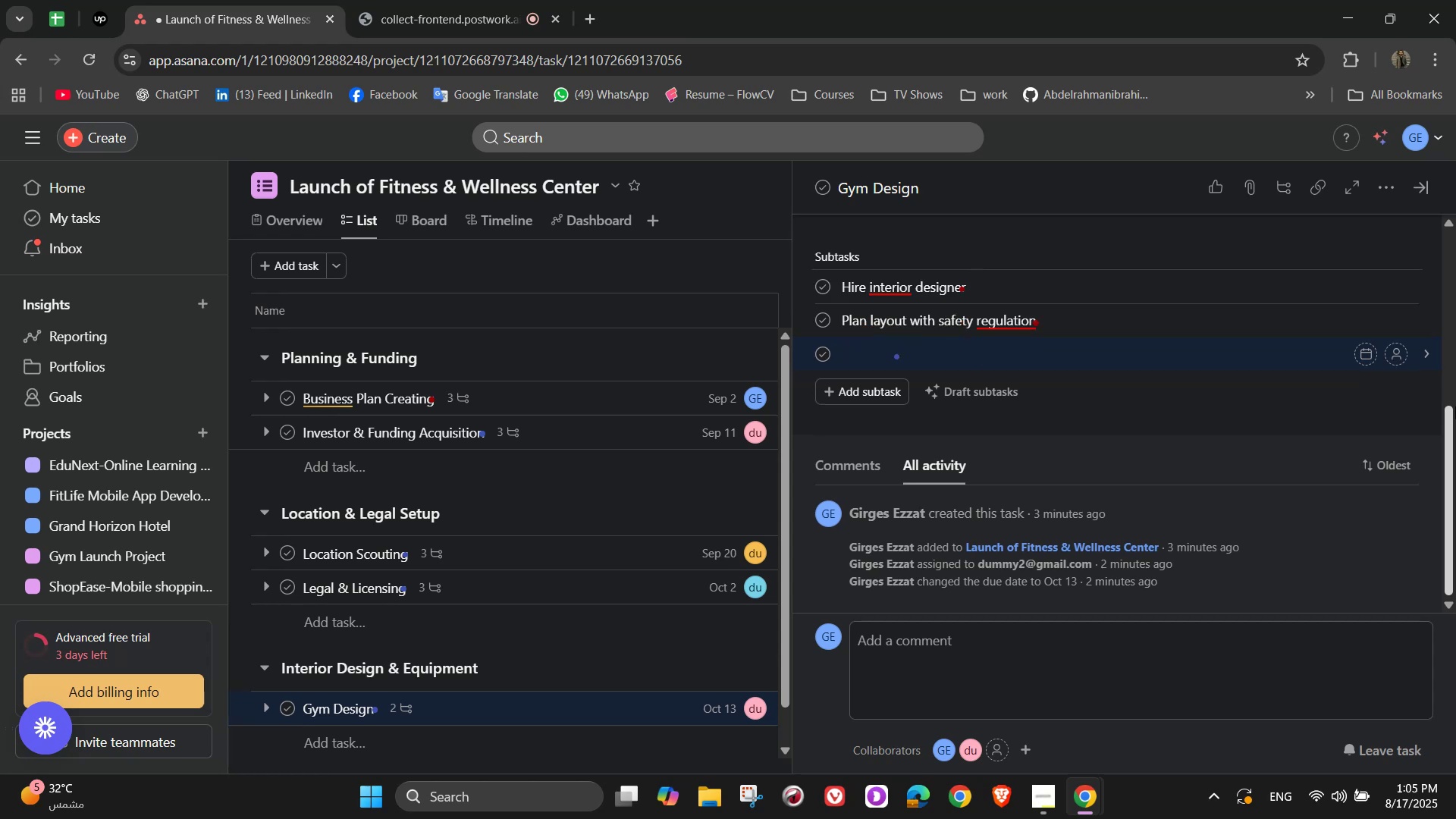 
key(Backspace)
 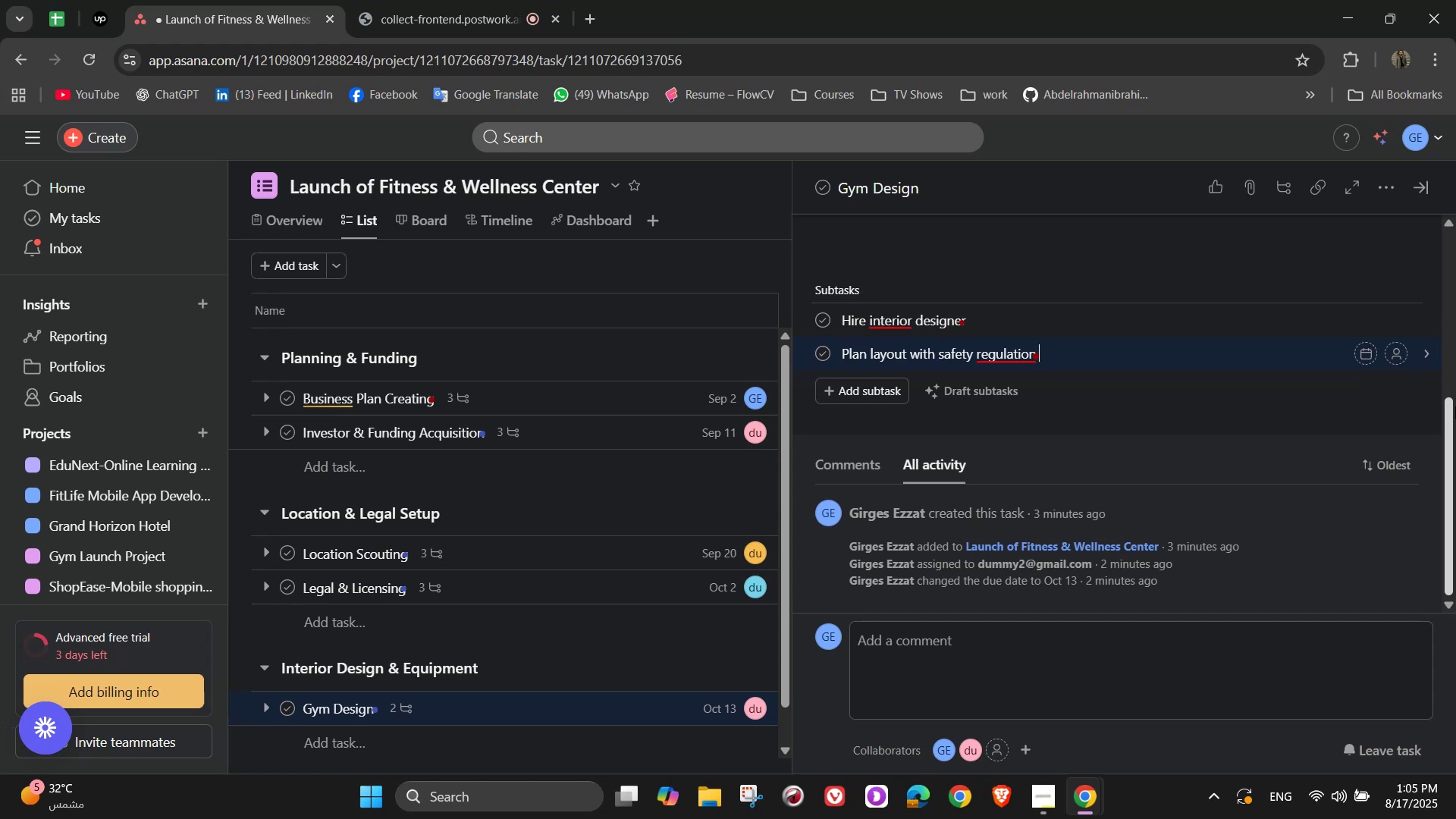 
key(Backspace)
 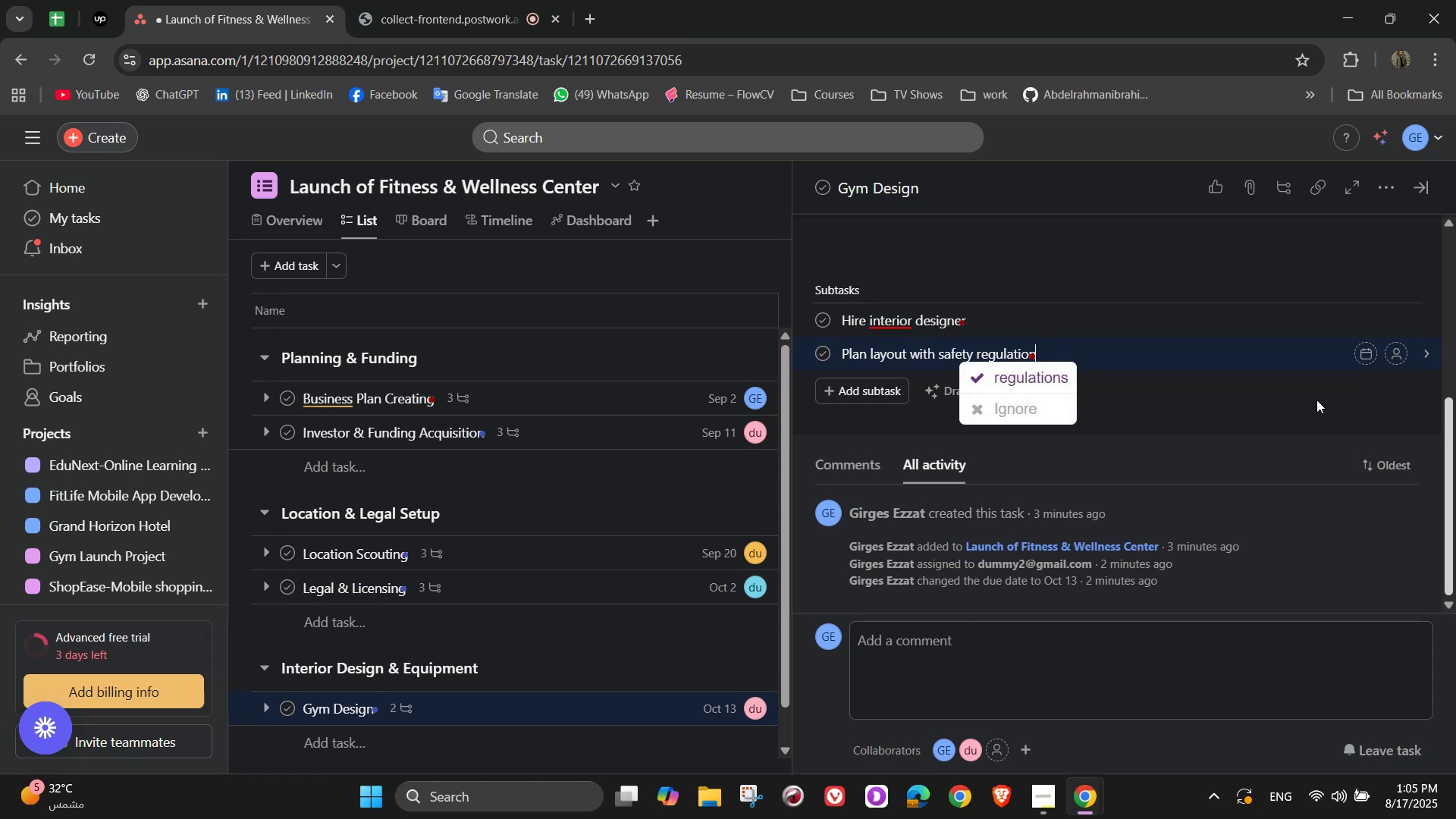 
left_click([1000, 368])
 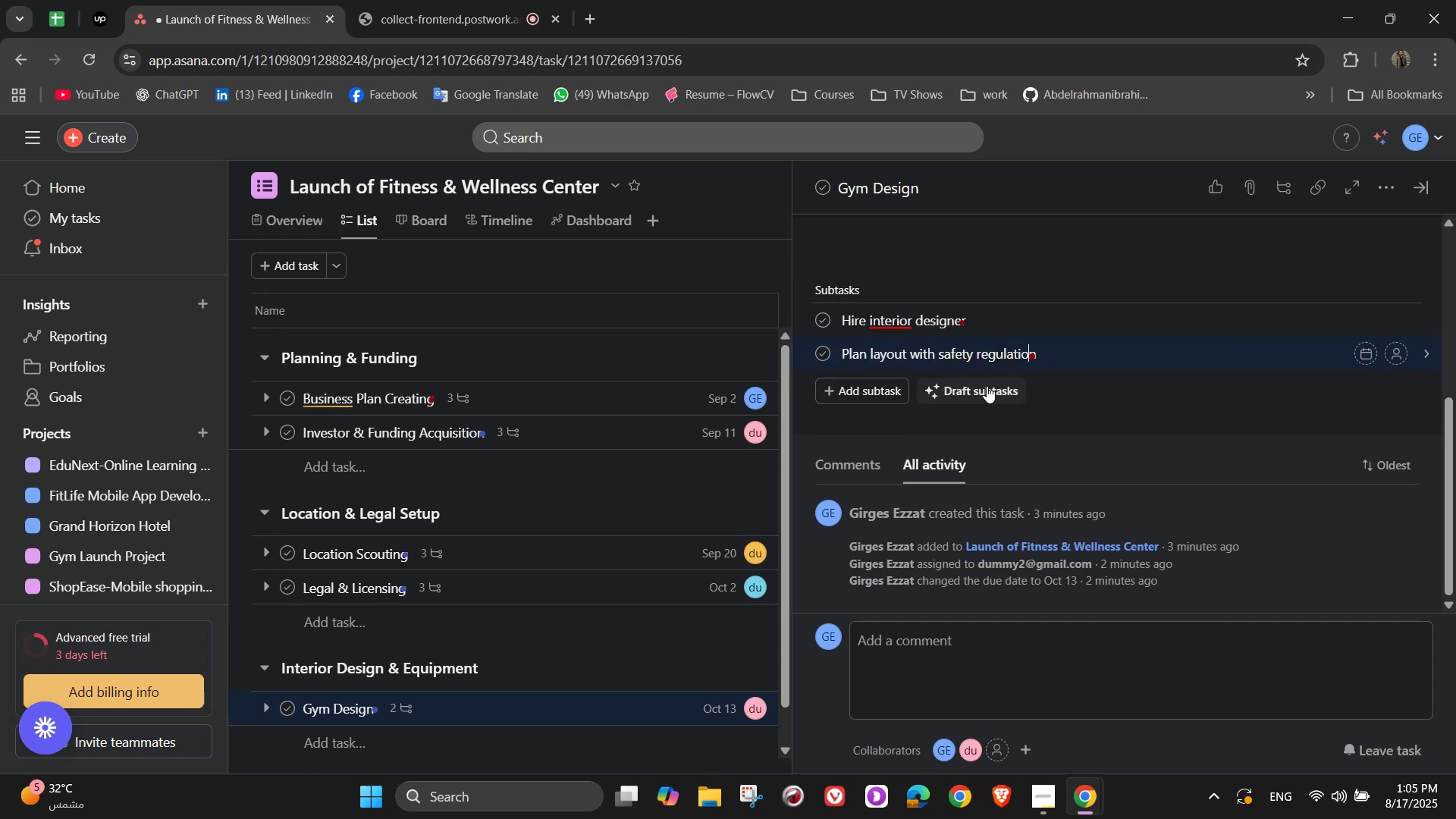 
left_click([1013, 350])
 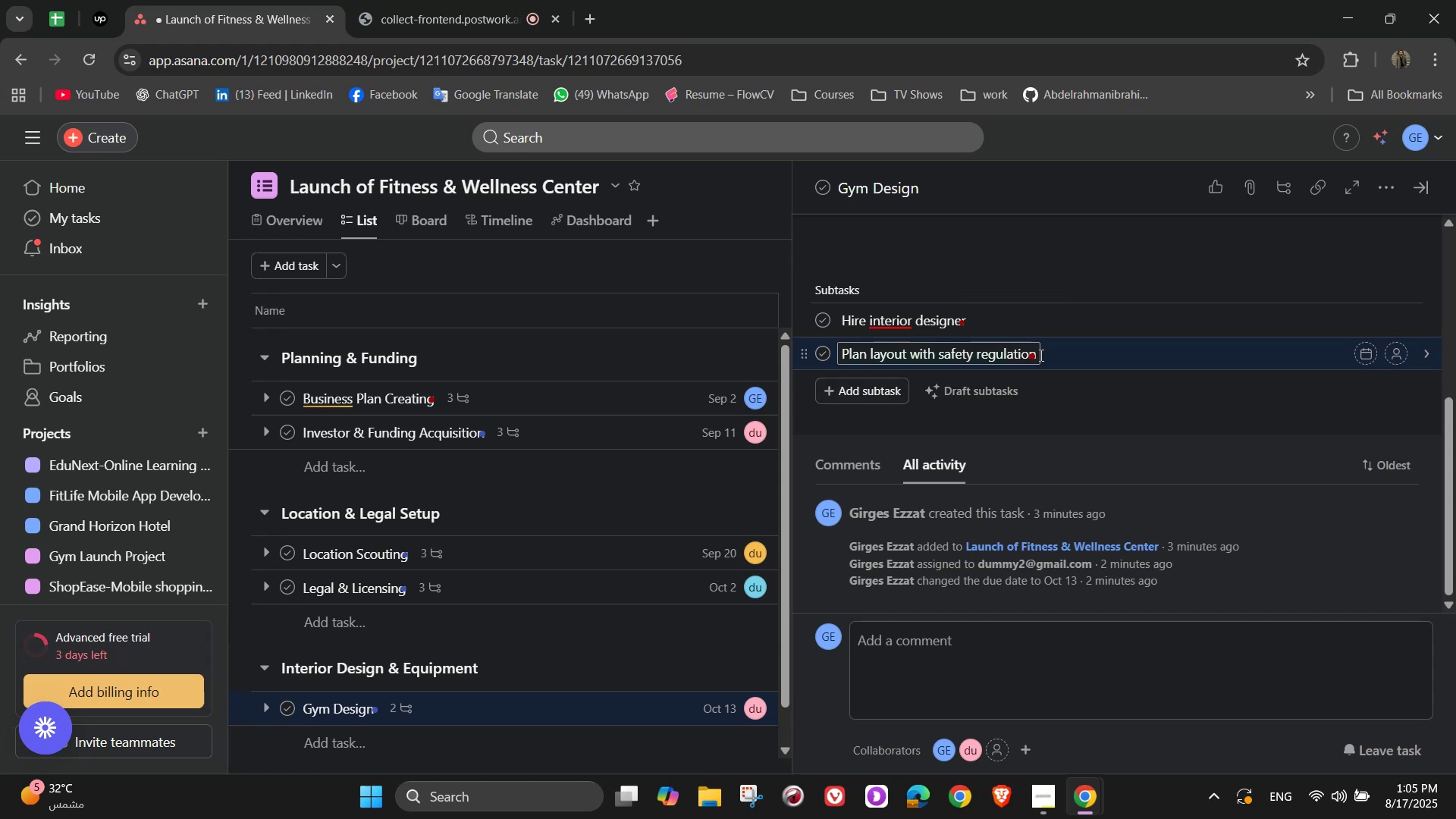 
left_click([1038, 354])
 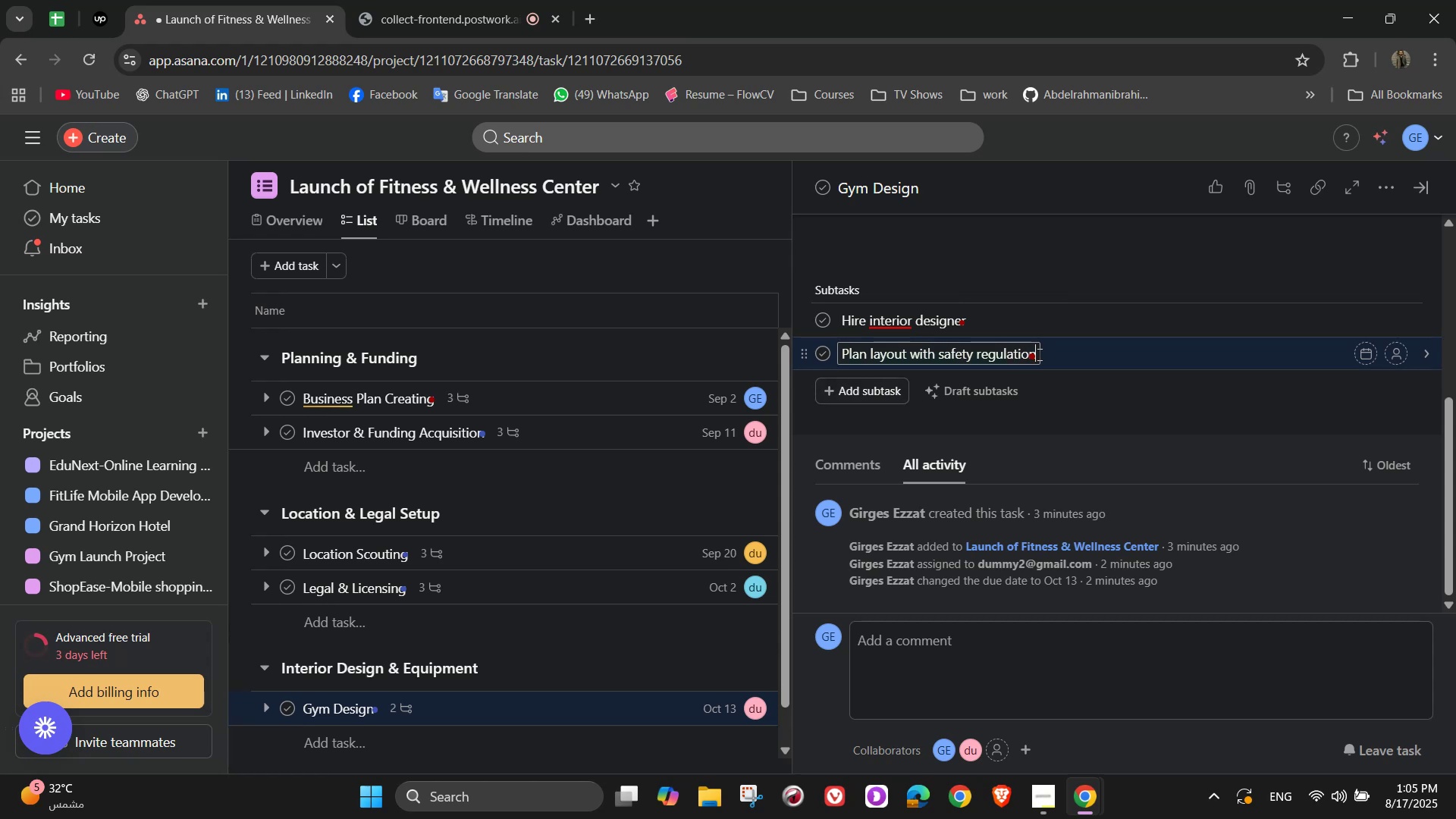 
key(S)
 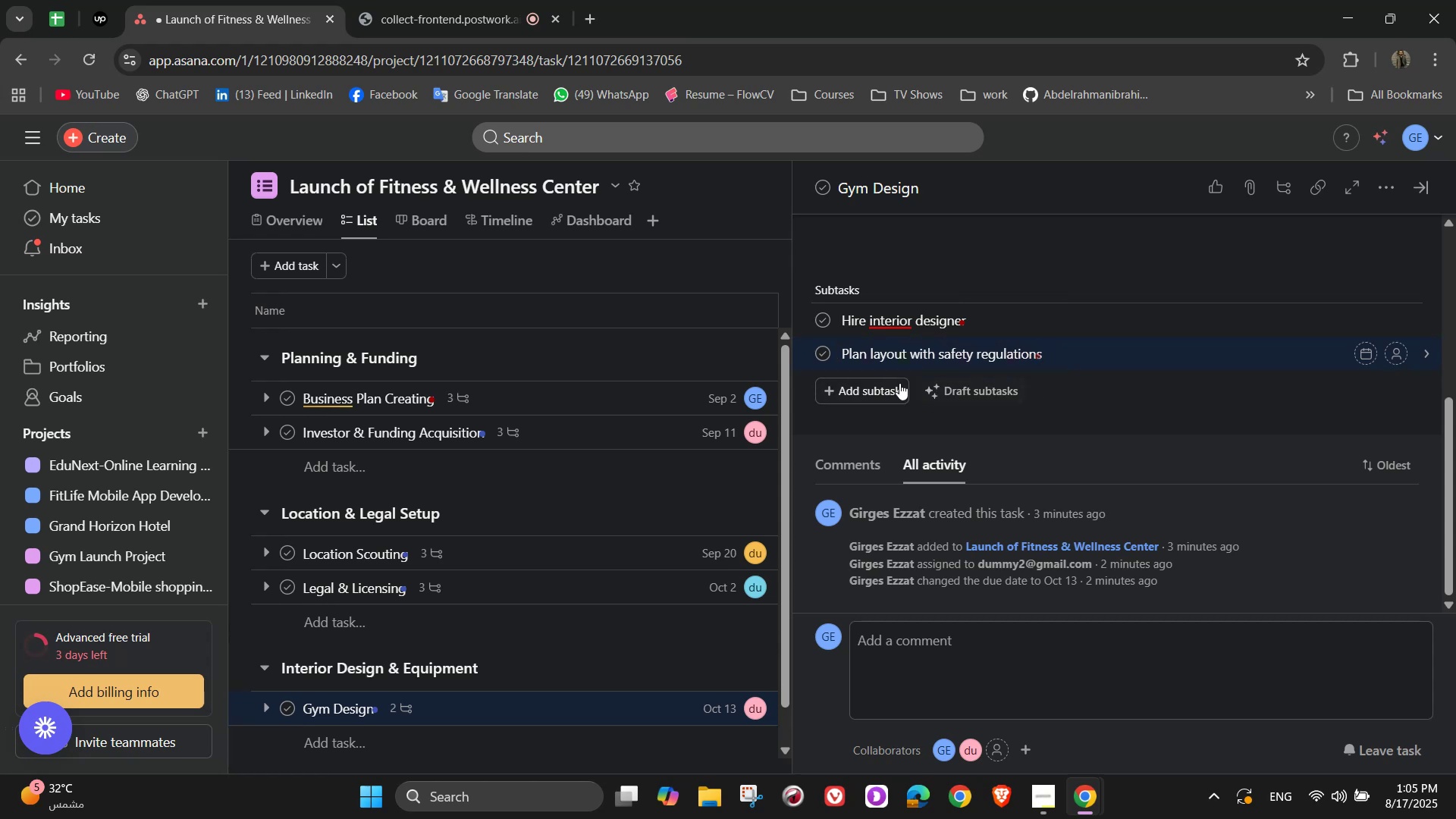 
left_click([893, 384])
 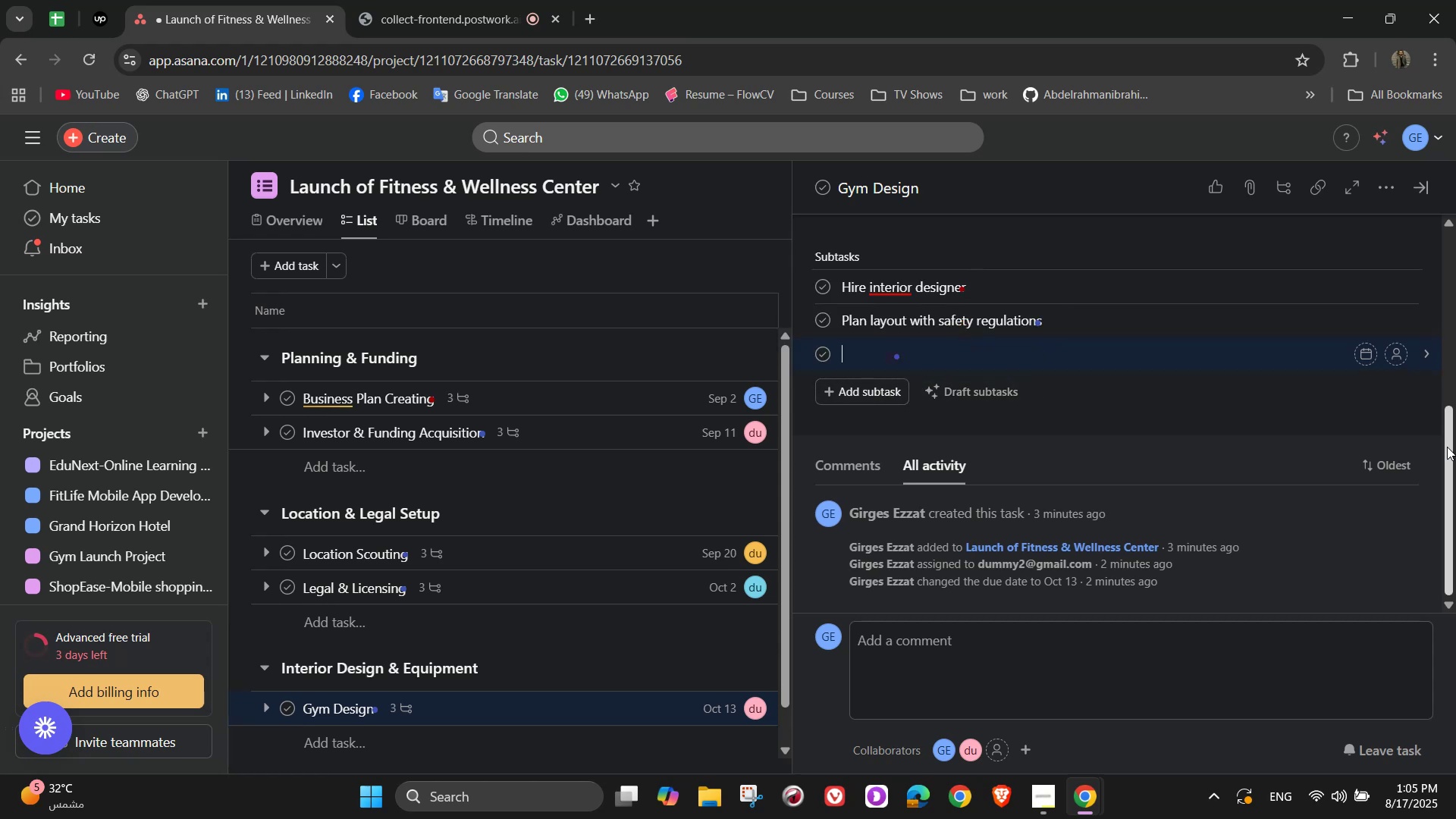 
wait(6.28)
 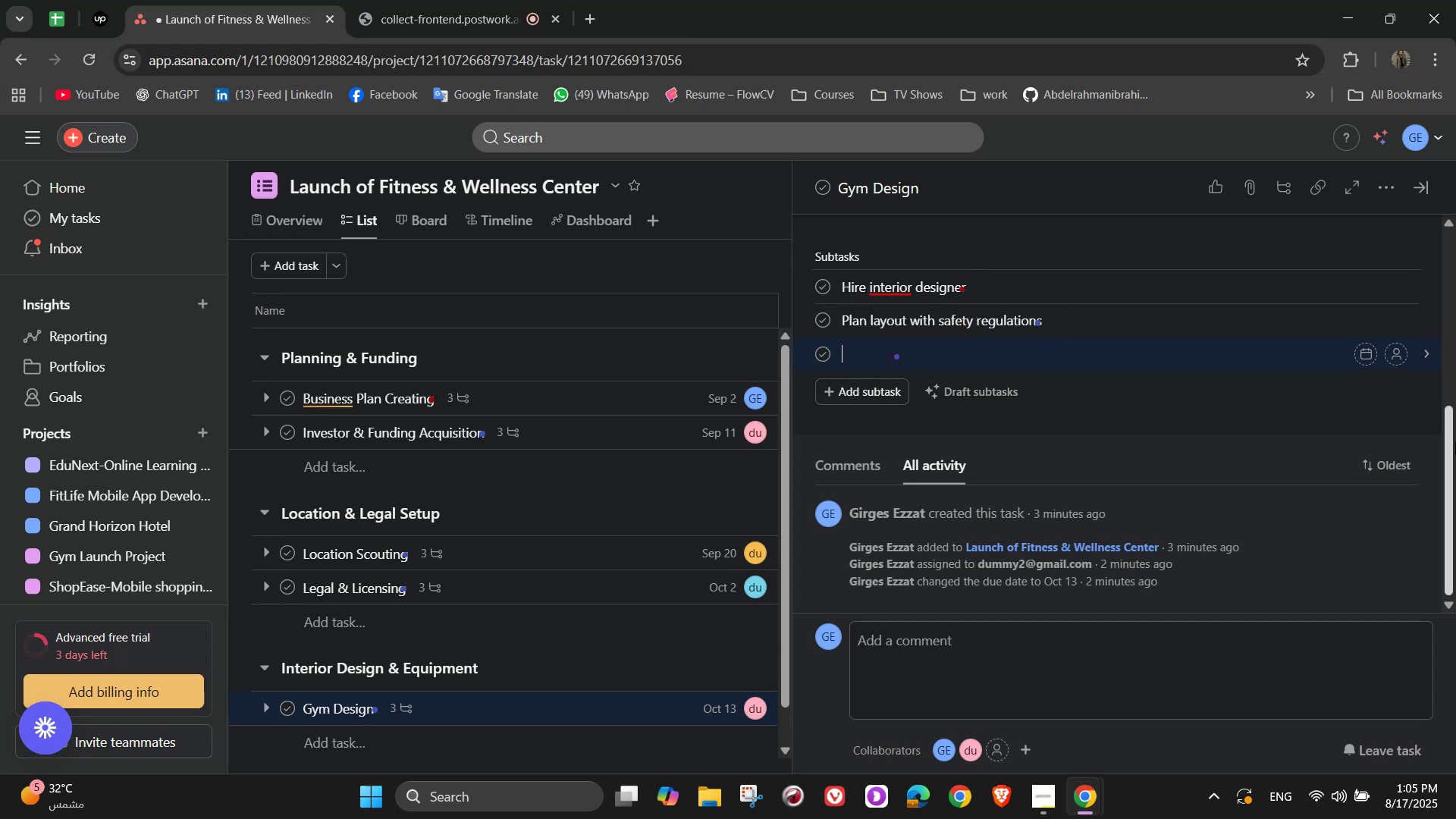 
hold_key(key=ShiftLeft, duration=1.52)
 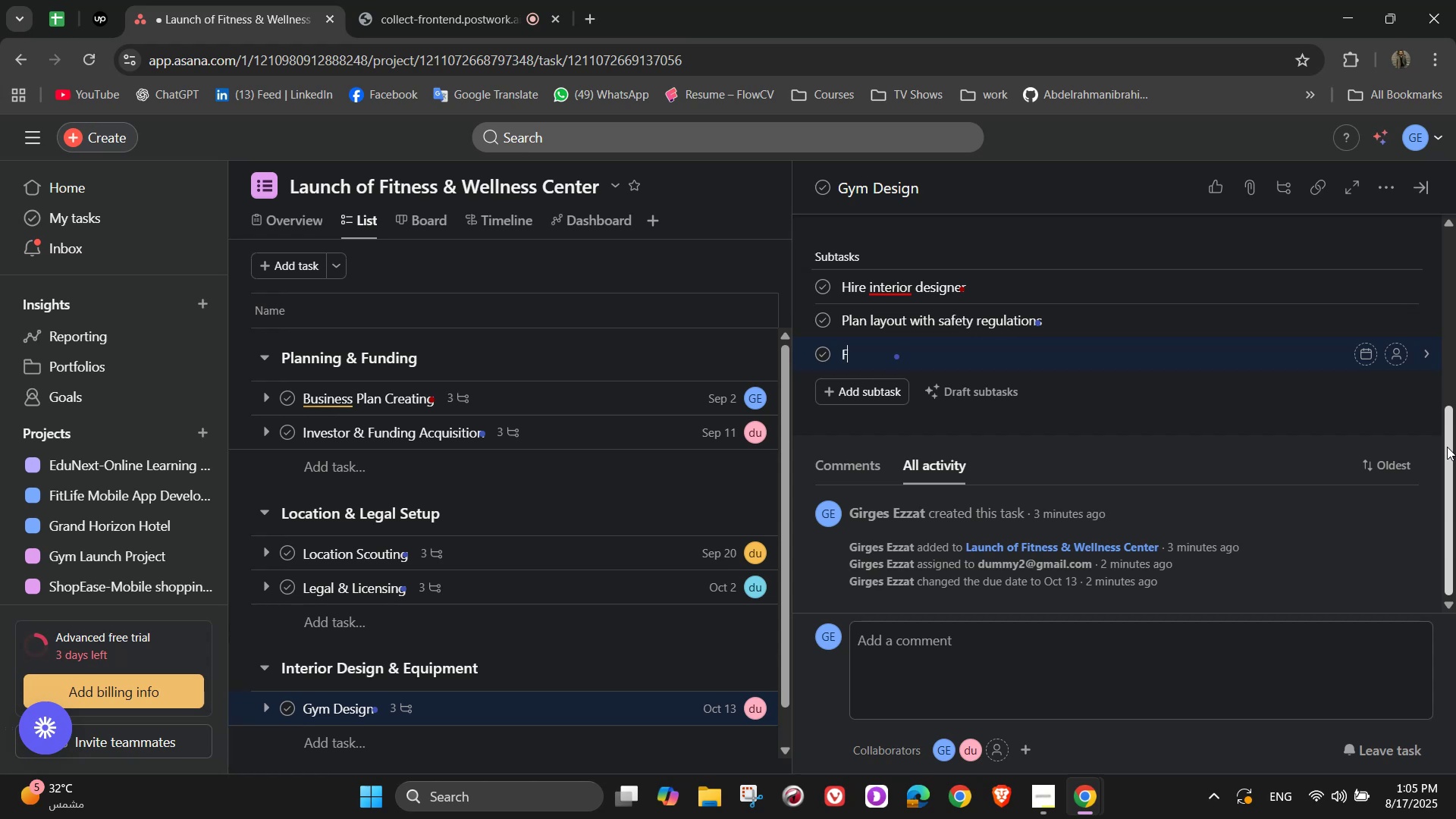 
type(Finalize then)
key(Backspace)
type(me & branding elements)
 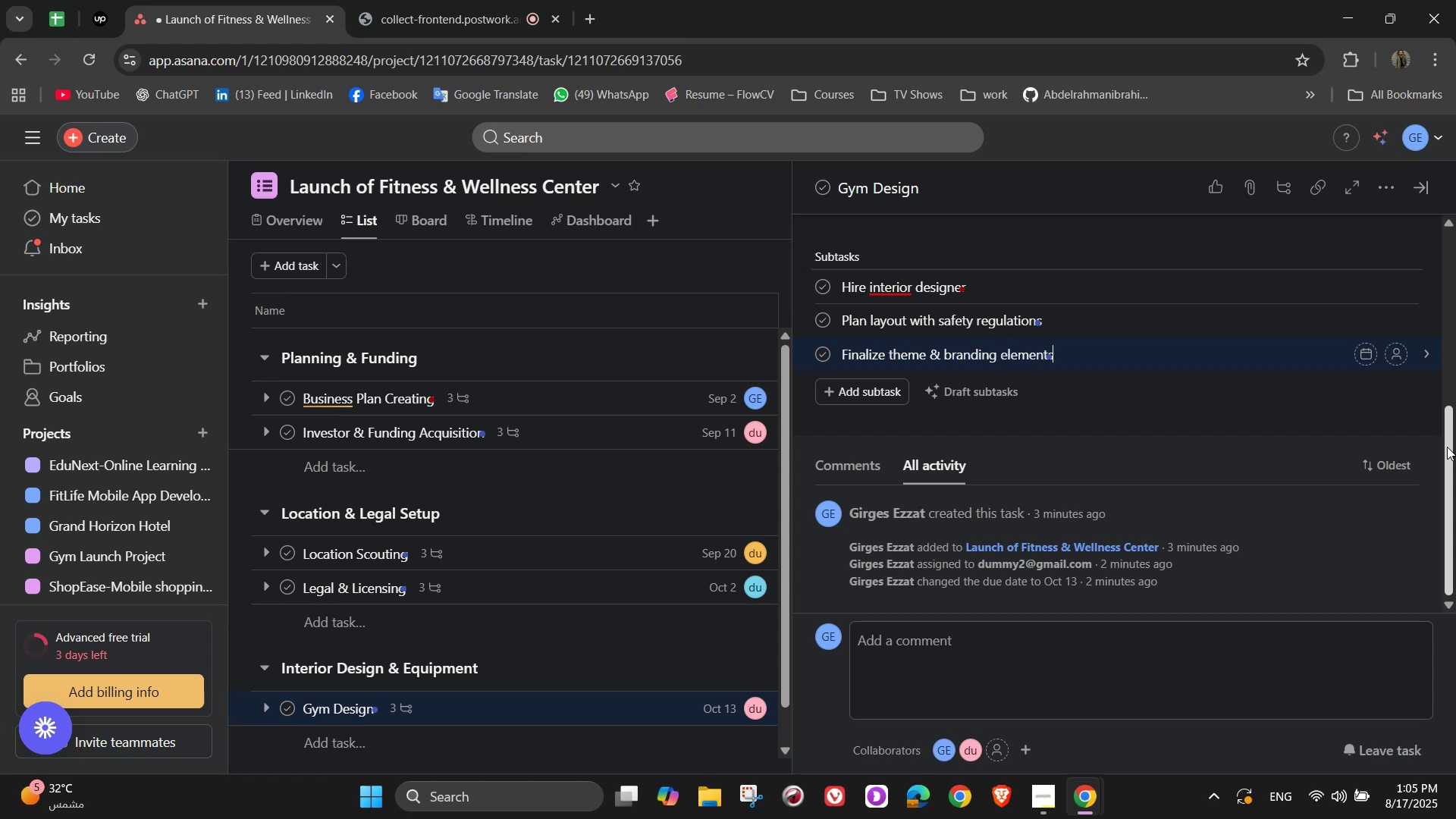 
wait(14.95)
 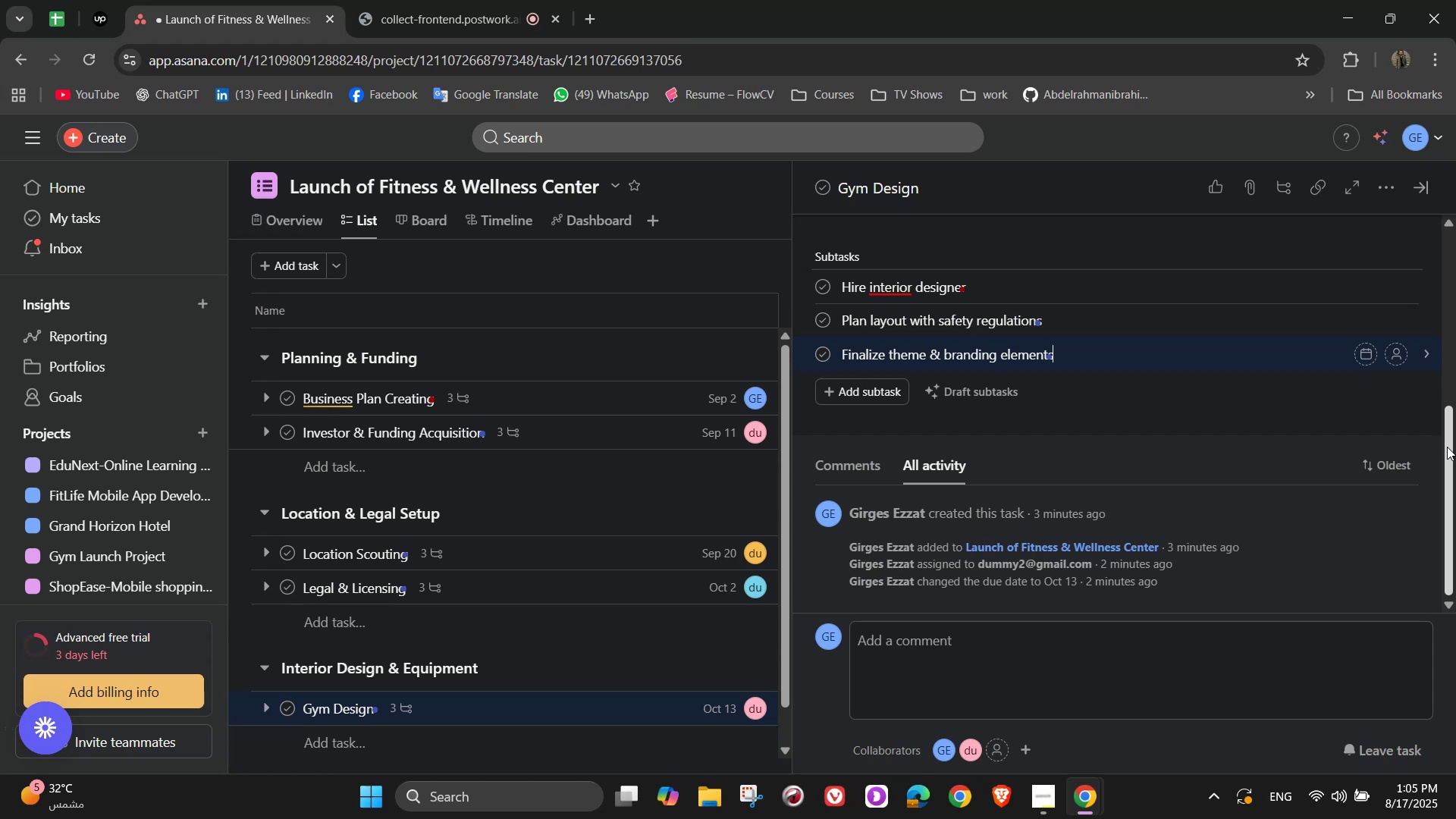 
double_click([902, 278])
 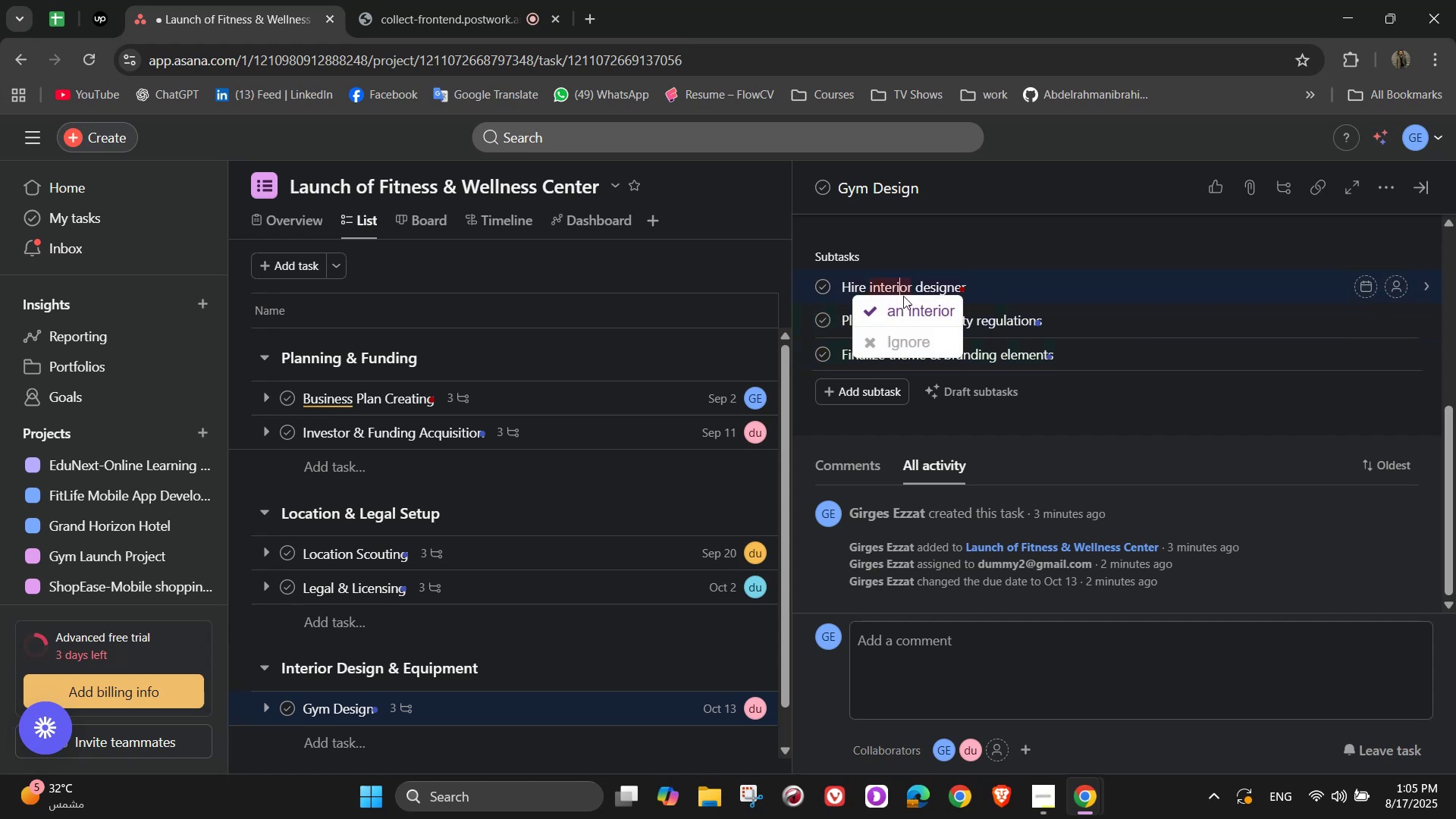 
triple_click([903, 296])
 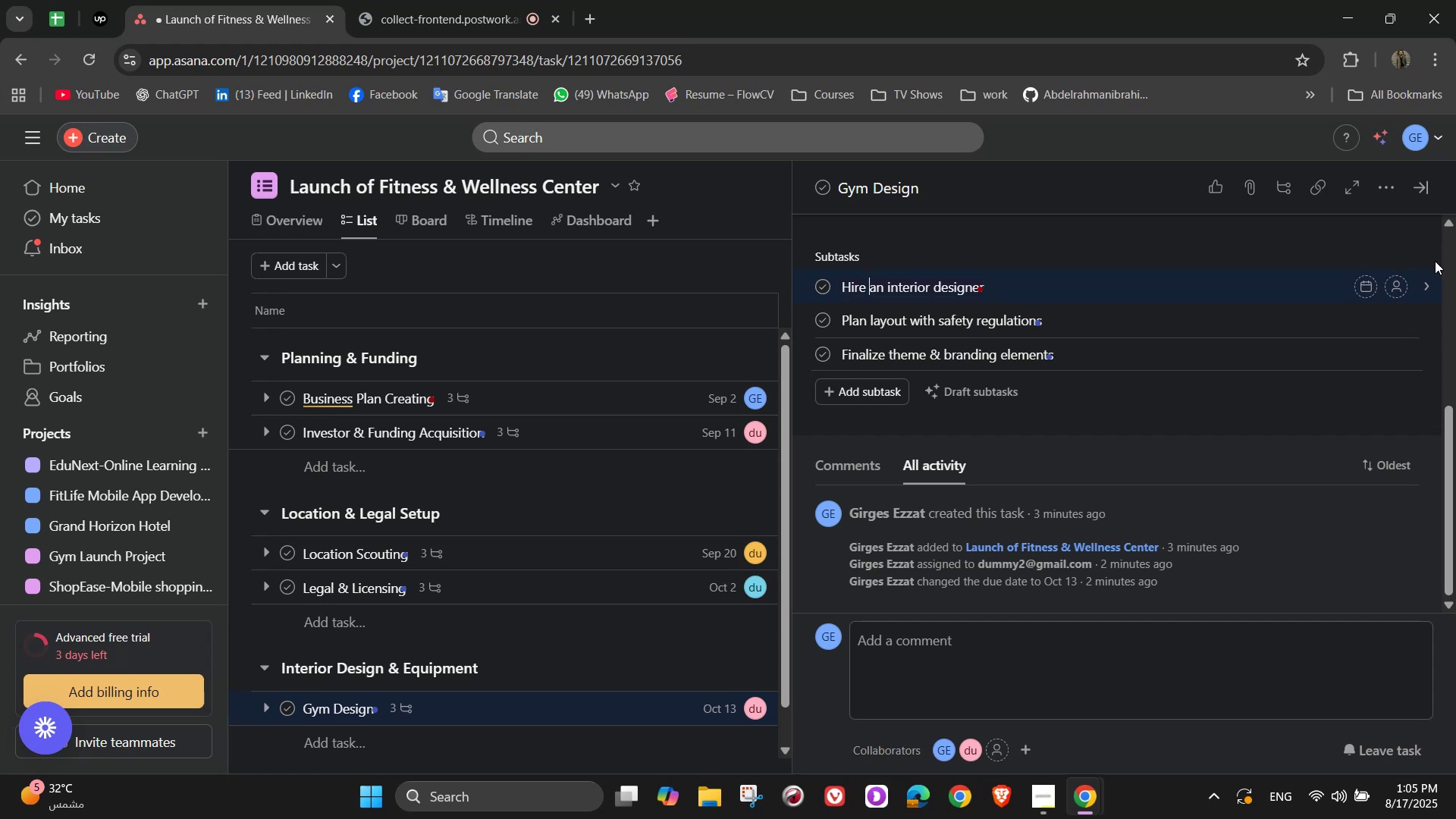 
left_click([1401, 284])
 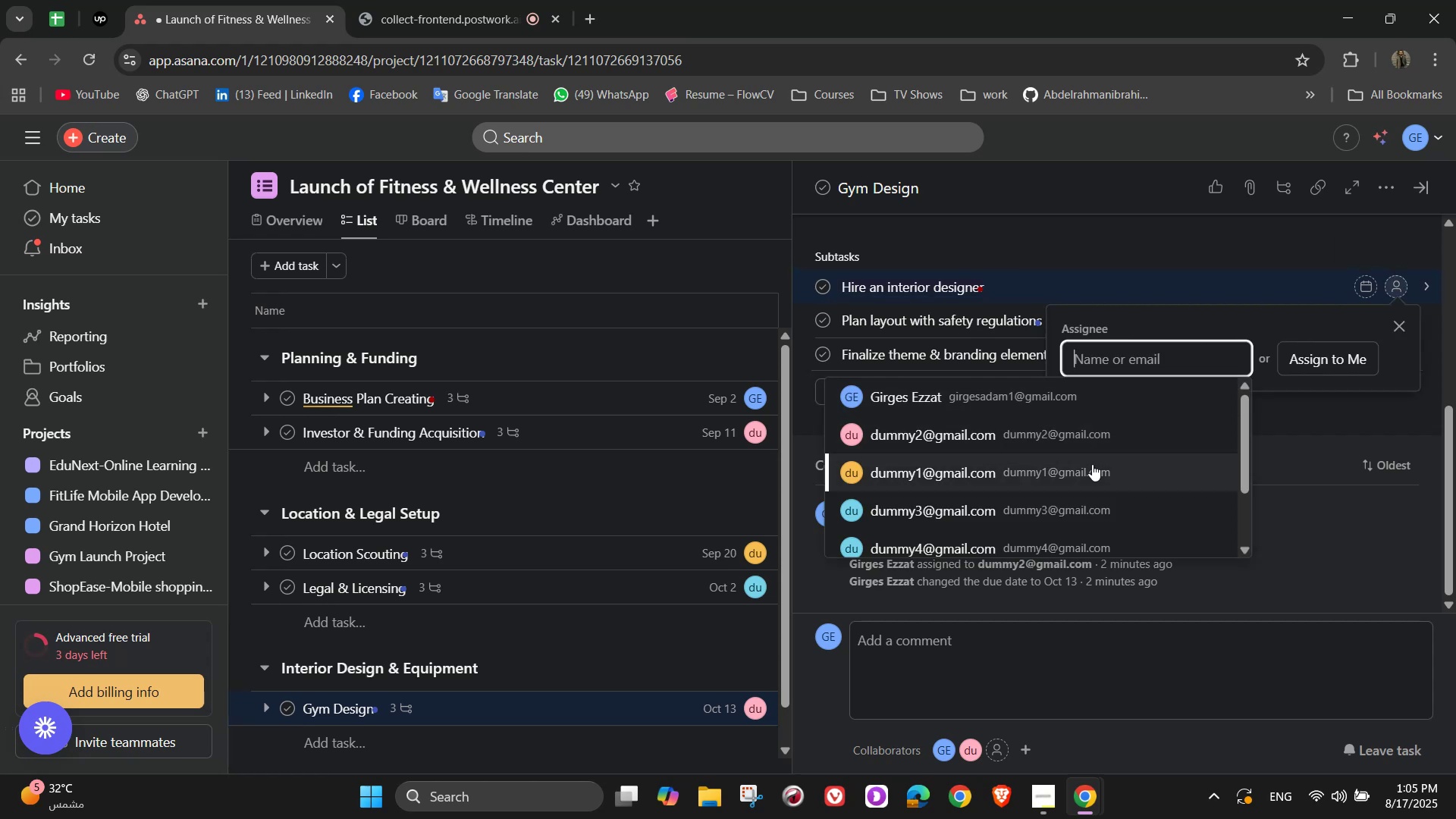 
left_click([1078, 445])
 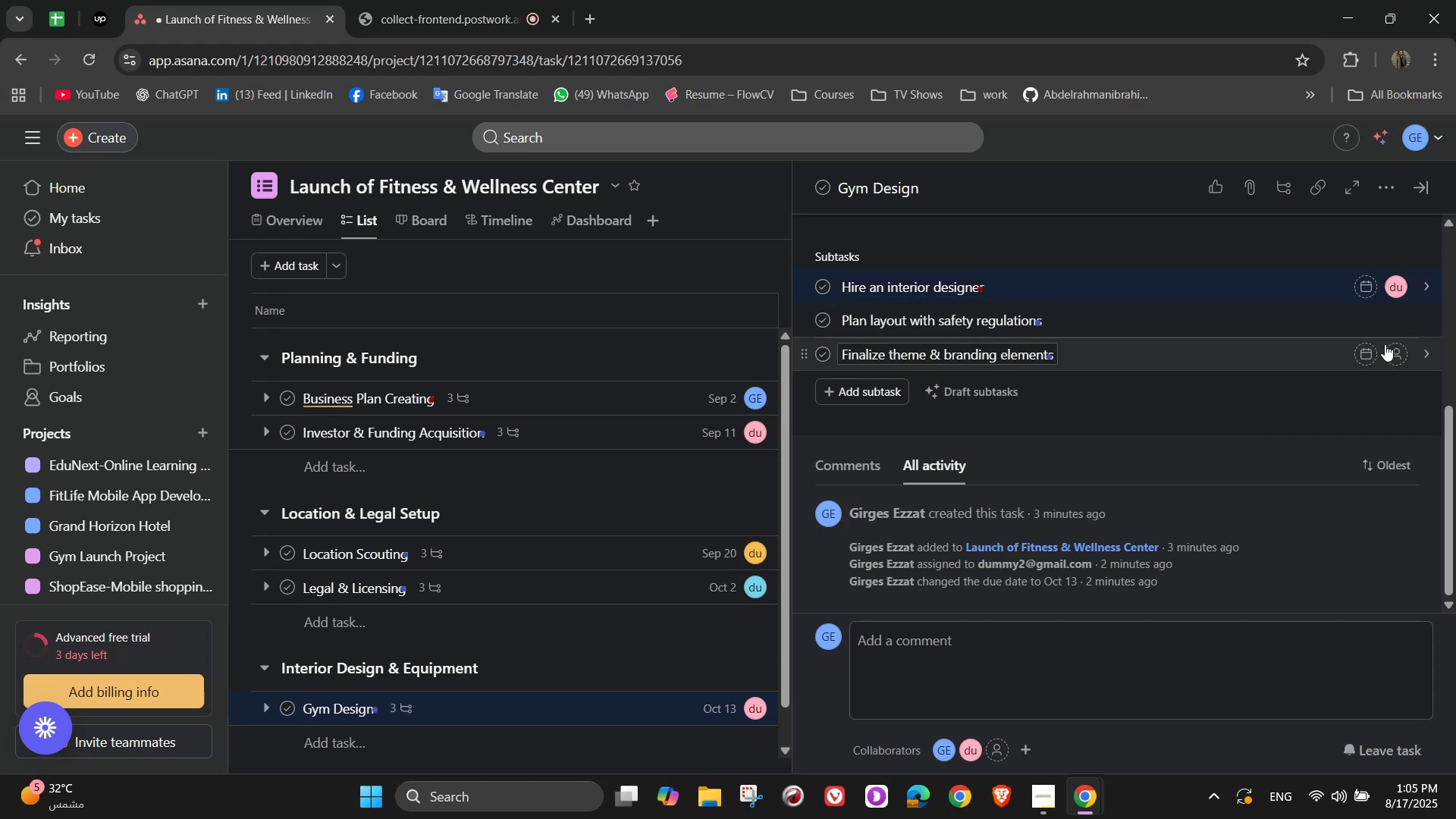 
left_click([1398, 326])
 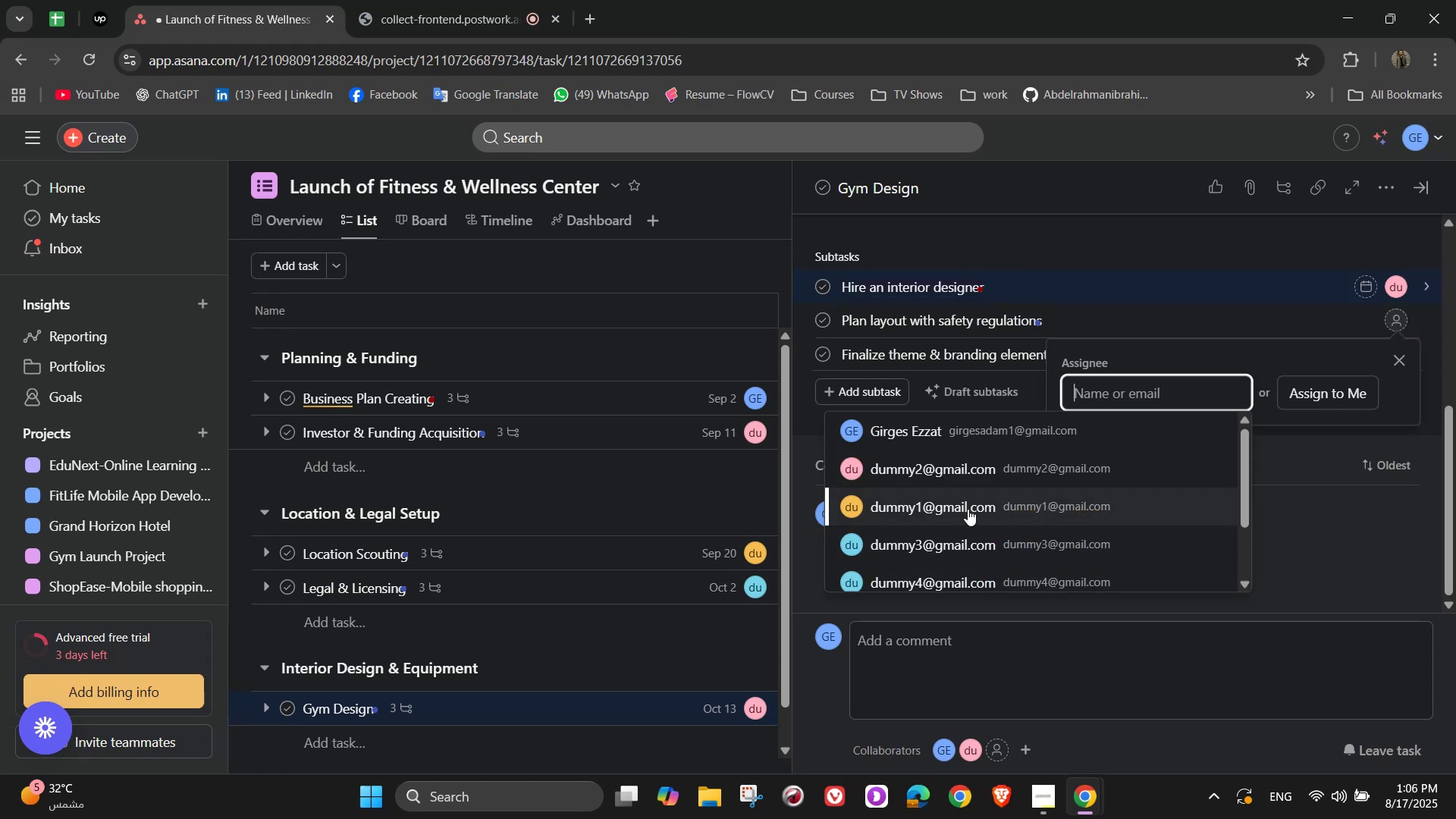 
left_click([1397, 348])
 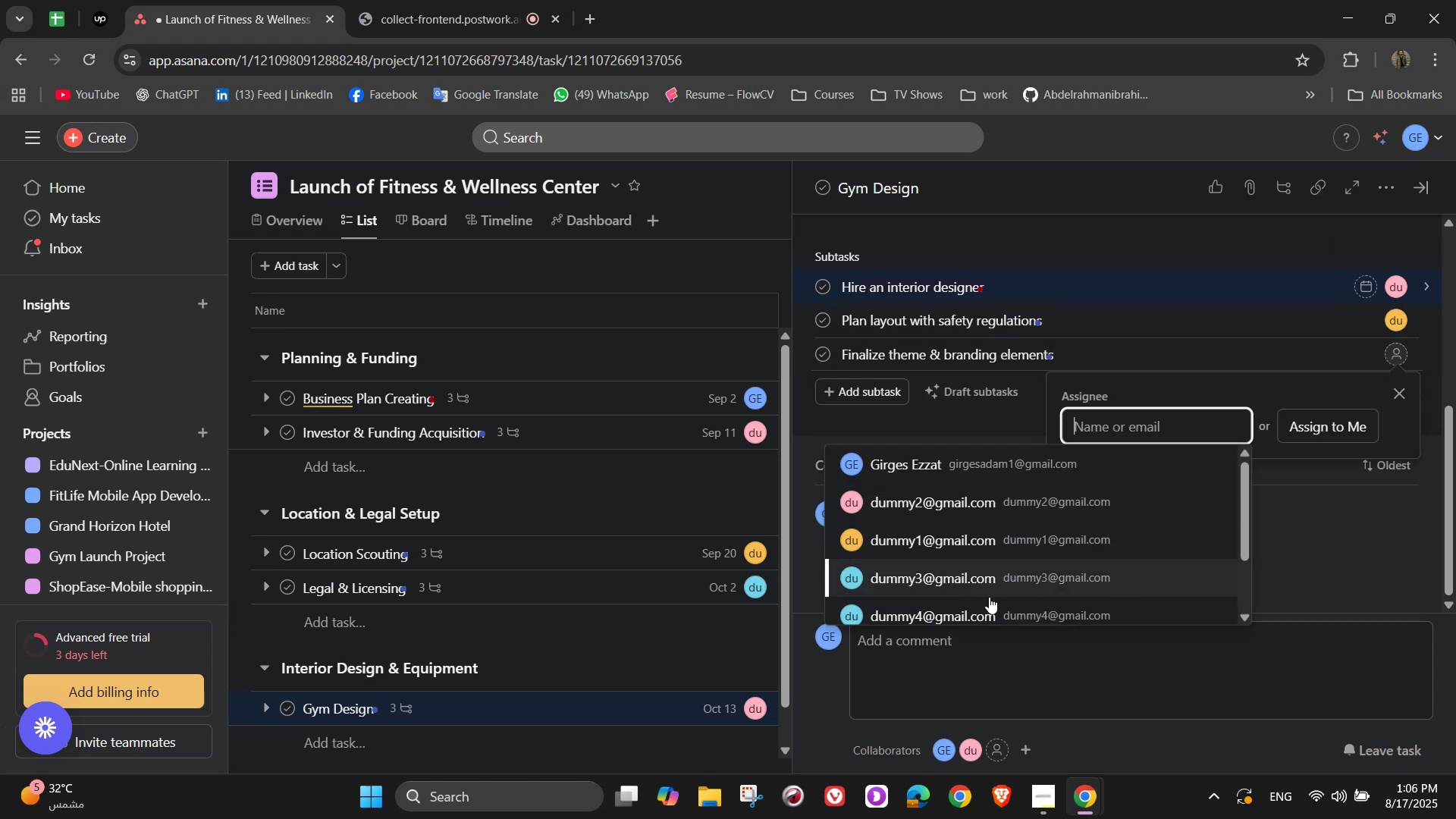 
left_click([986, 603])
 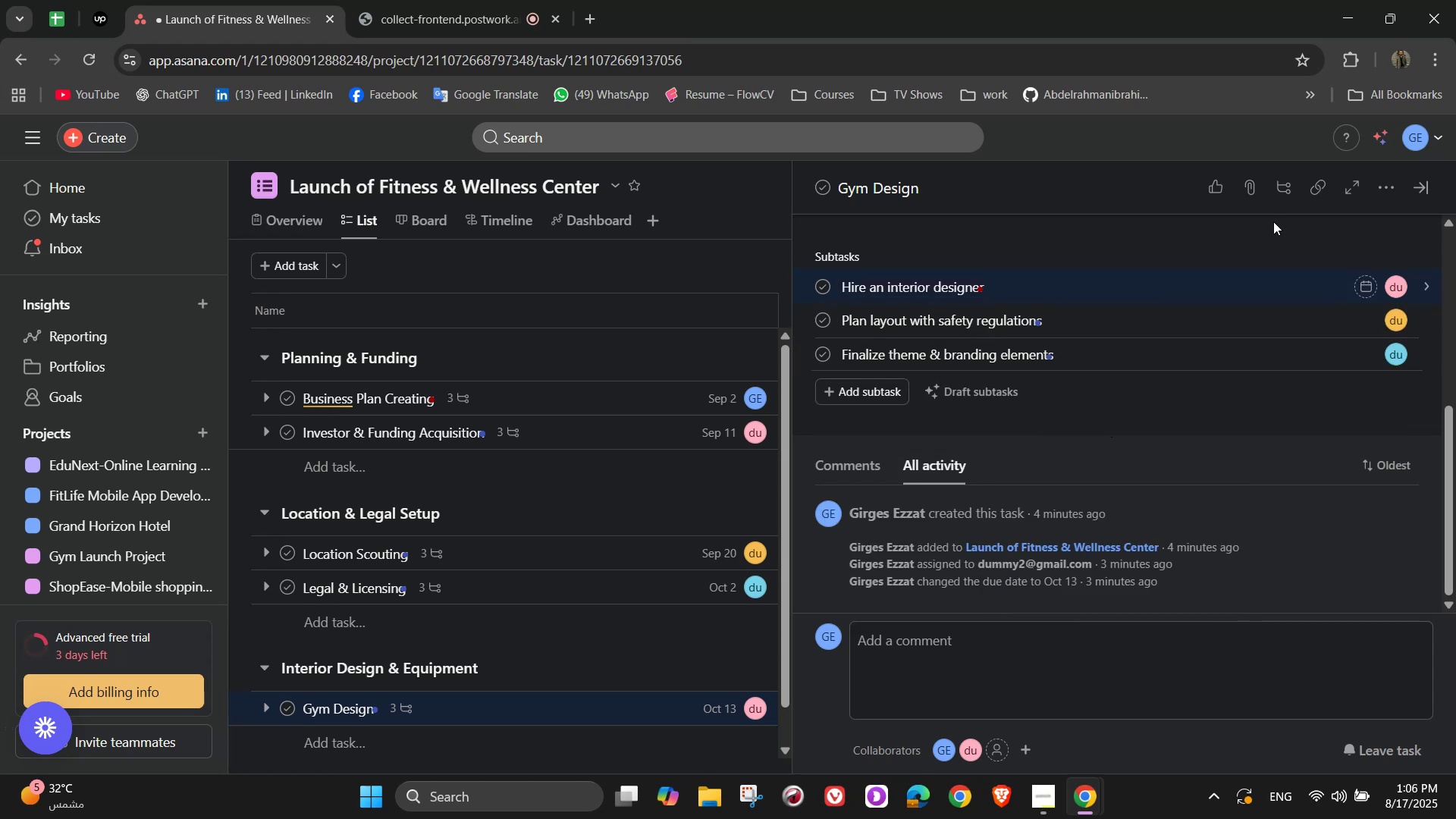 
scroll: coordinate [1238, 484], scroll_direction: up, amount: 6.0
 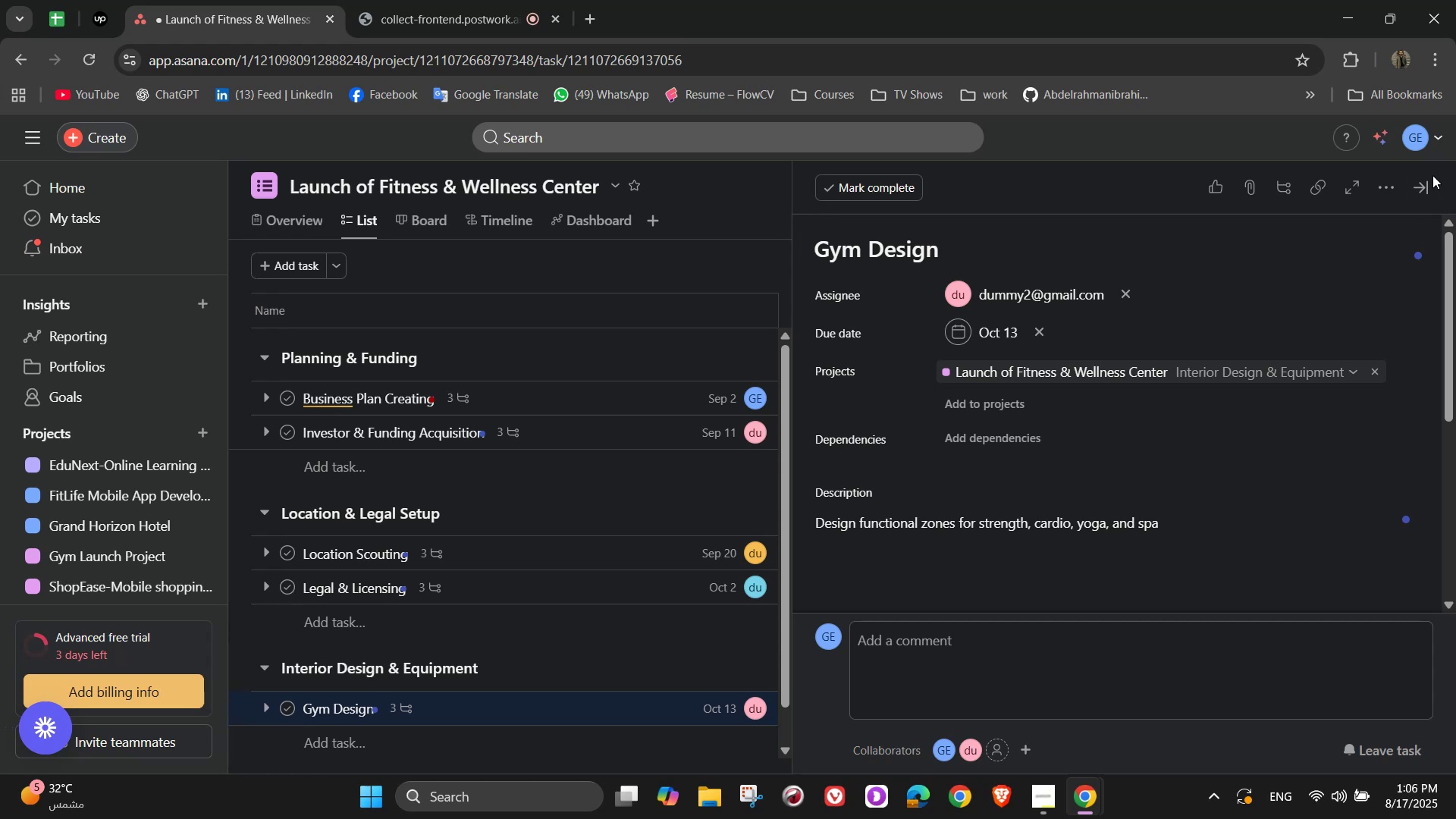 
left_click([1420, 184])
 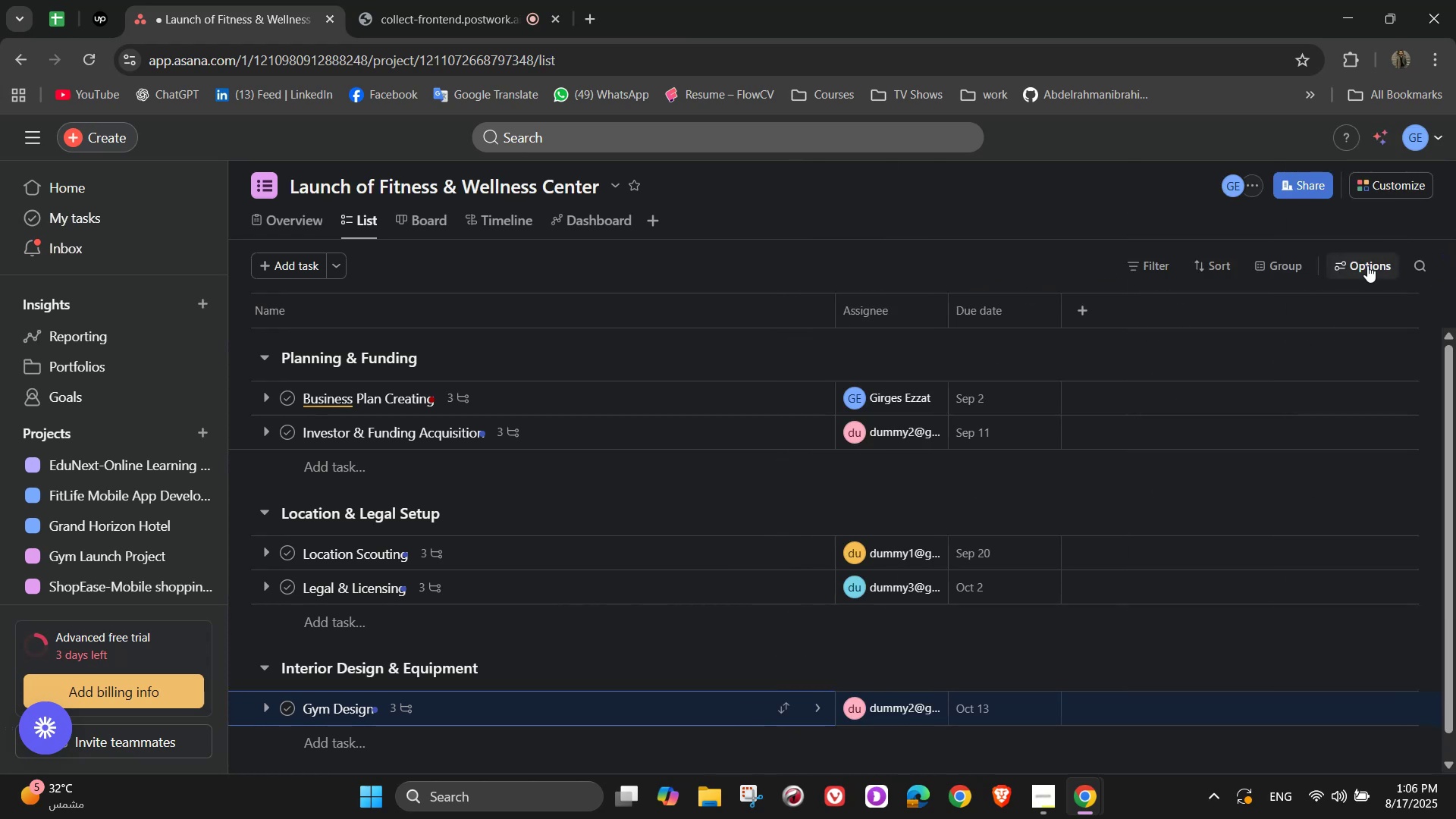 
mouse_move([1360, 271])
 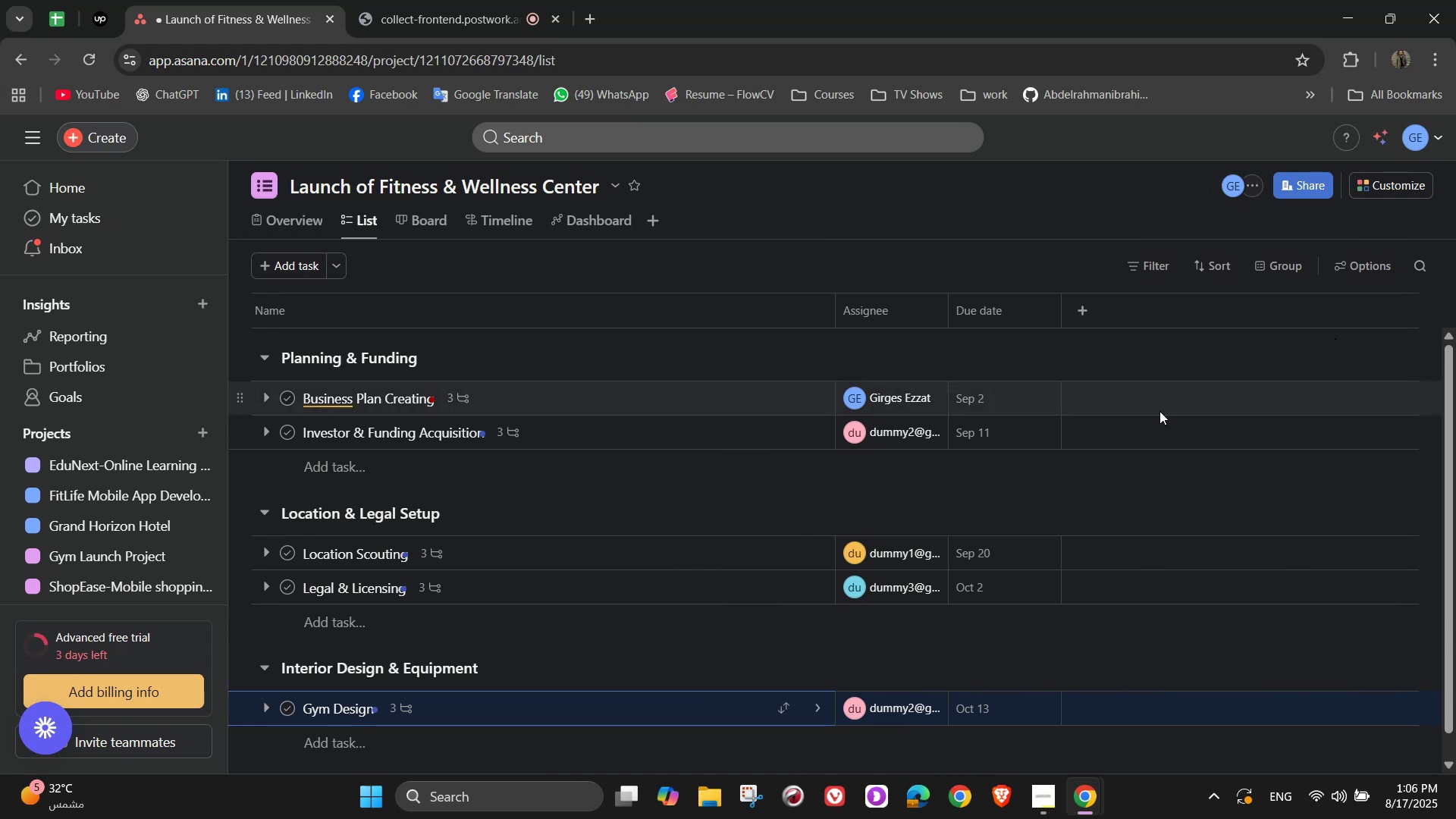 
wait(9.54)
 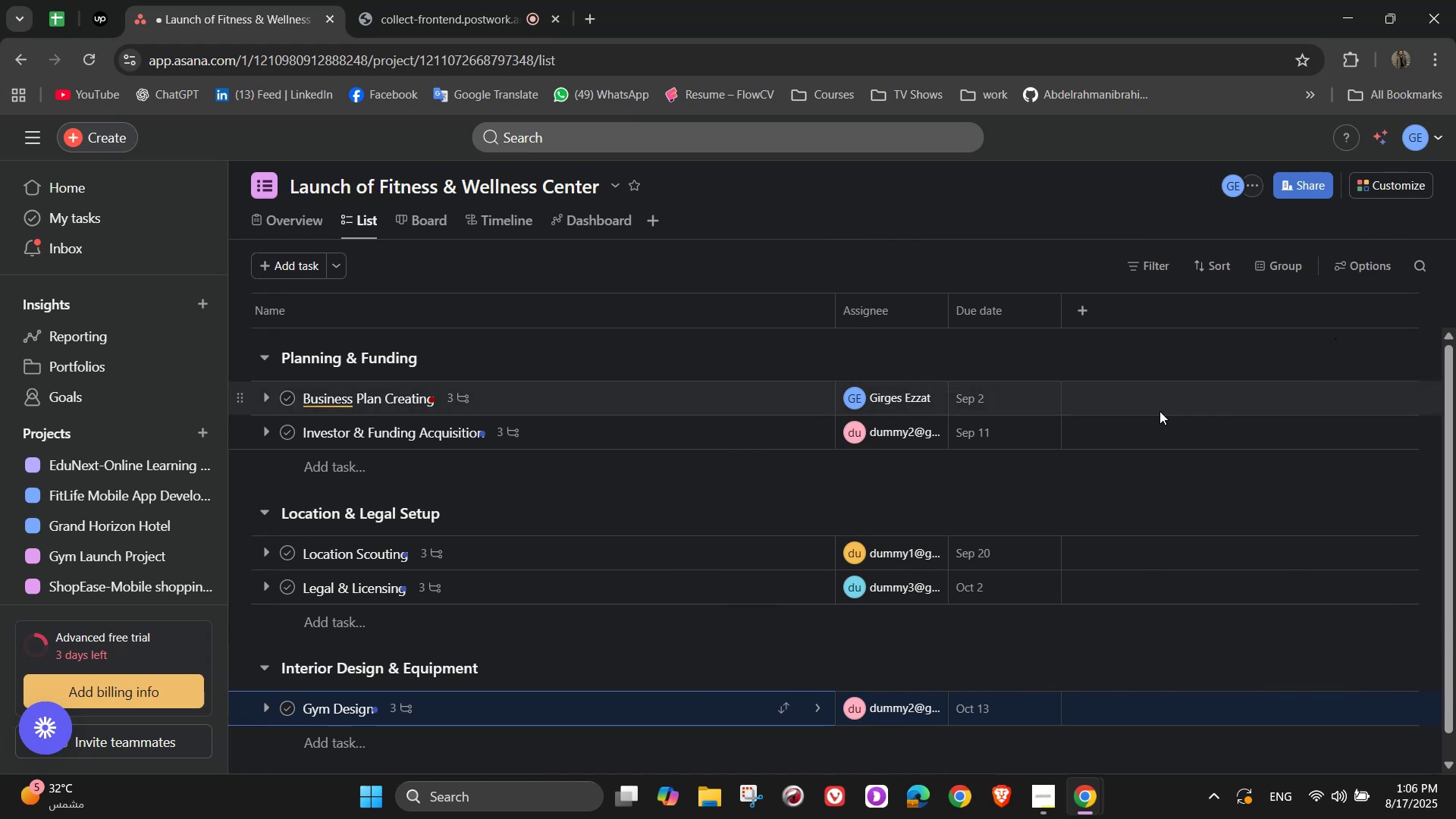 
scroll: coordinate [575, 575], scroll_direction: down, amount: 2.0
 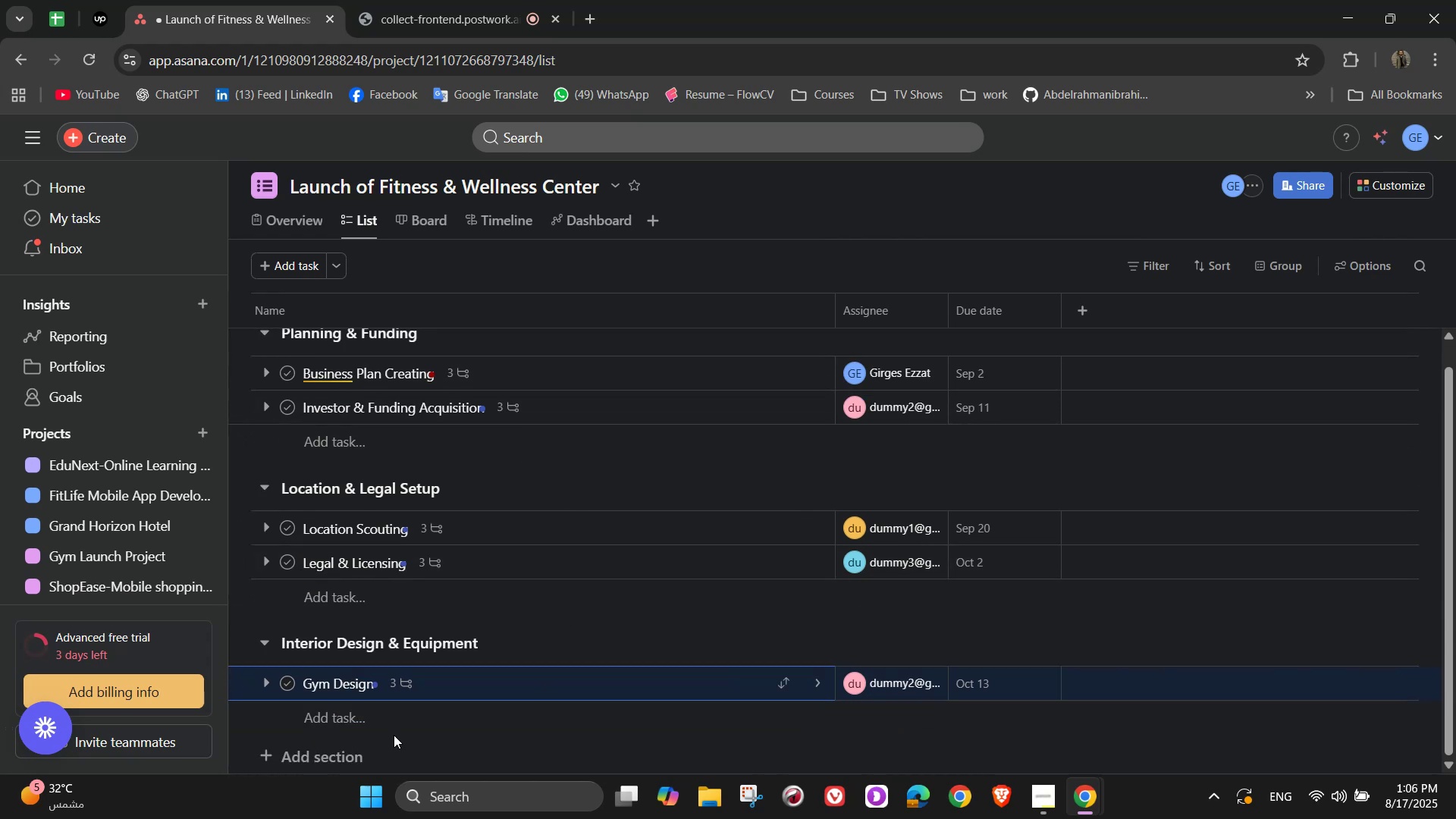 
left_click([385, 707])
 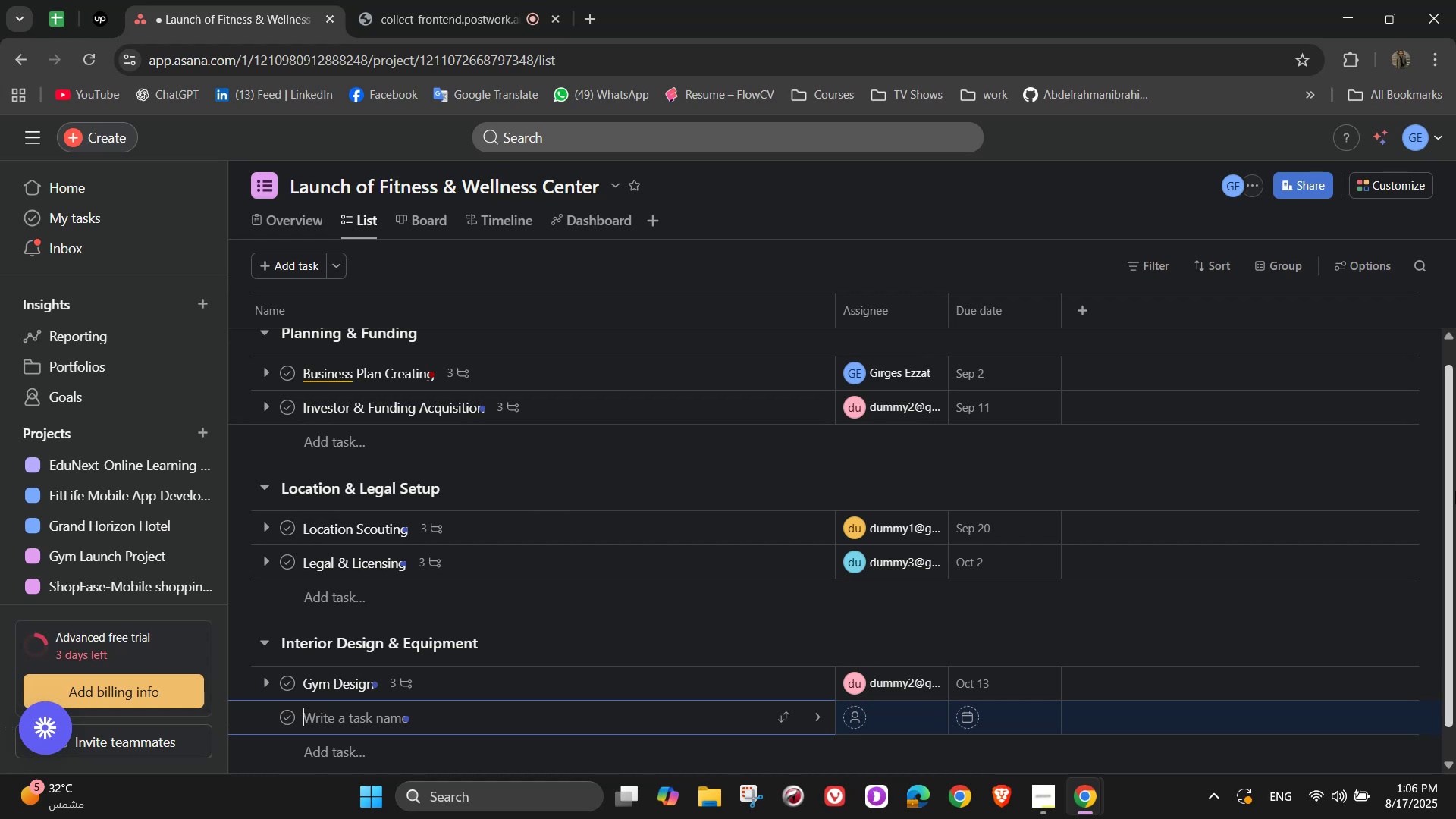 
wait(11.15)
 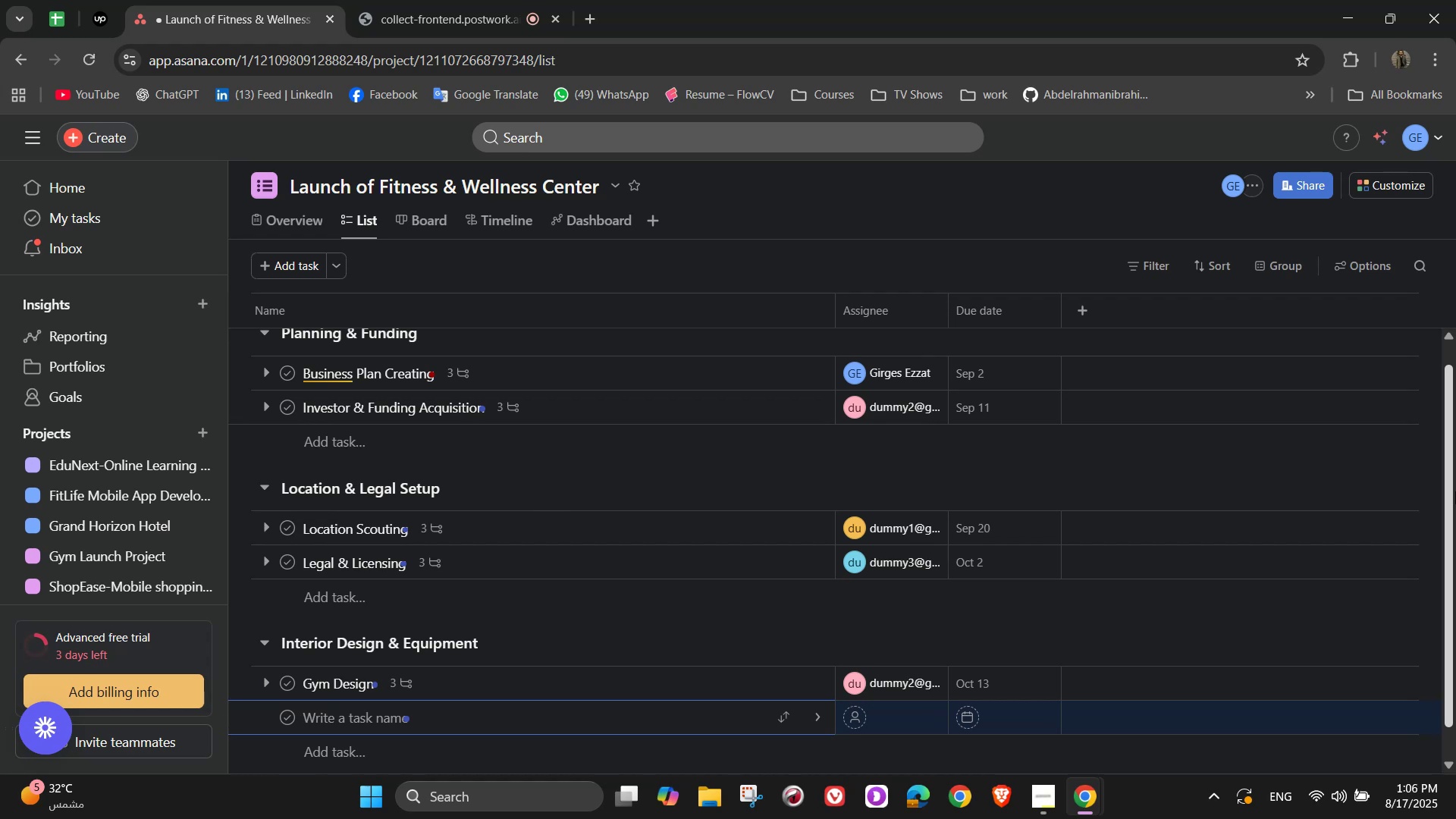 
type(Equipment Purchase & Installation)
 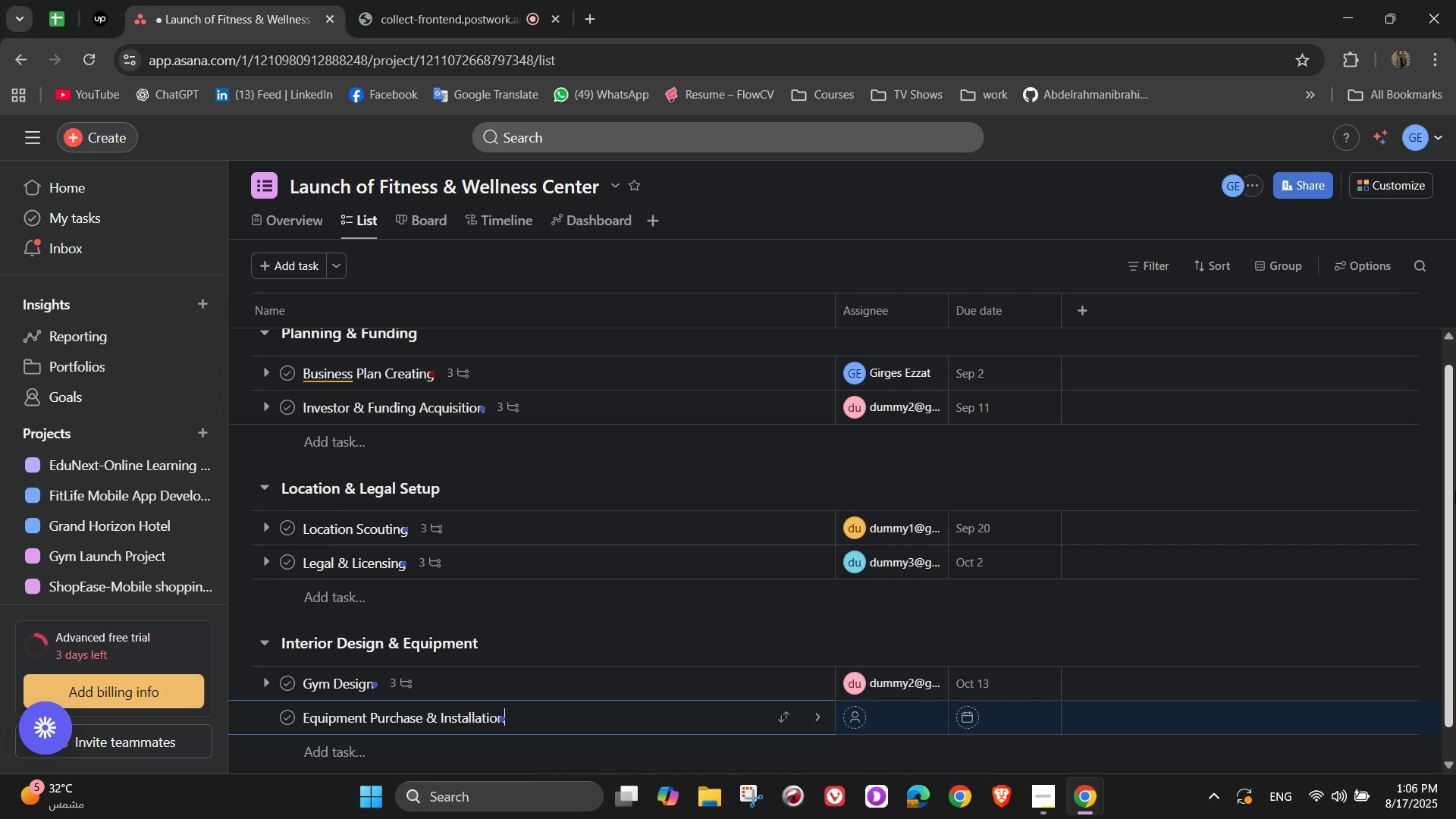 
wait(5.42)
 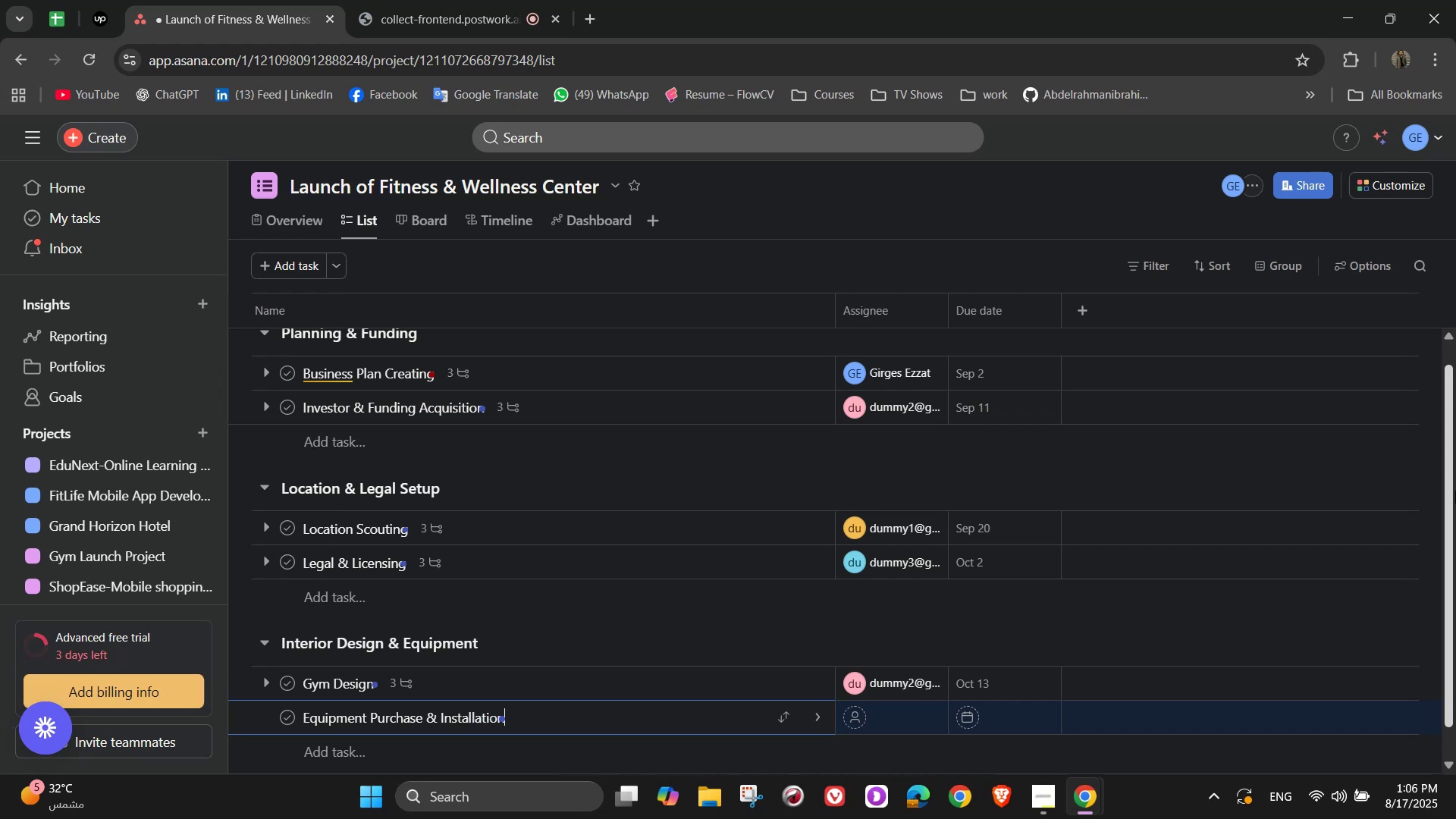 
left_click([824, 706])
 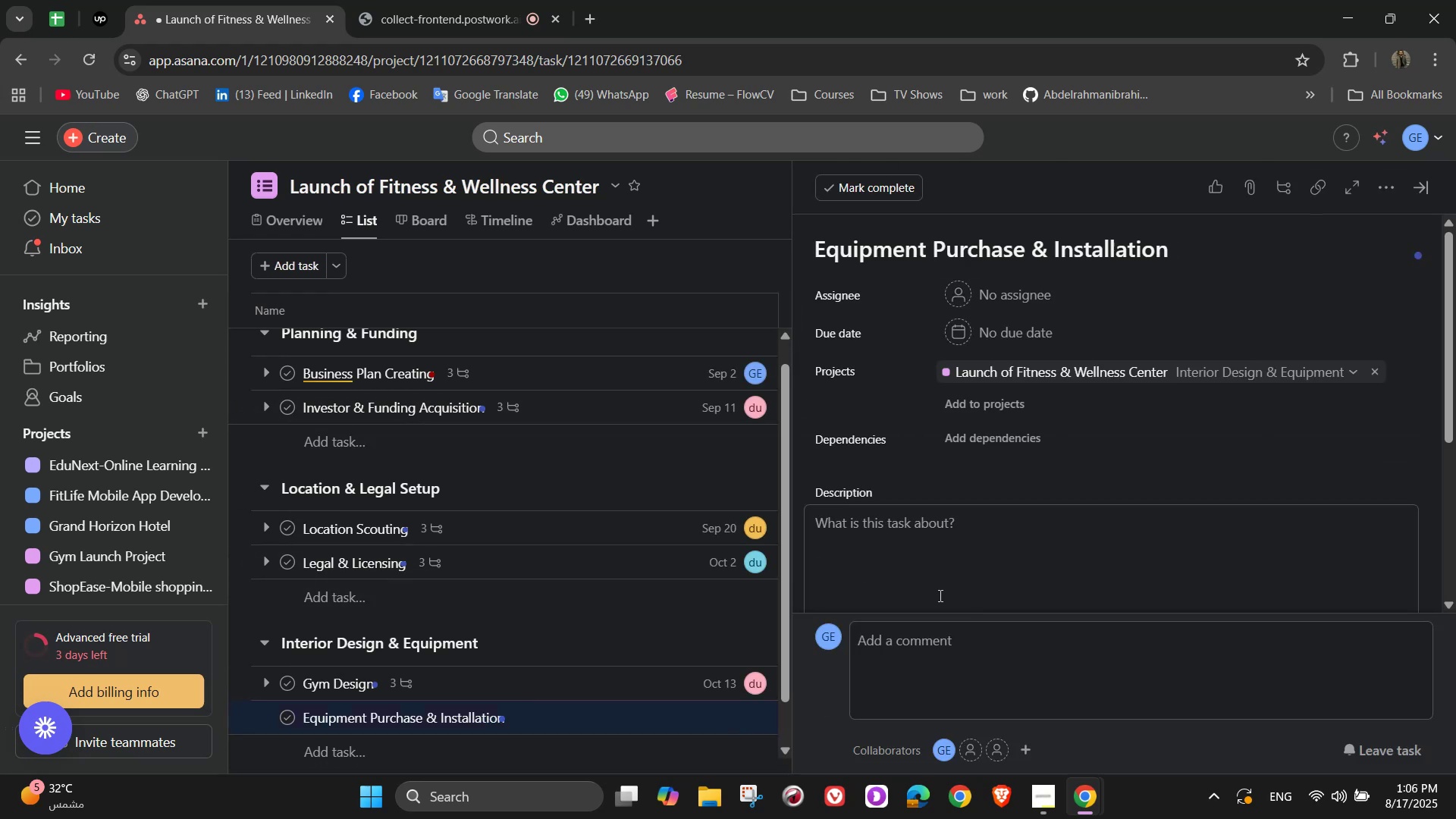 
left_click([1053, 287])
 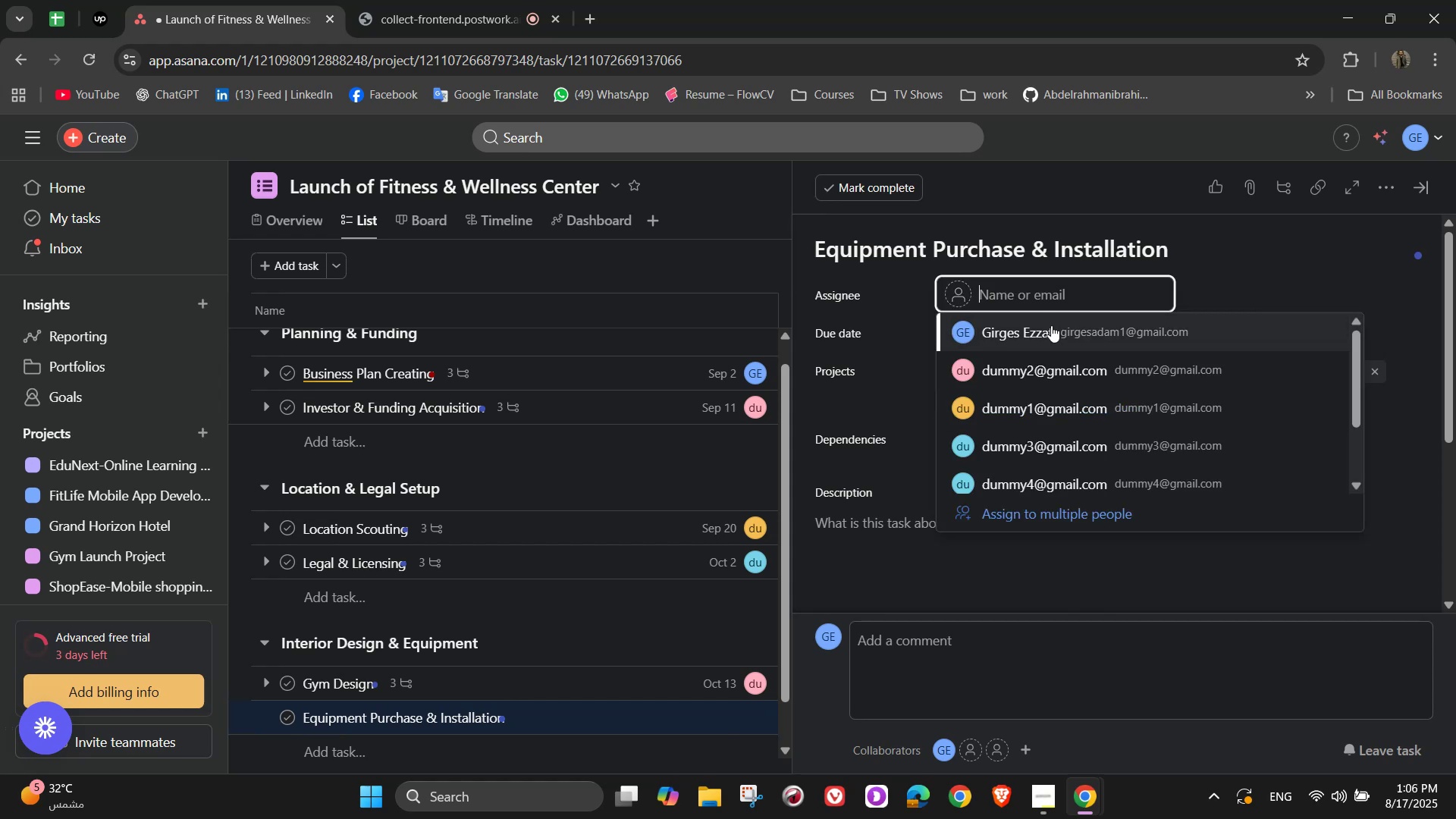 
left_click([1051, 325])
 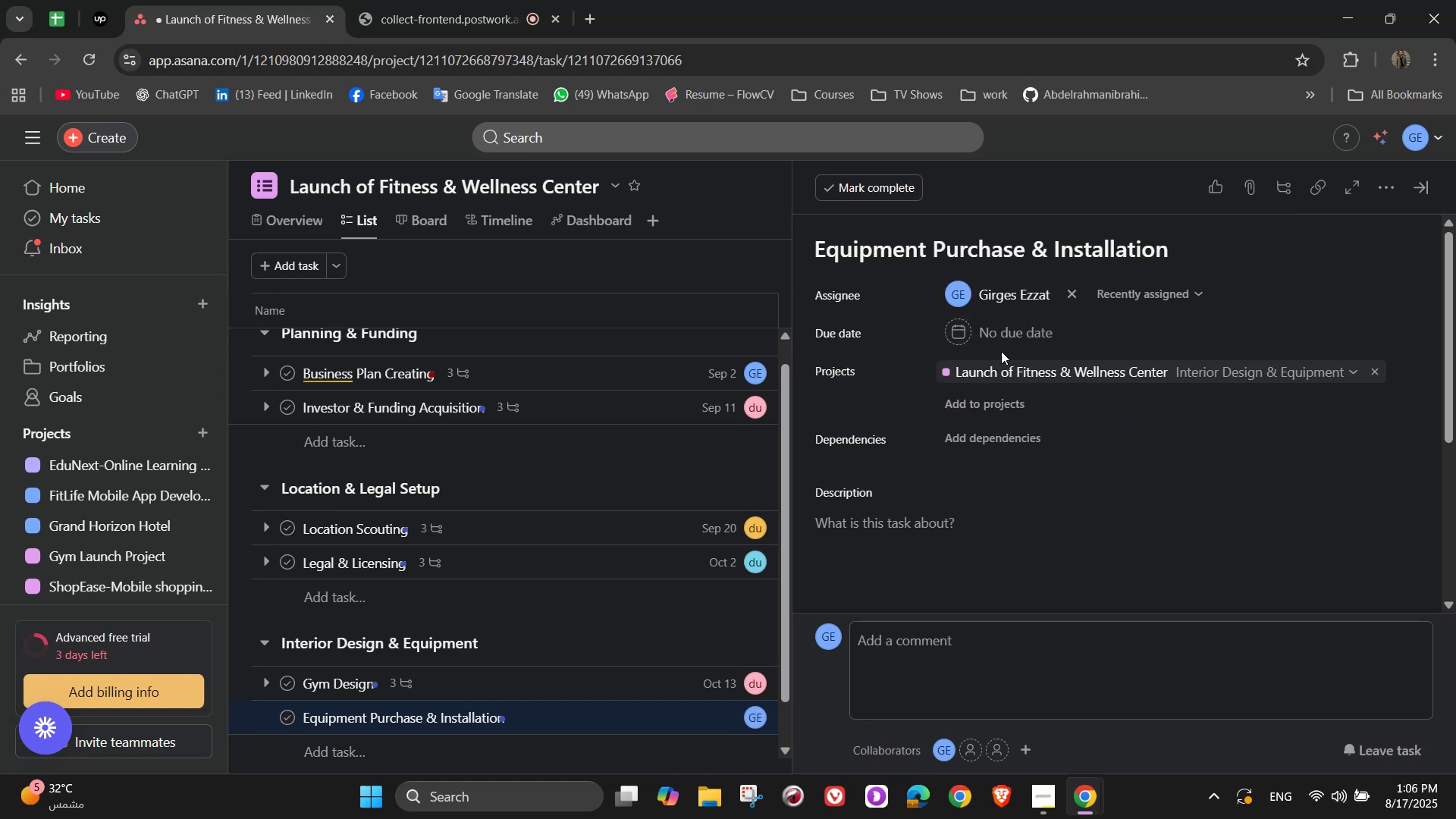 
left_click([981, 335])
 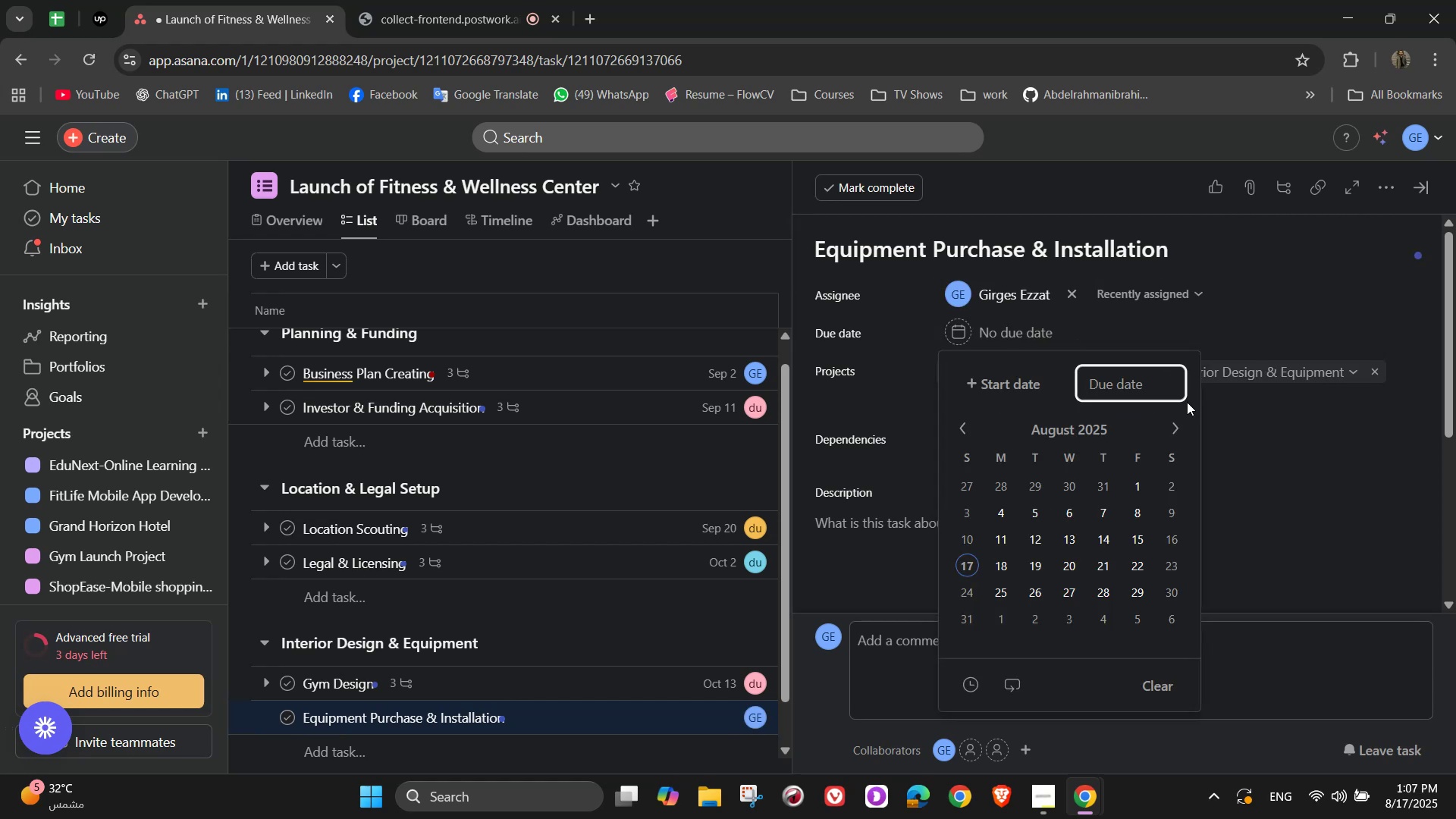 
left_click([1176, 413])
 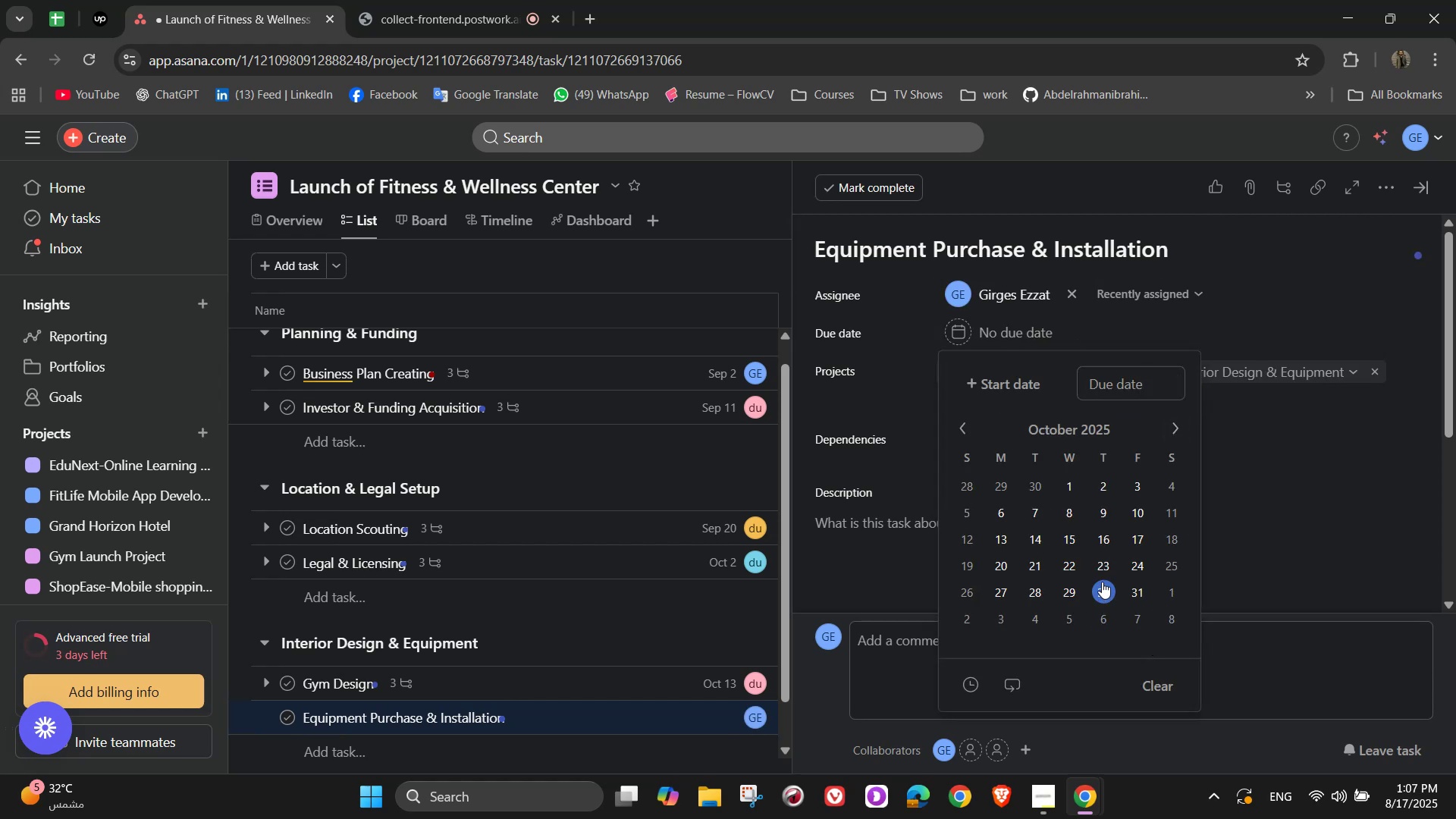 
double_click([1298, 502])
 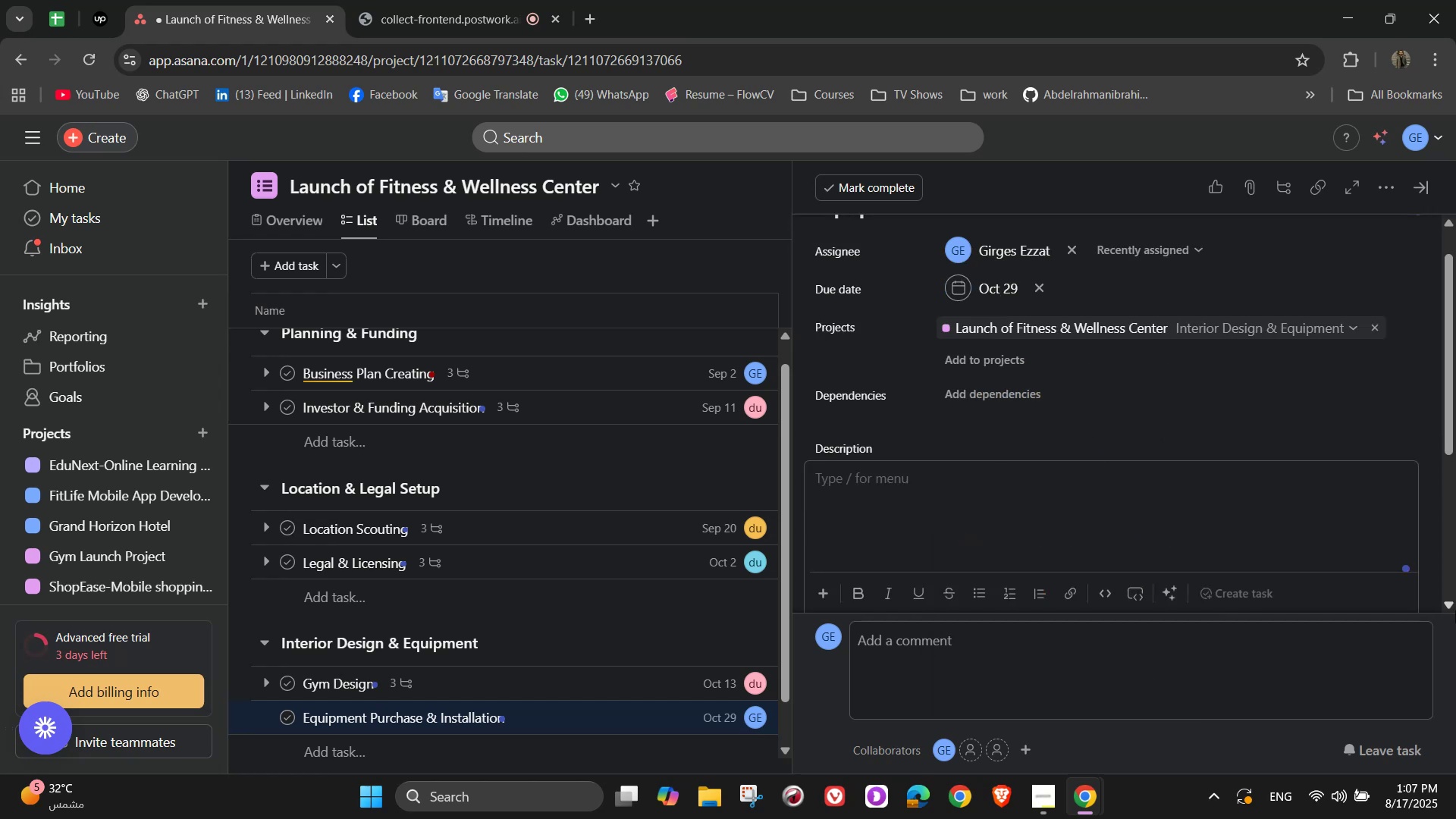 
wait(12.29)
 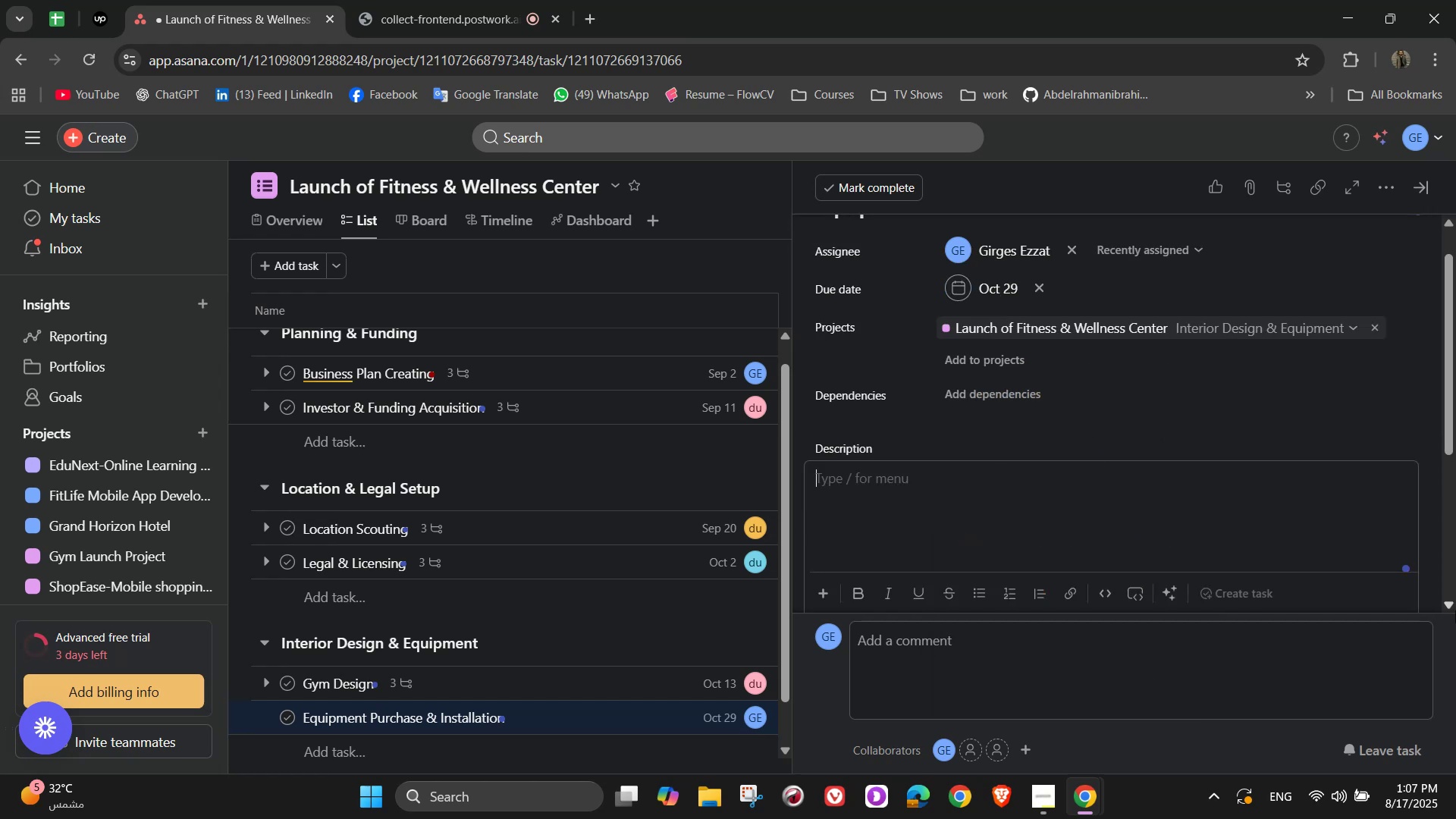 
type(IO)
key(Backspace)
type(nstall high )
key(Backspace)
type(-quality gym a)
 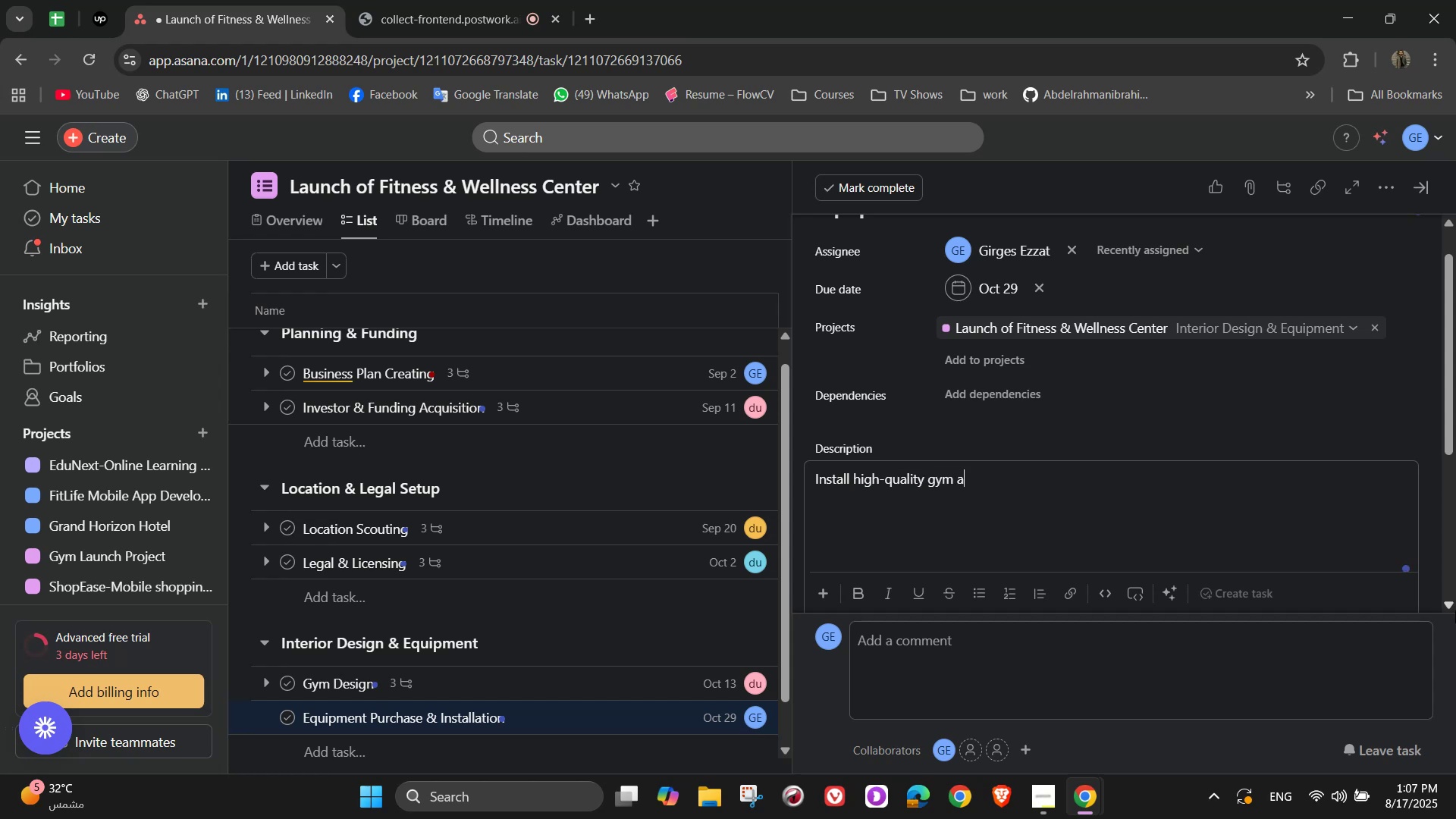 
type(nd wellness)
 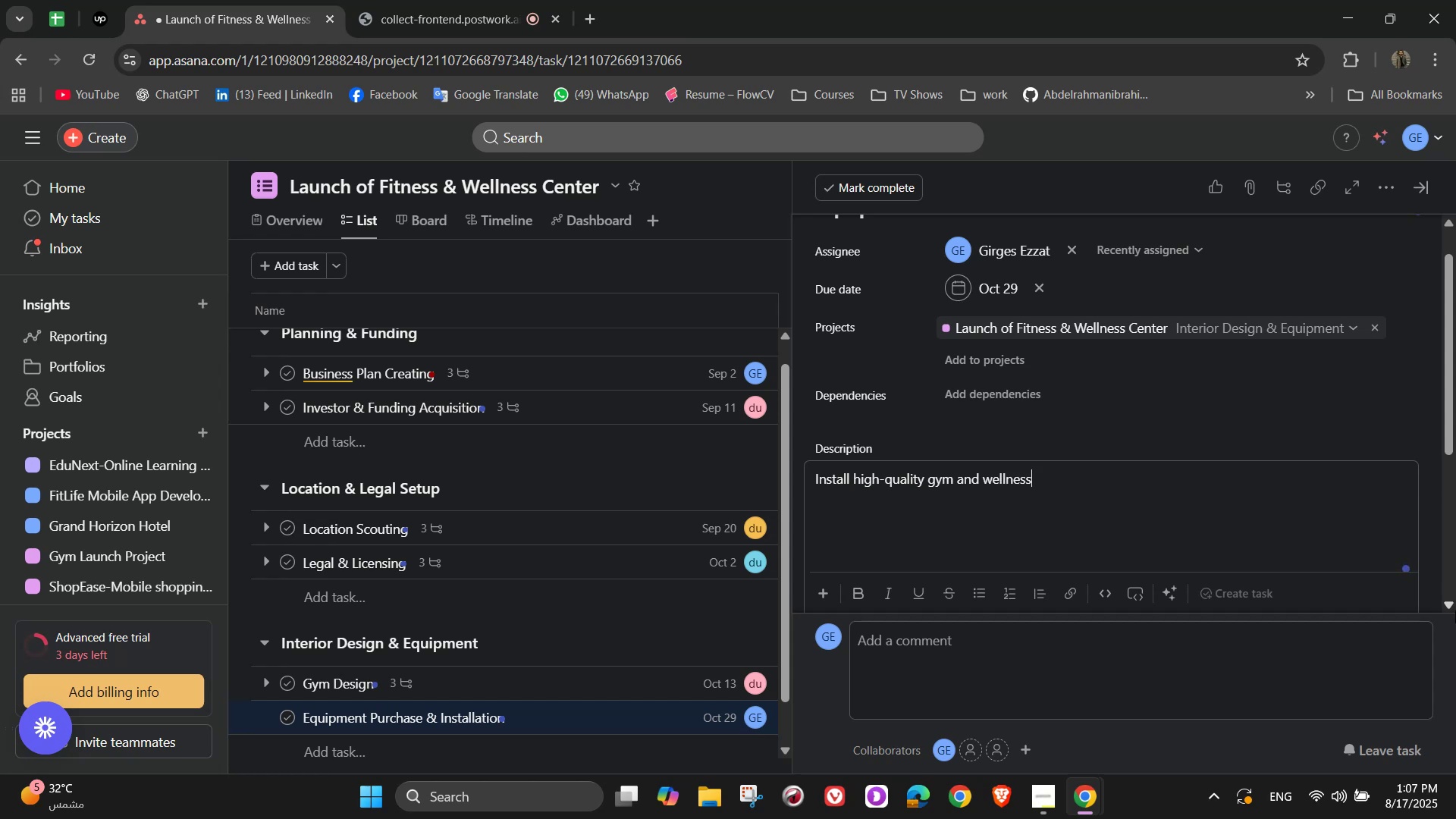 
type( q)
key(Backspace)
type(equipment)
 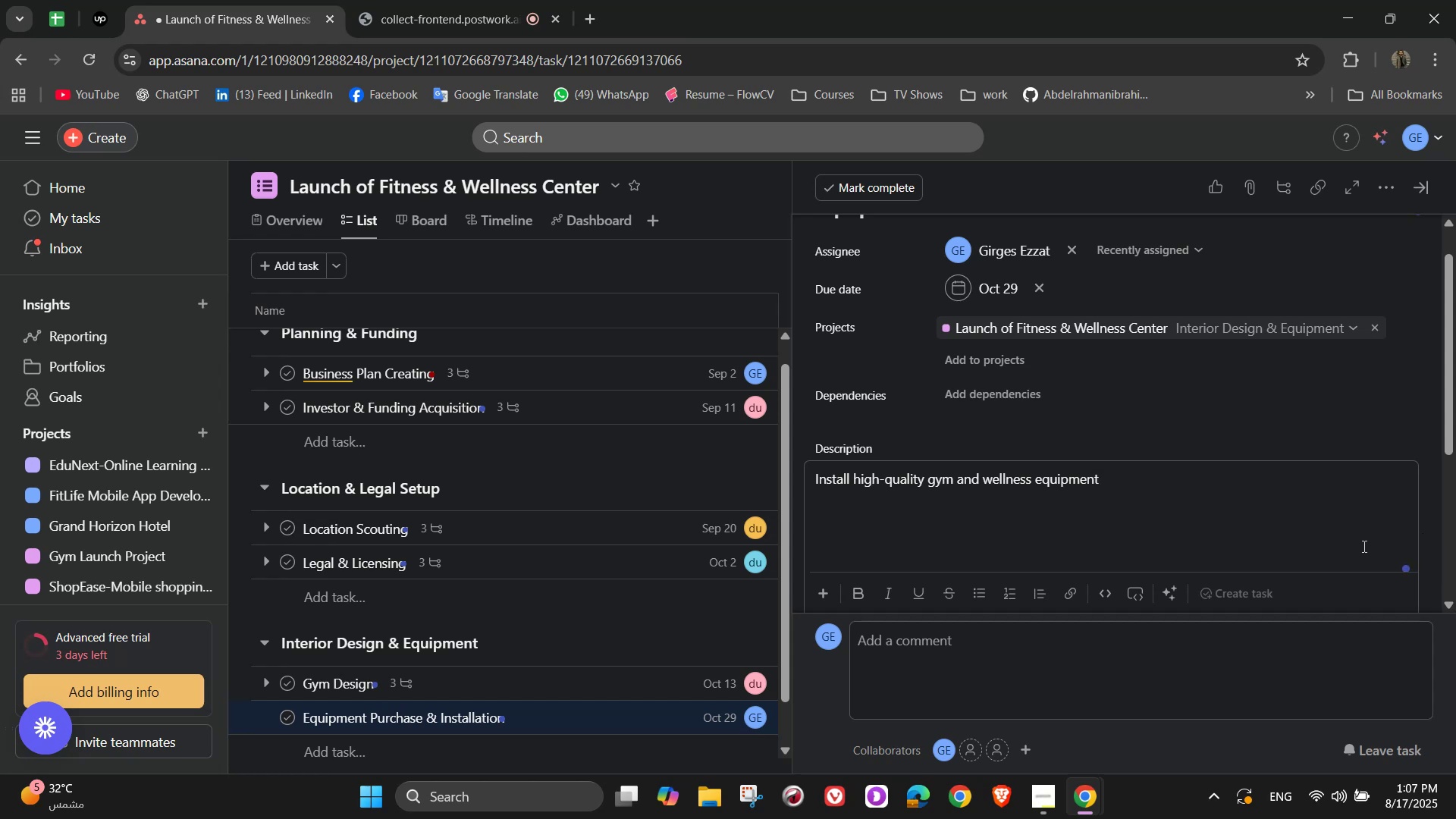 
wait(5.65)
 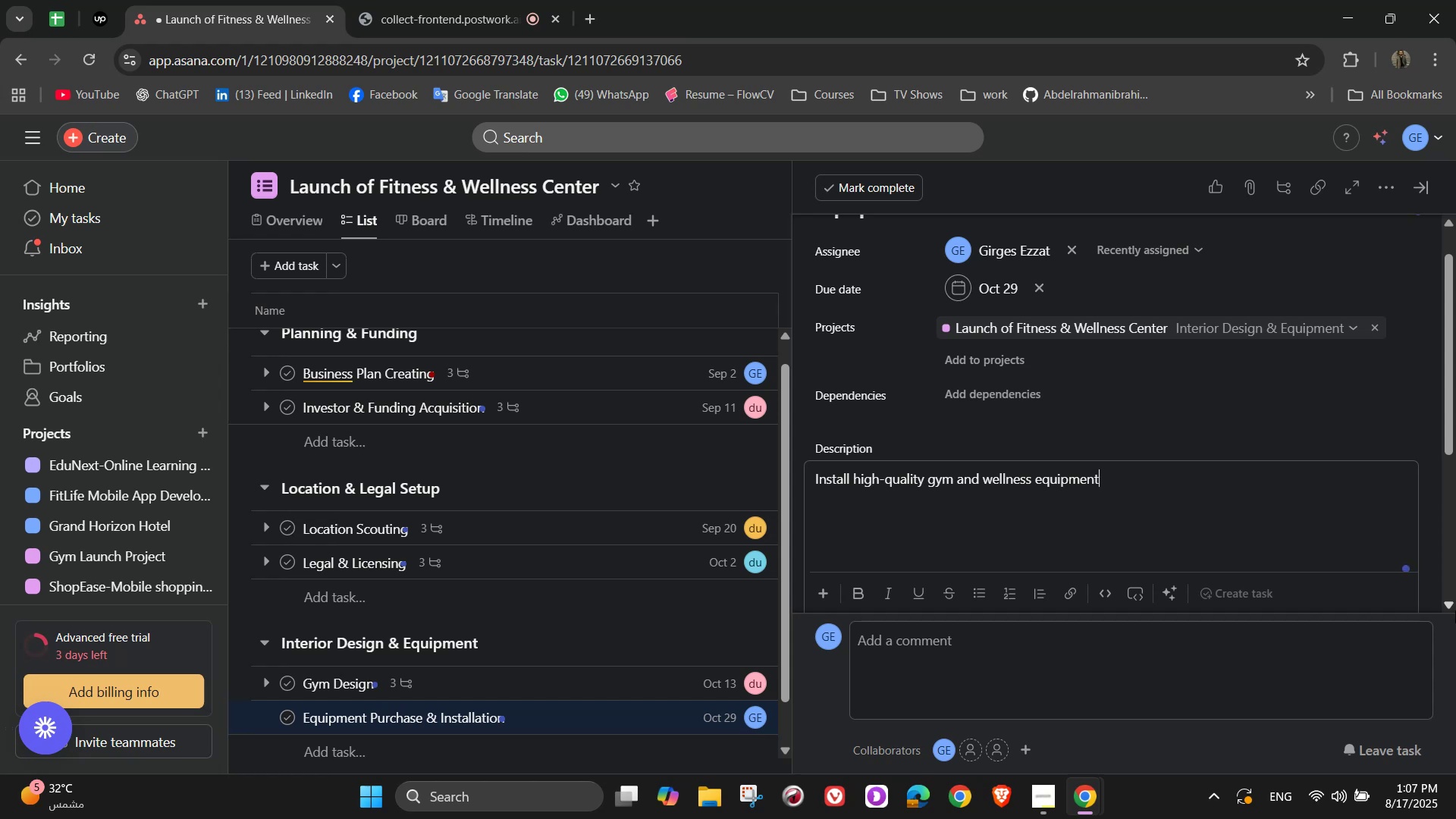 
scroll: coordinate [1199, 410], scroll_direction: down, amount: 3.0
 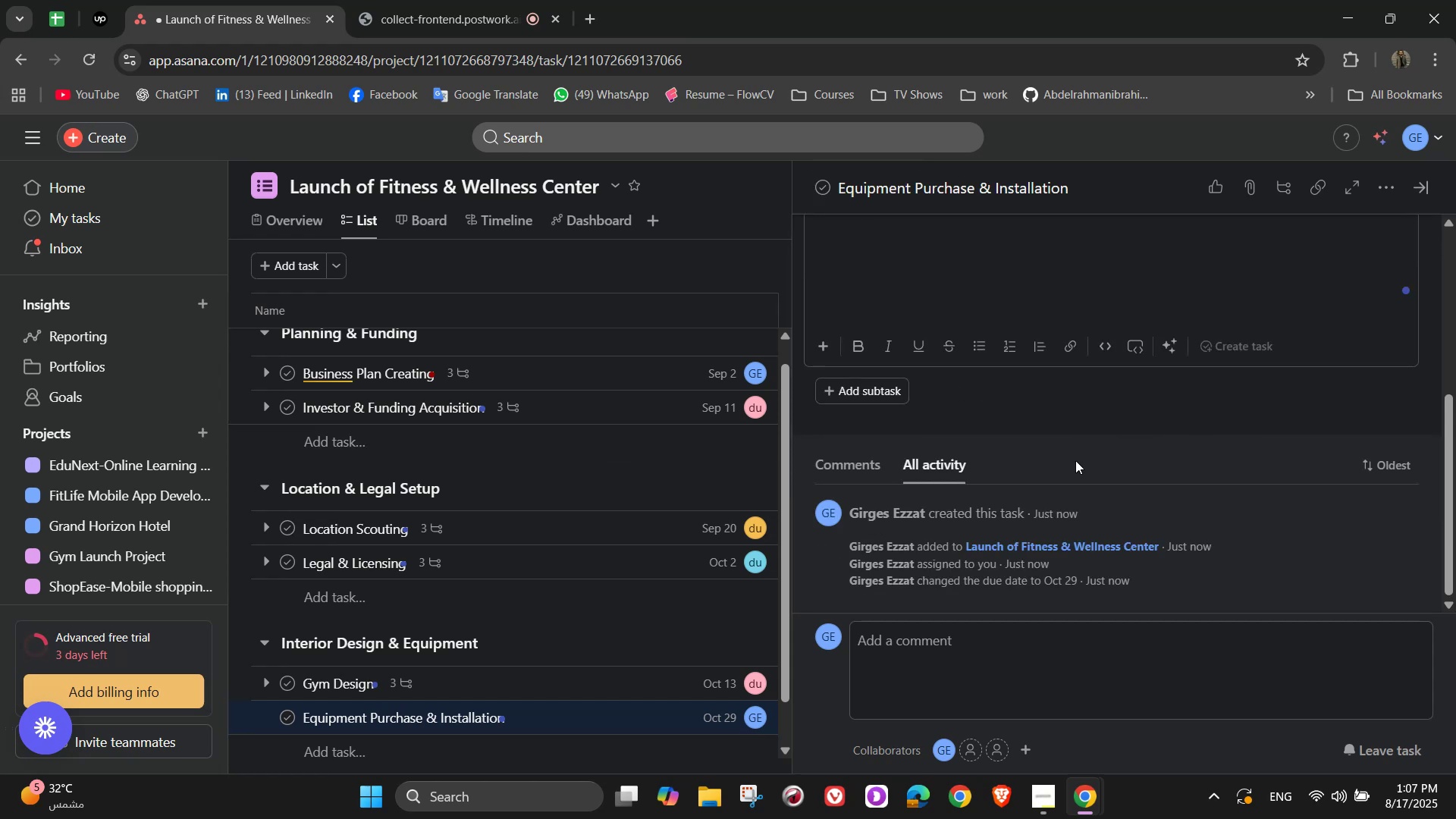 
left_click([1075, 460])
 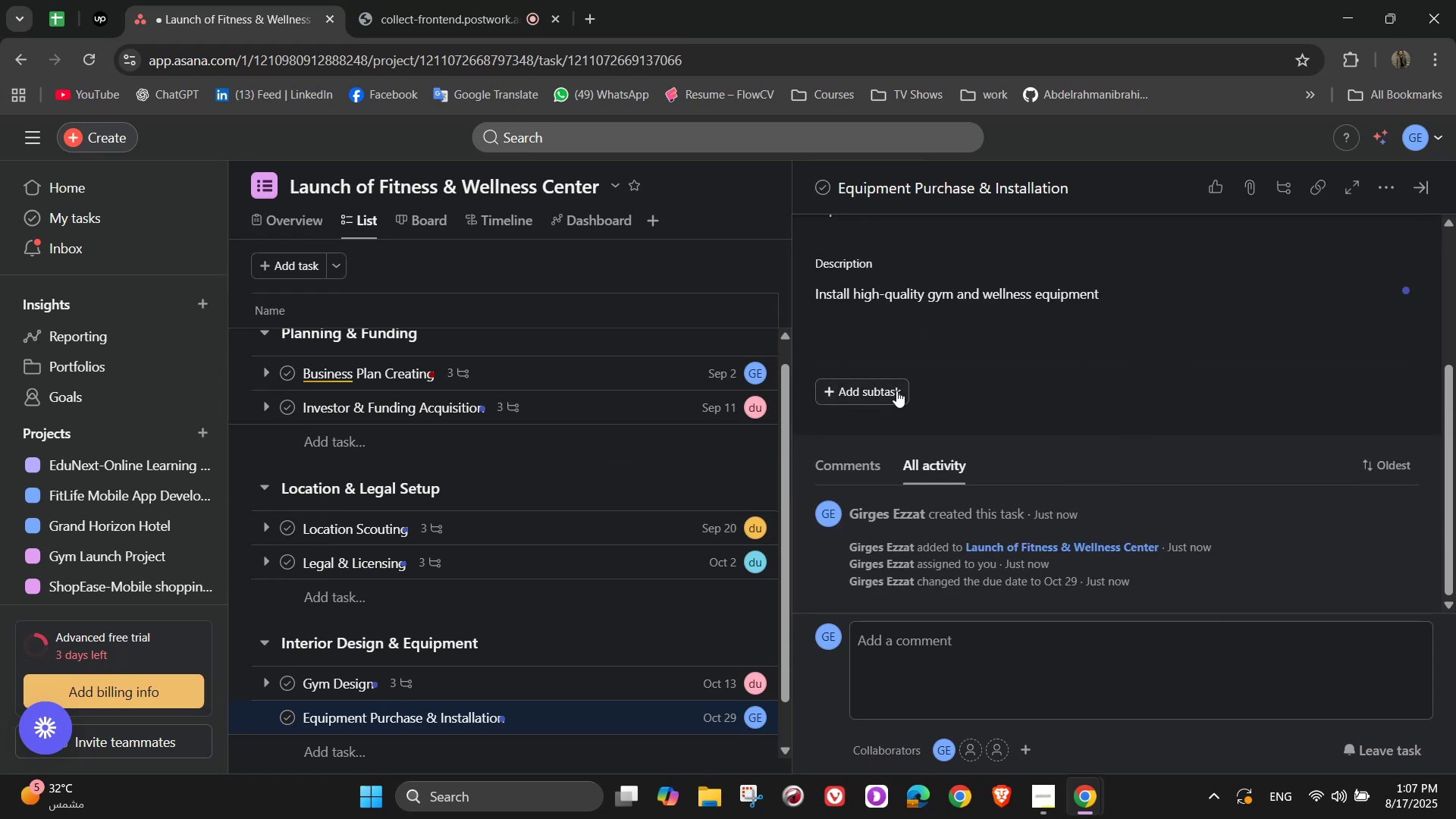 
left_click([889, 388])
 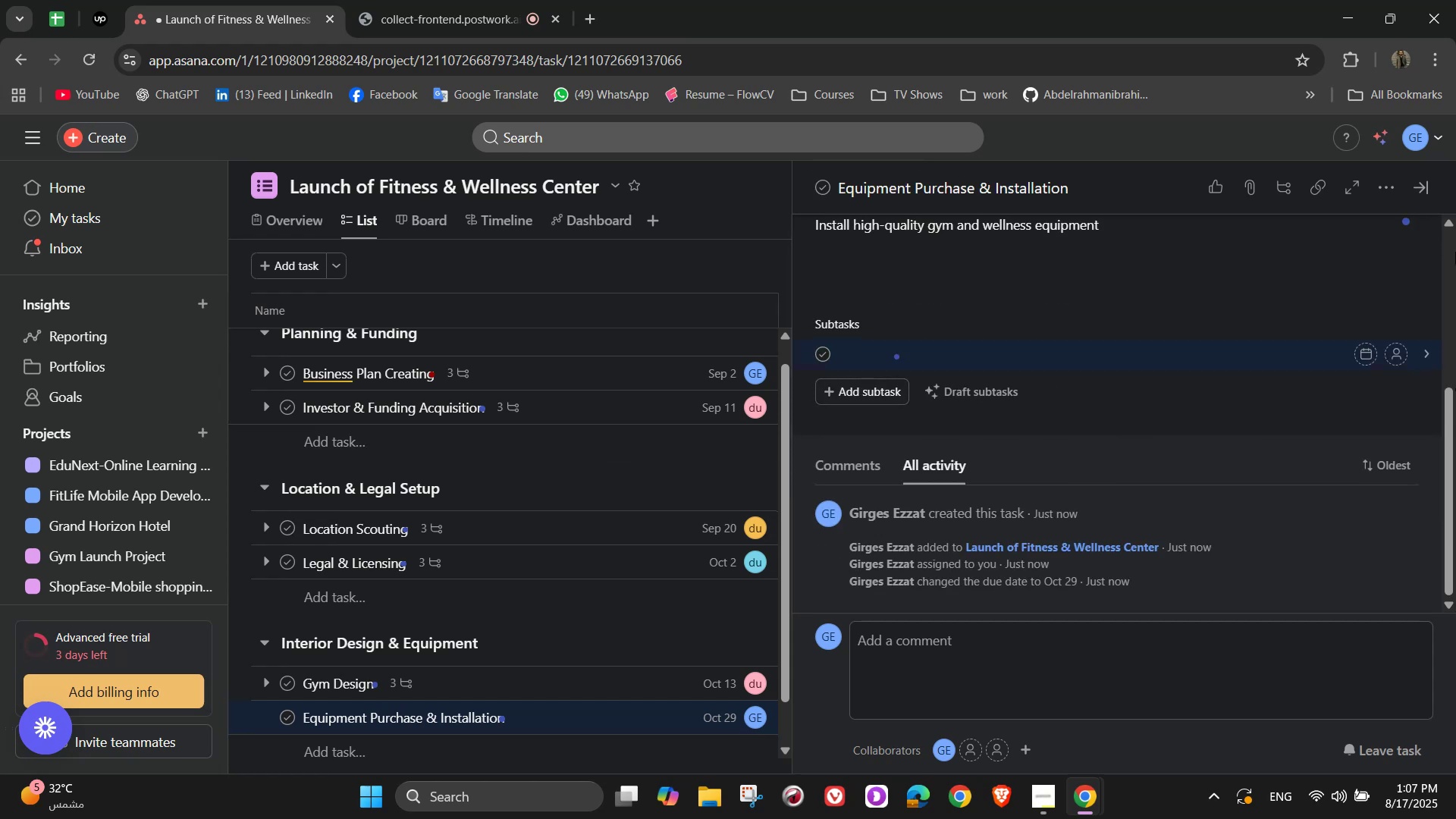 
type(D)
key(Backspace)
type(Source )
 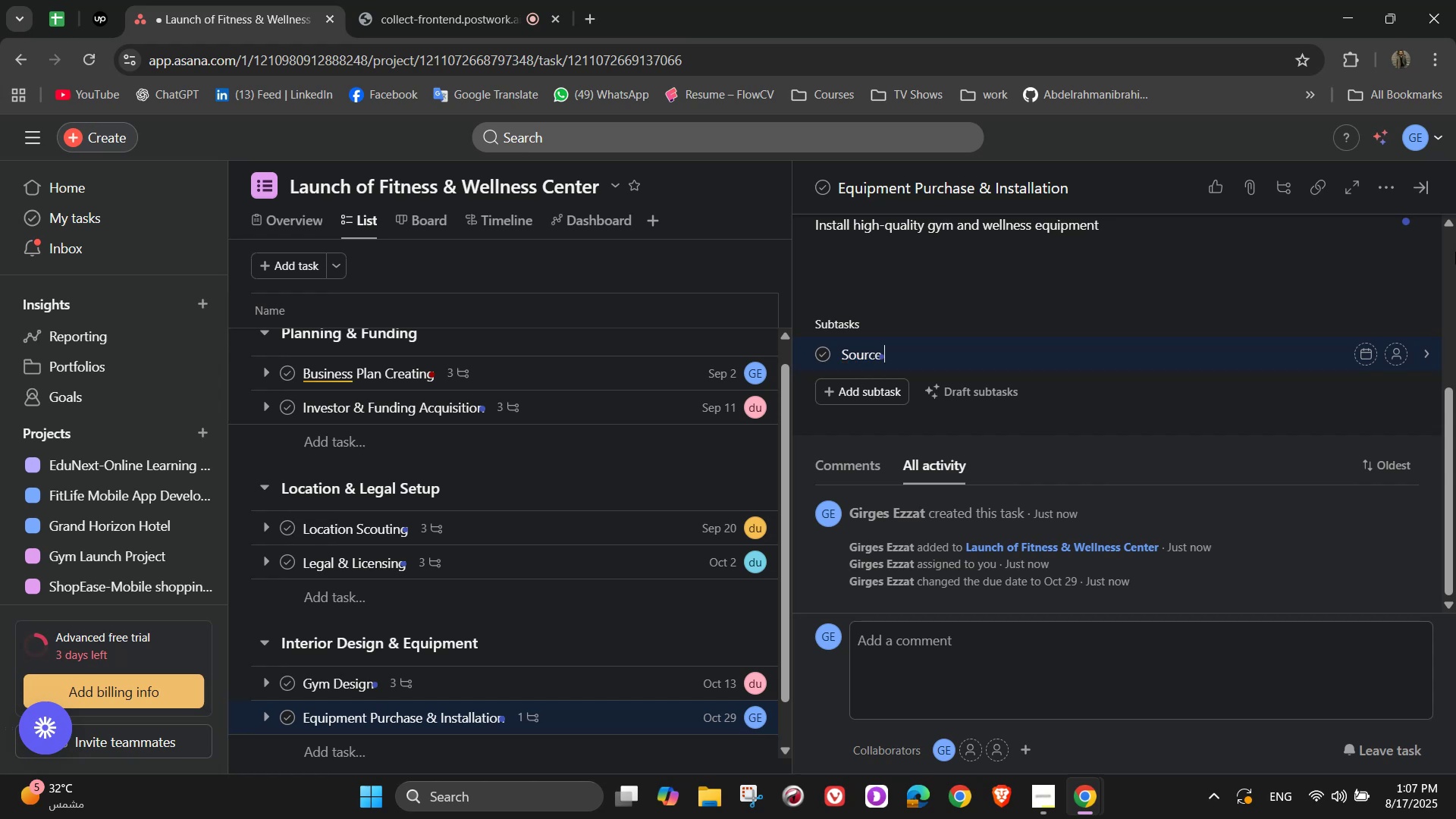 
wait(9.39)
 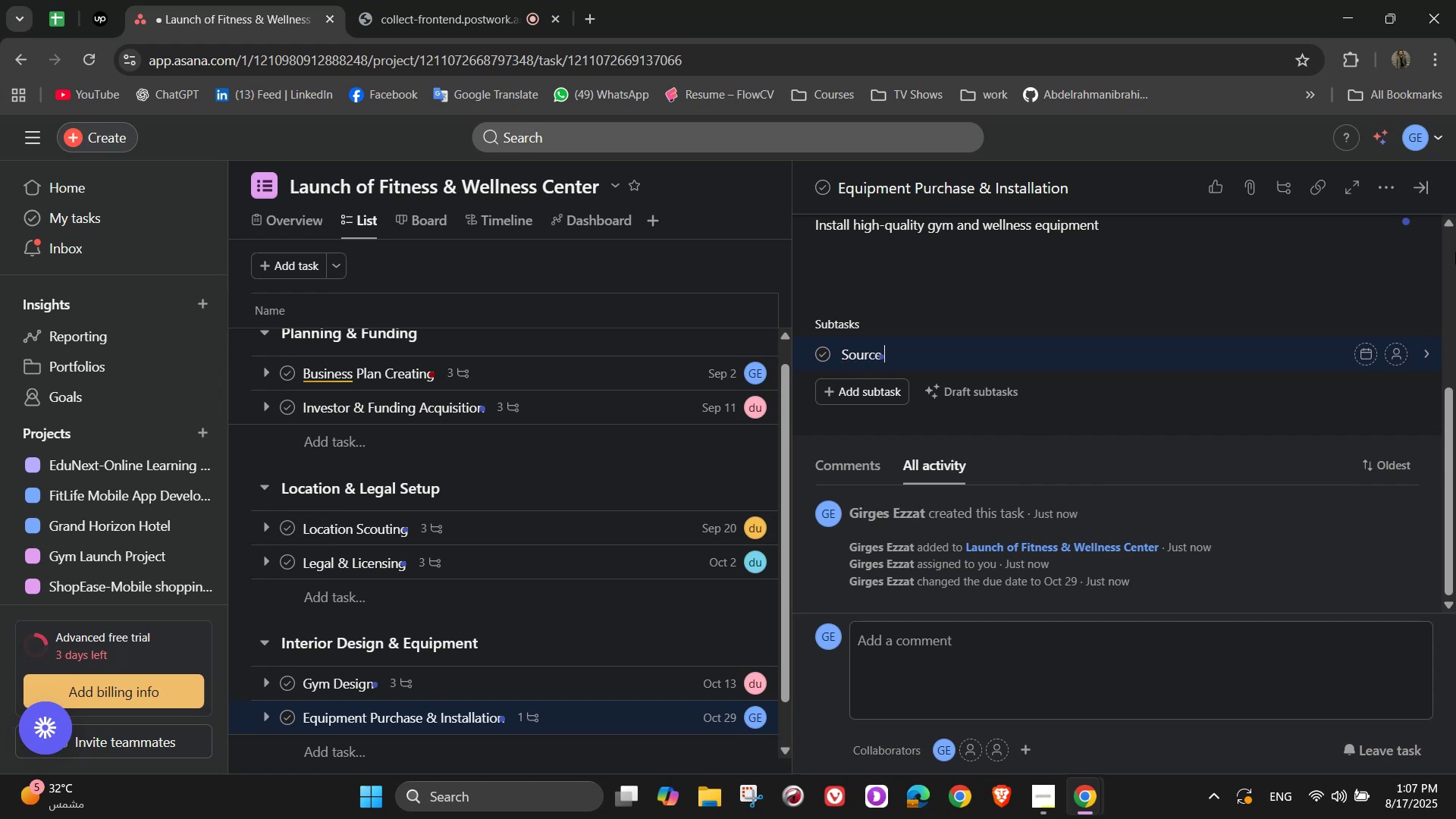 
type(suppliers)
 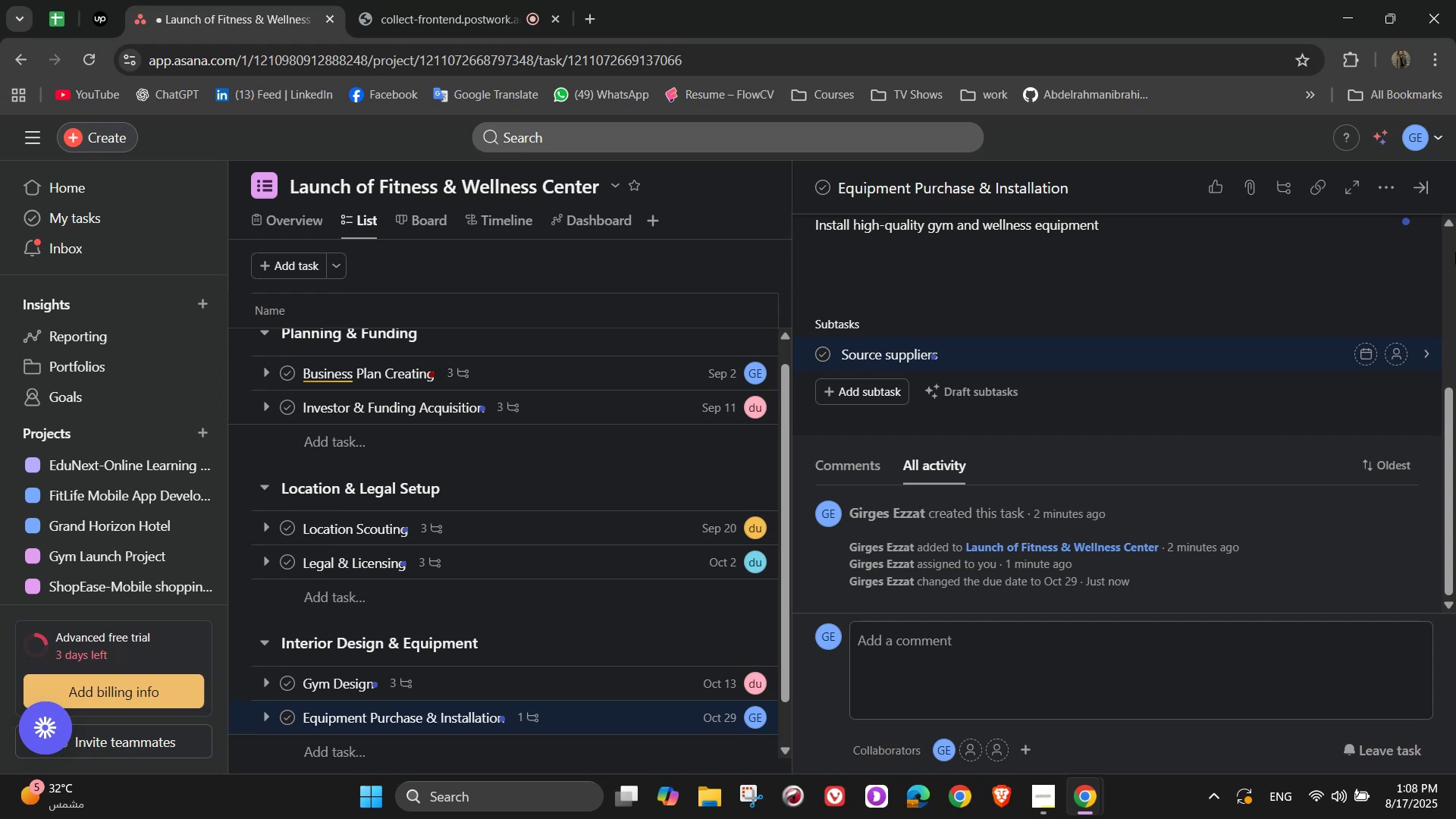 
key(Enter)
 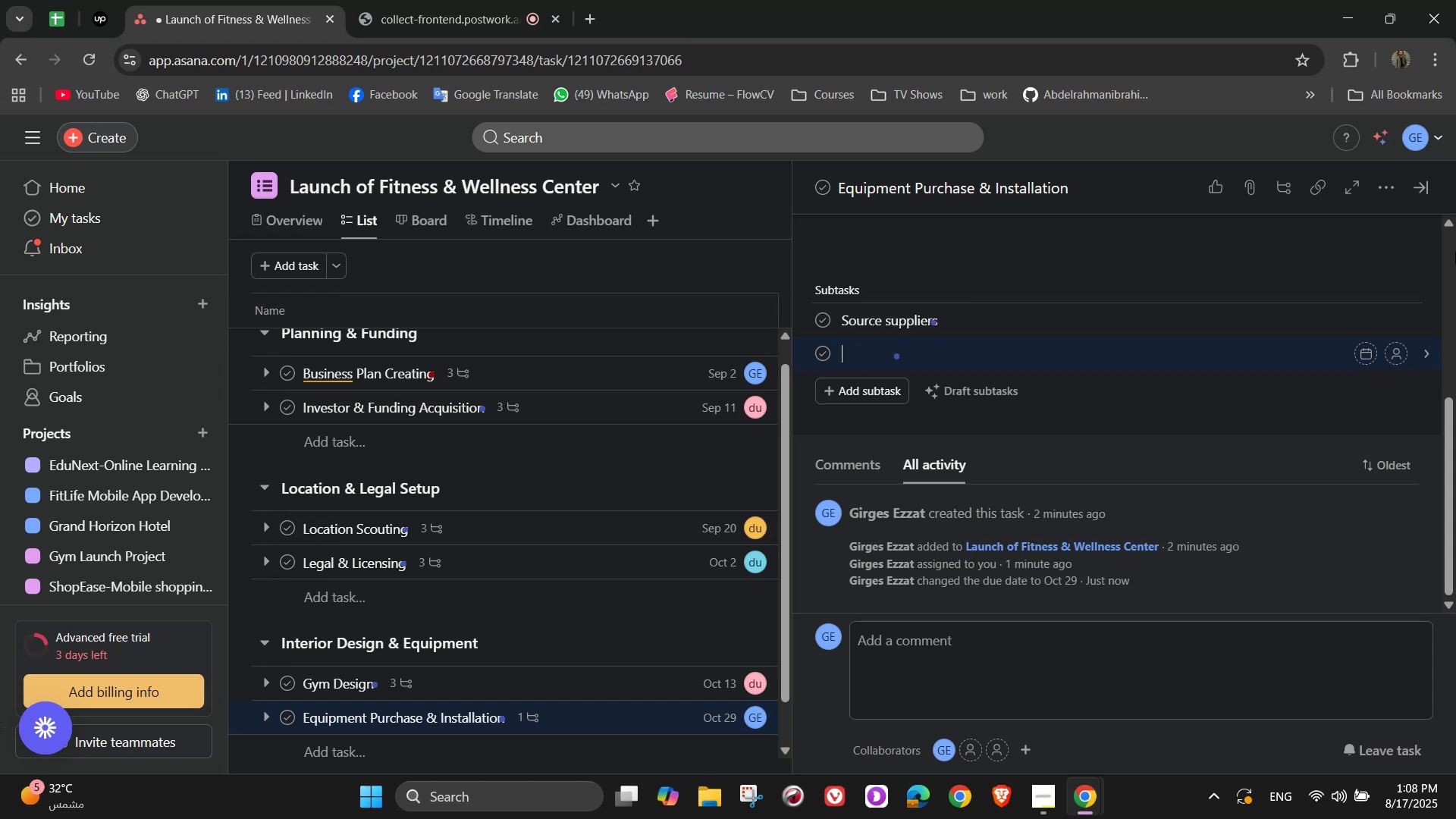 
type(Negotiate prices)
 